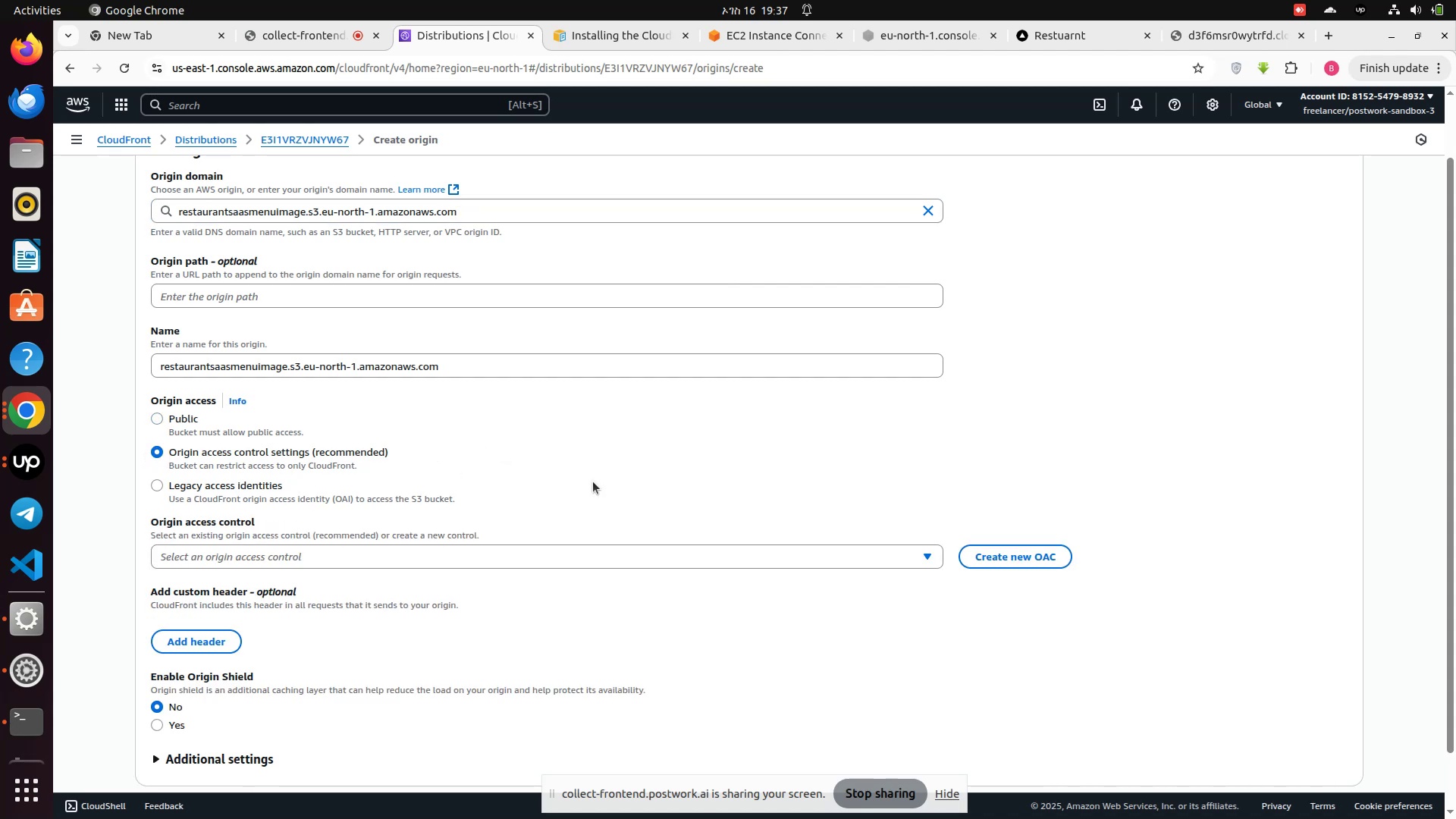 
scroll: coordinate [595, 481], scroll_direction: down, amount: 2.0
 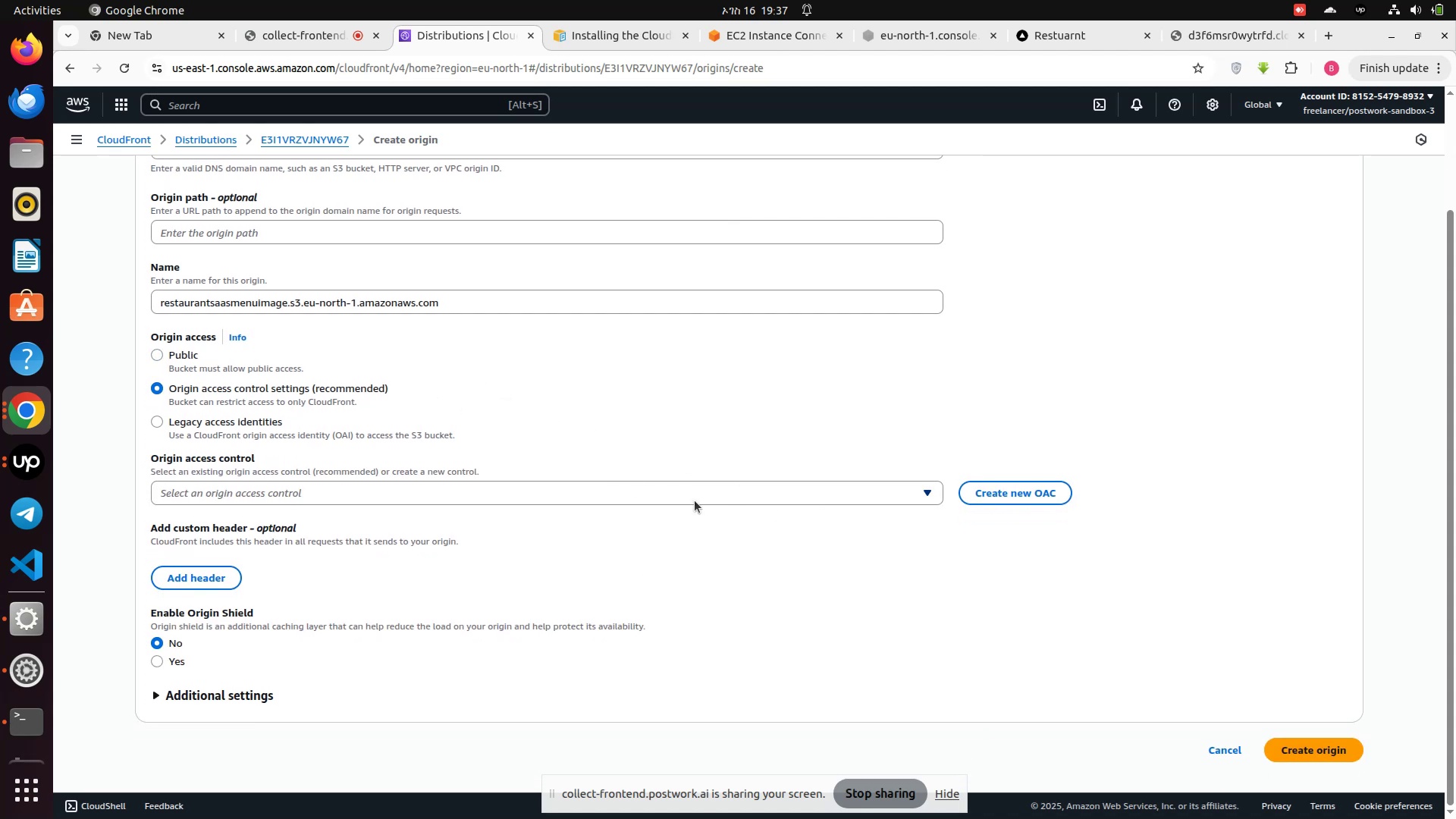 
left_click([707, 492])
 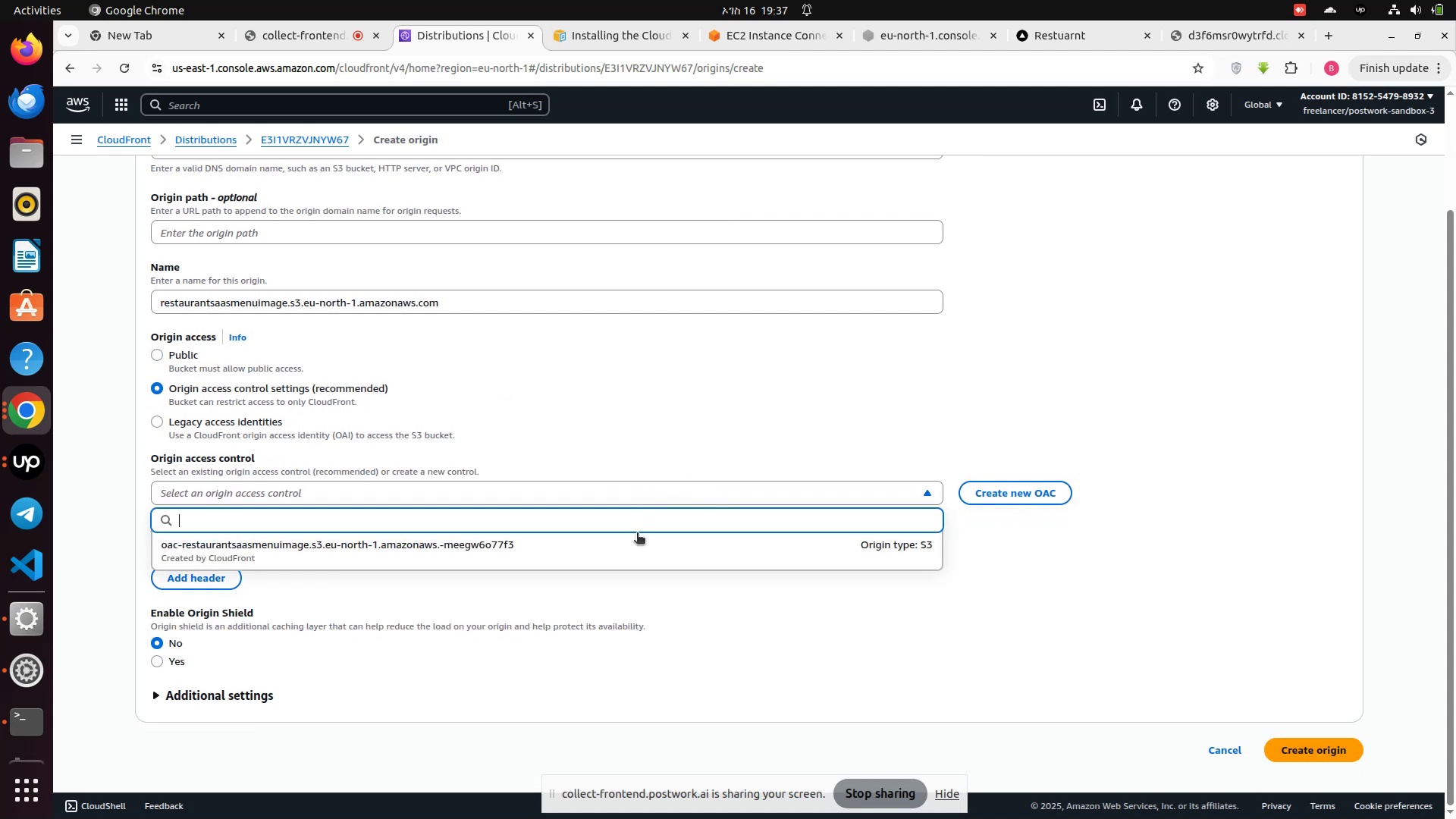 
left_click([628, 551])
 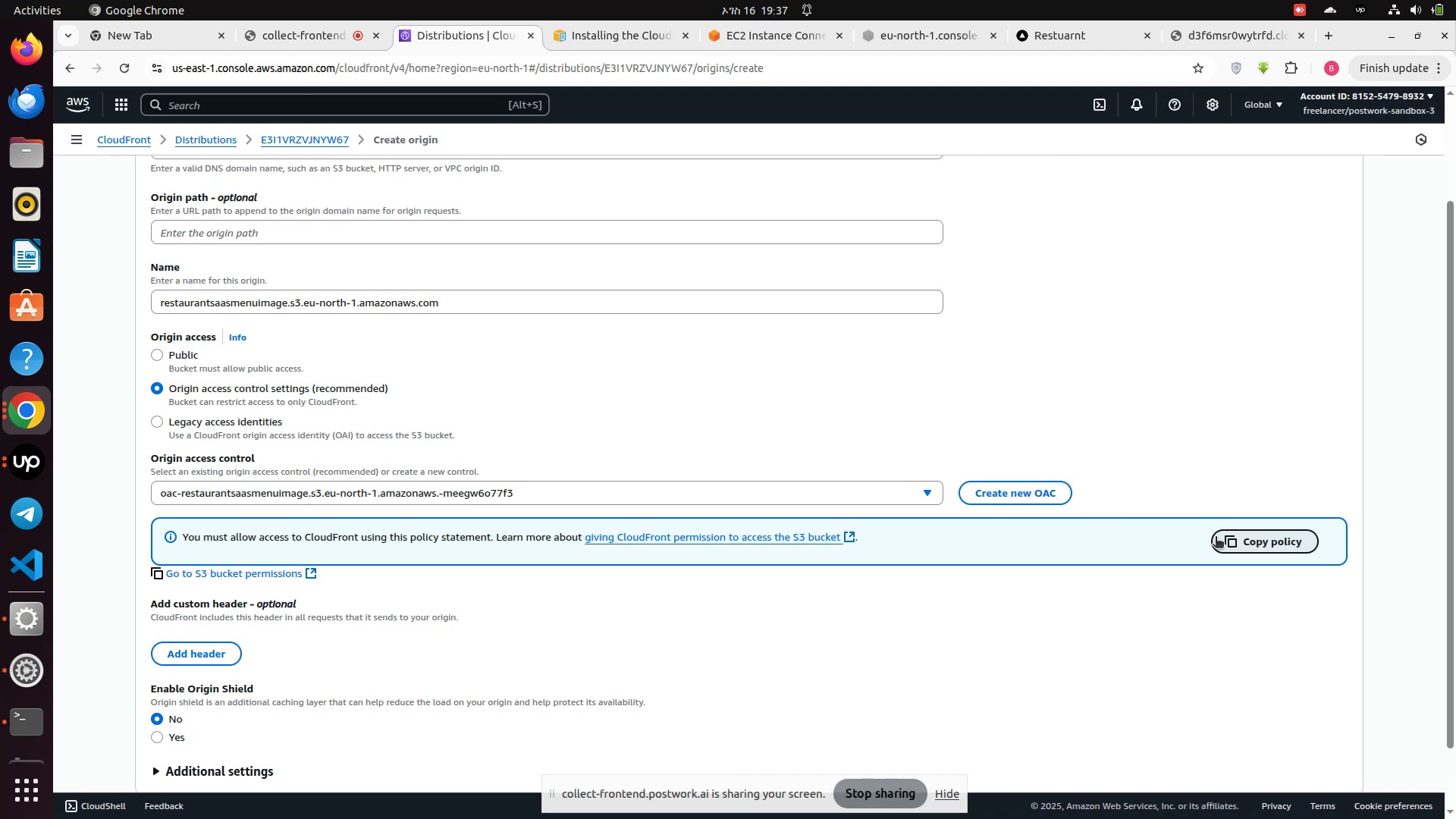 
left_click([1242, 549])
 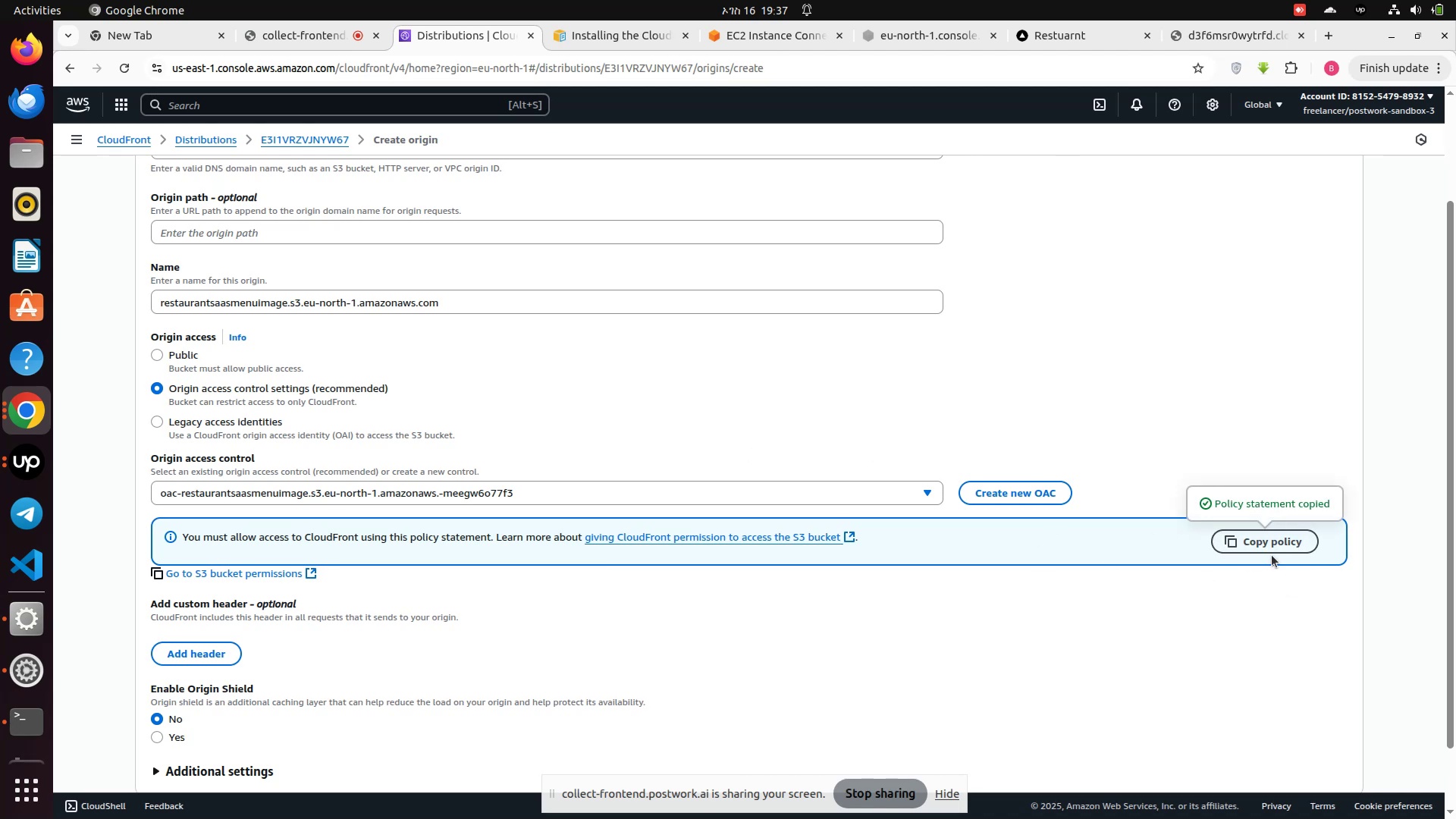 
left_click([1258, 540])
 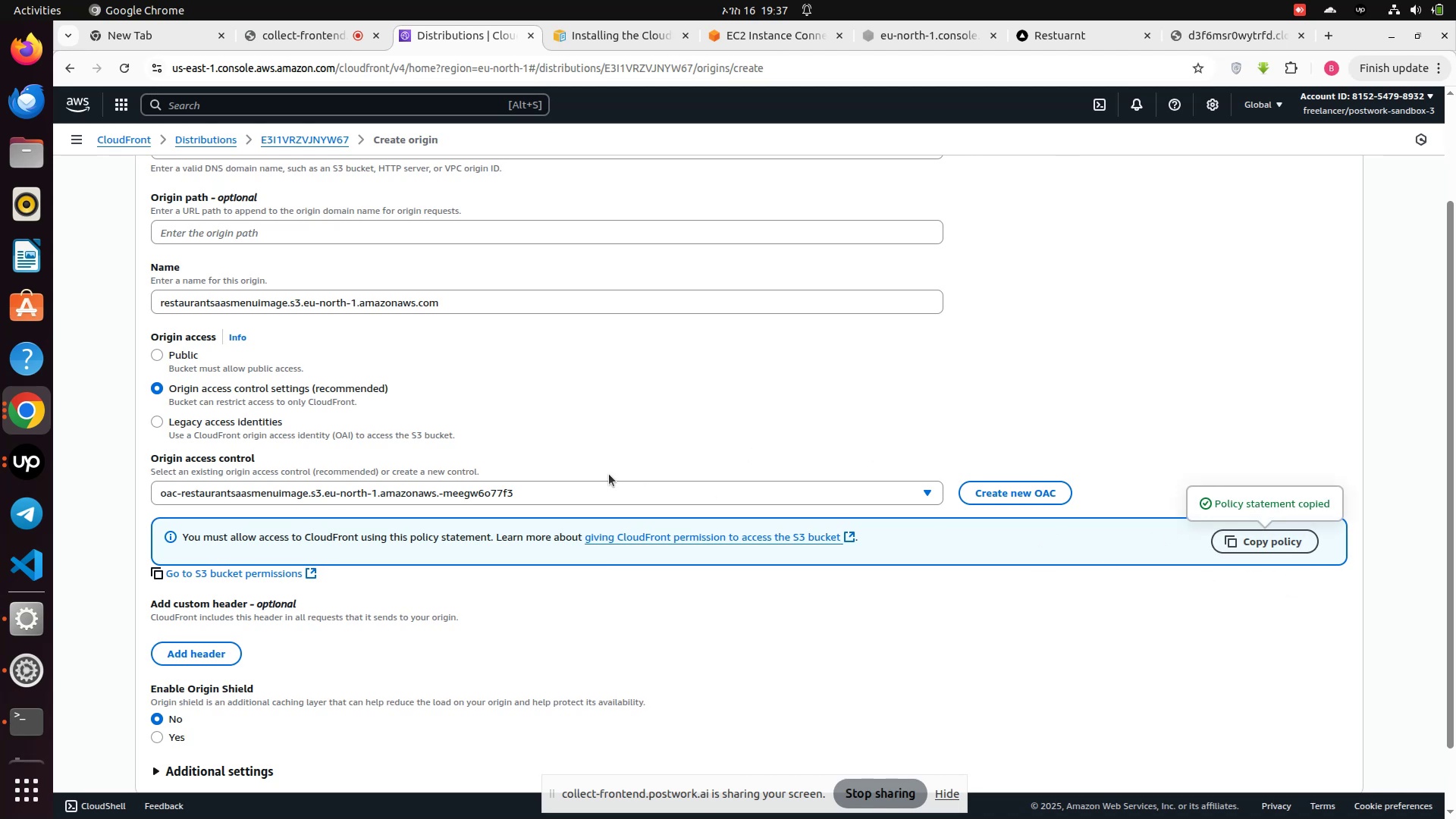 
scroll: coordinate [606, 472], scroll_direction: down, amount: 3.0
 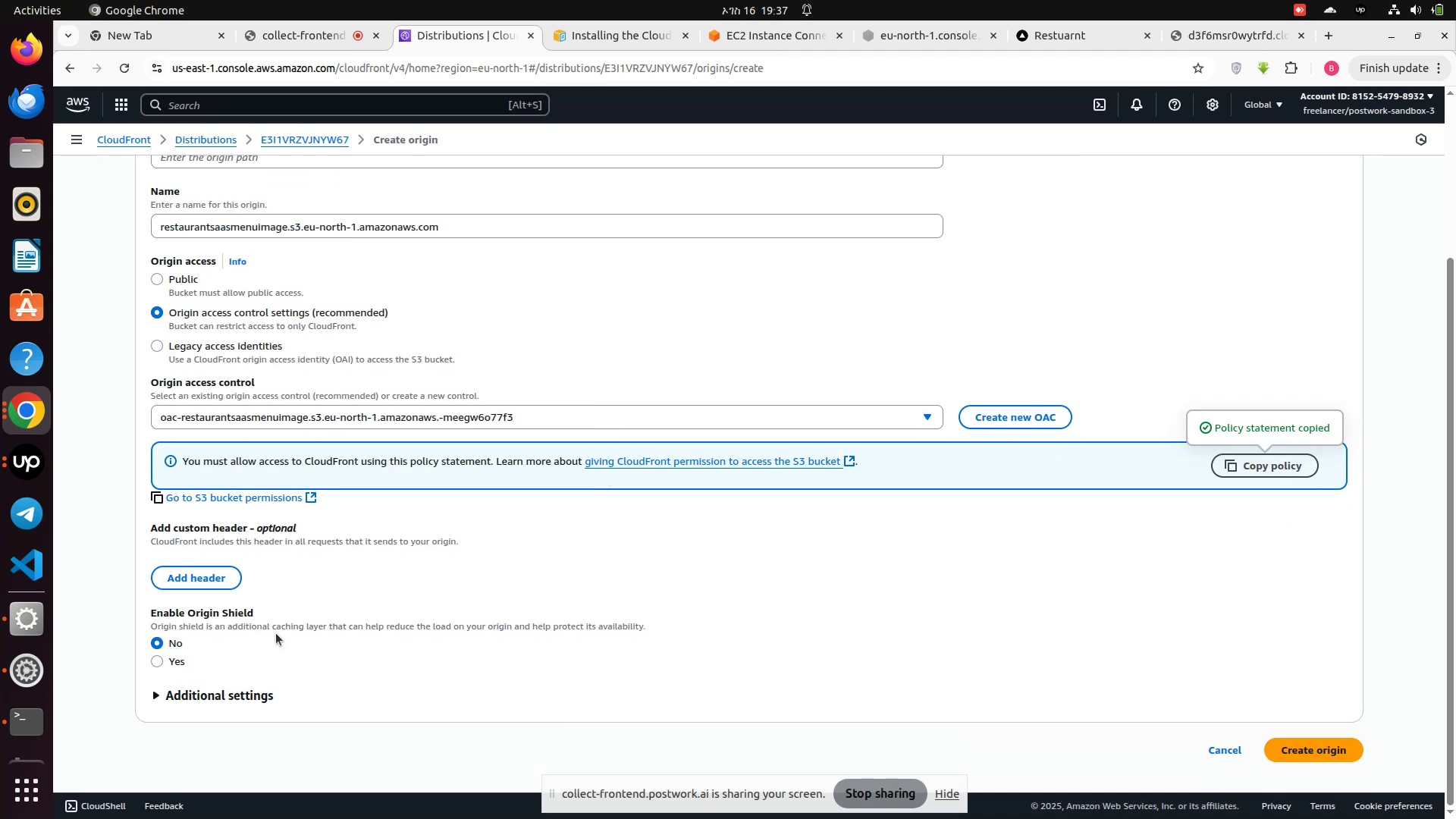 
left_click([156, 660])
 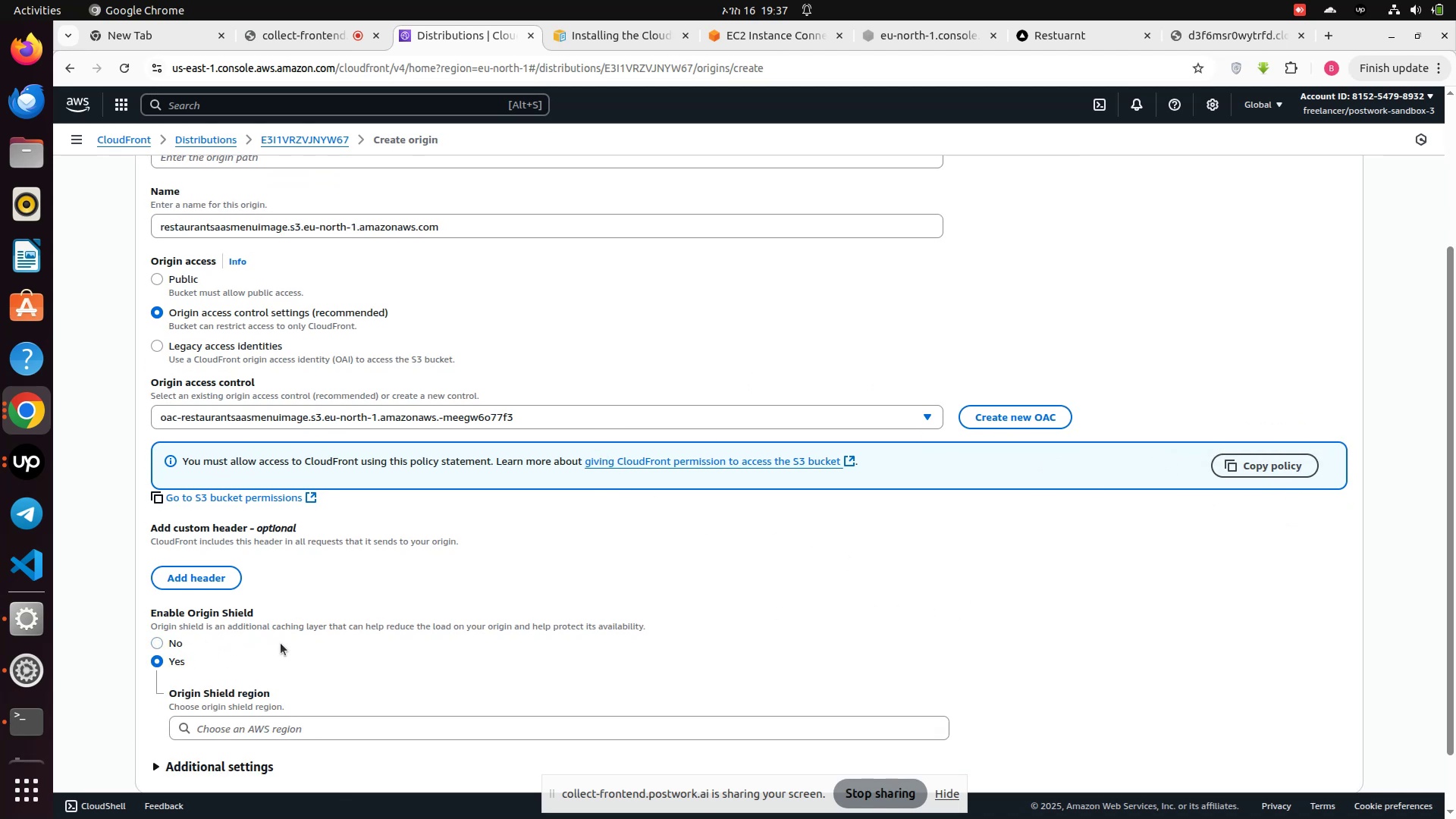 
scroll: coordinate [333, 607], scroll_direction: down, amount: 2.0
 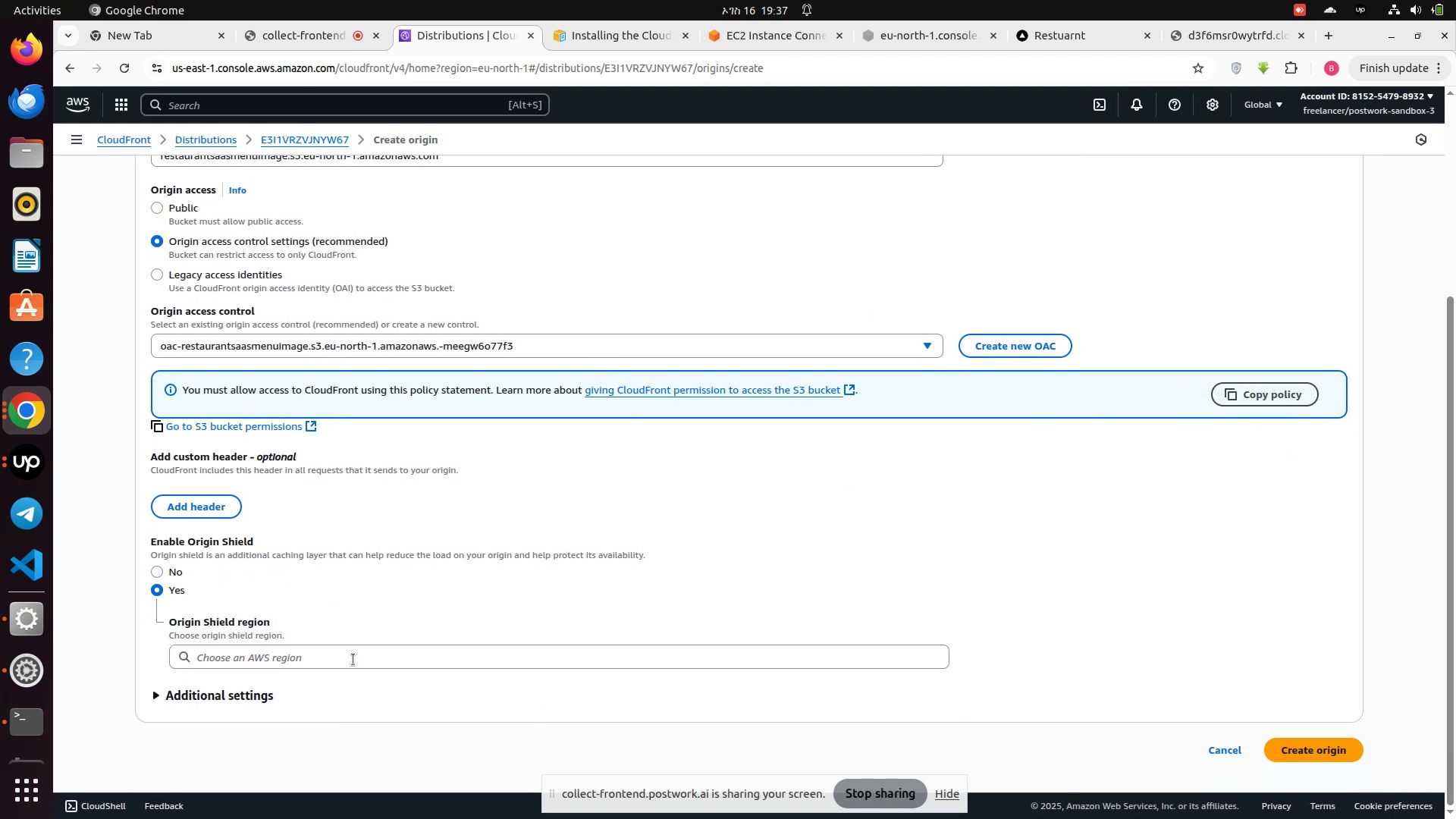 
left_click([353, 660])
 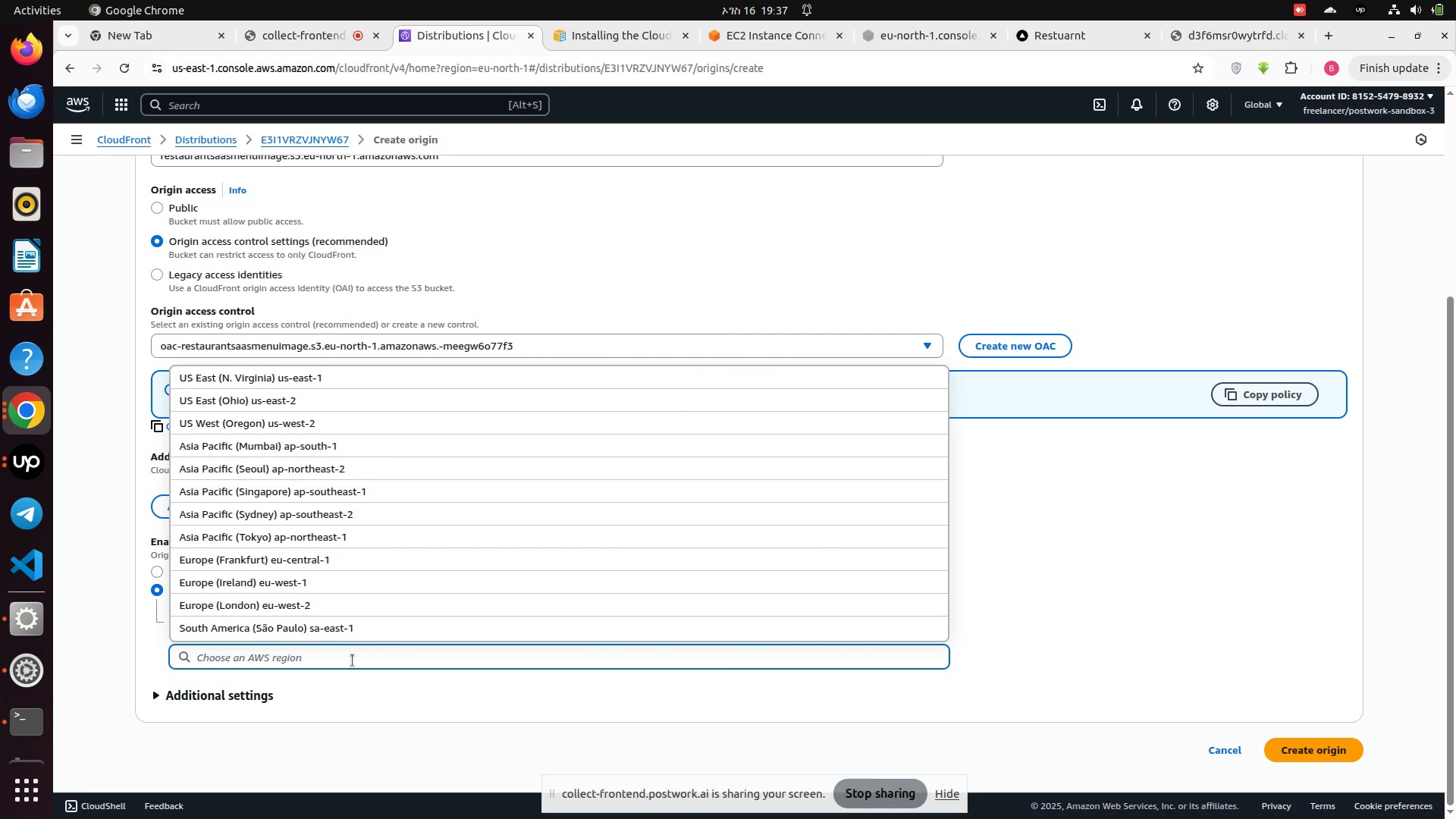 
left_click([353, 661])
 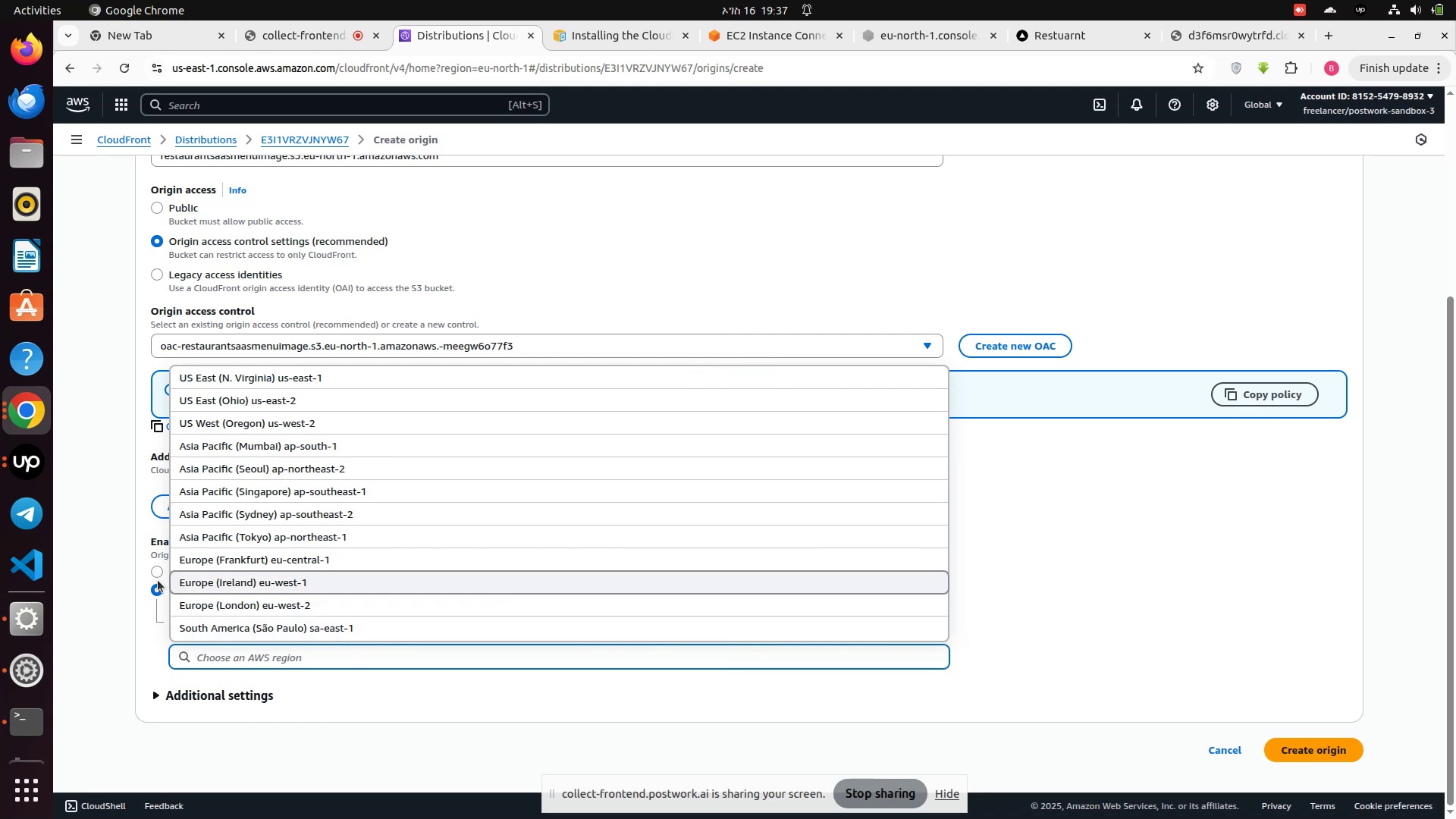 
left_click([156, 577])
 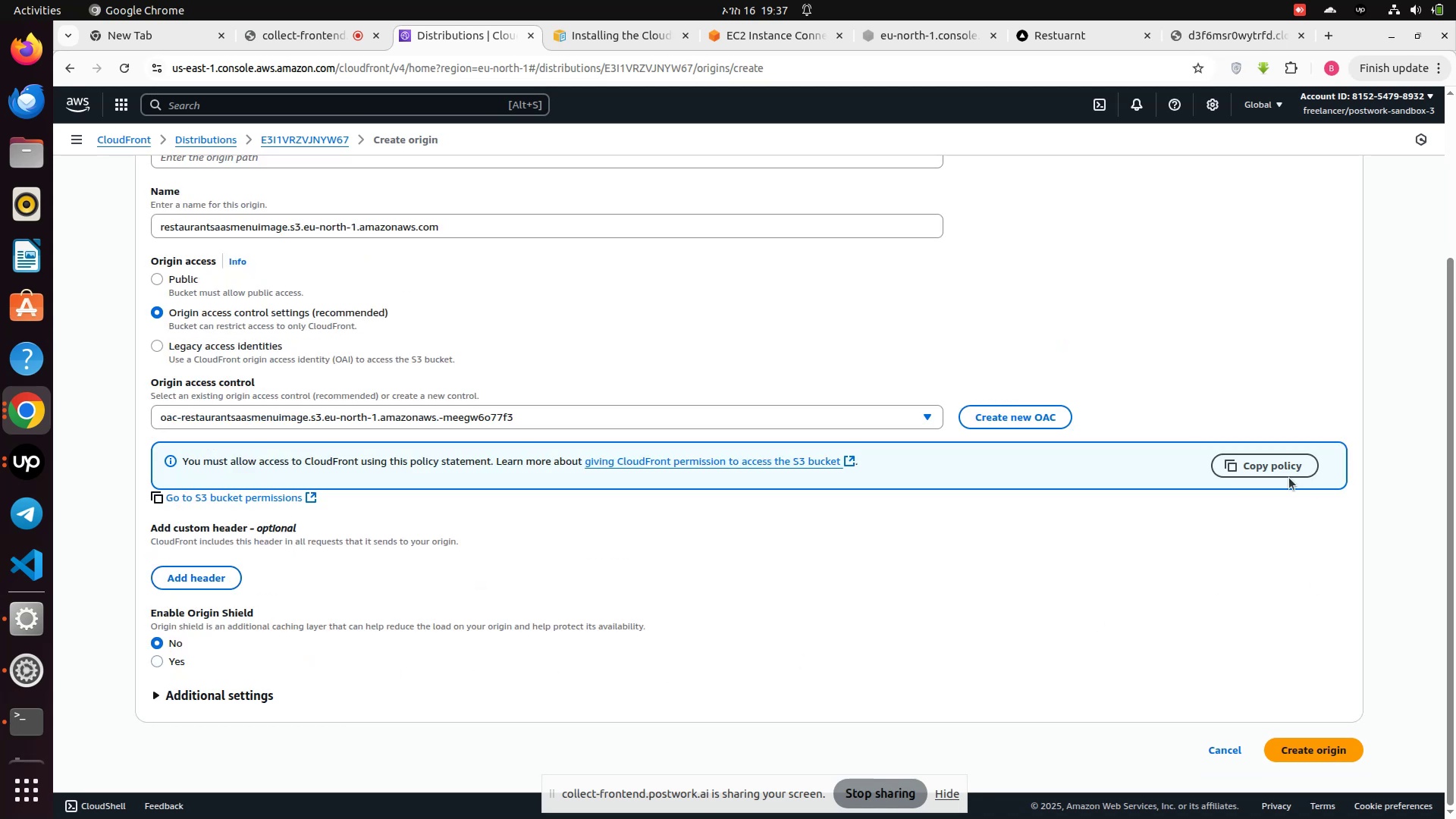 
left_click([1279, 472])
 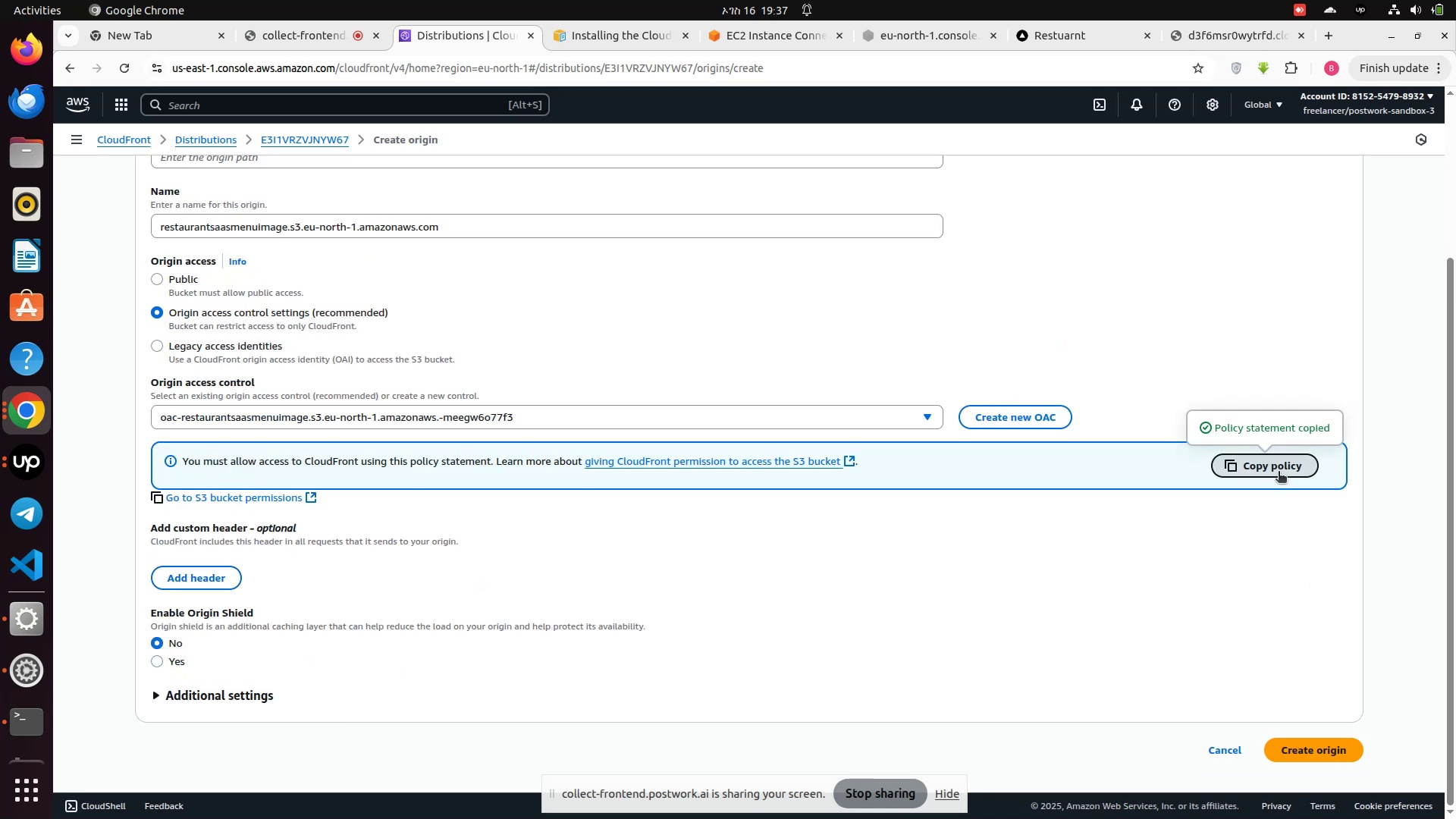 
left_click([1279, 472])
 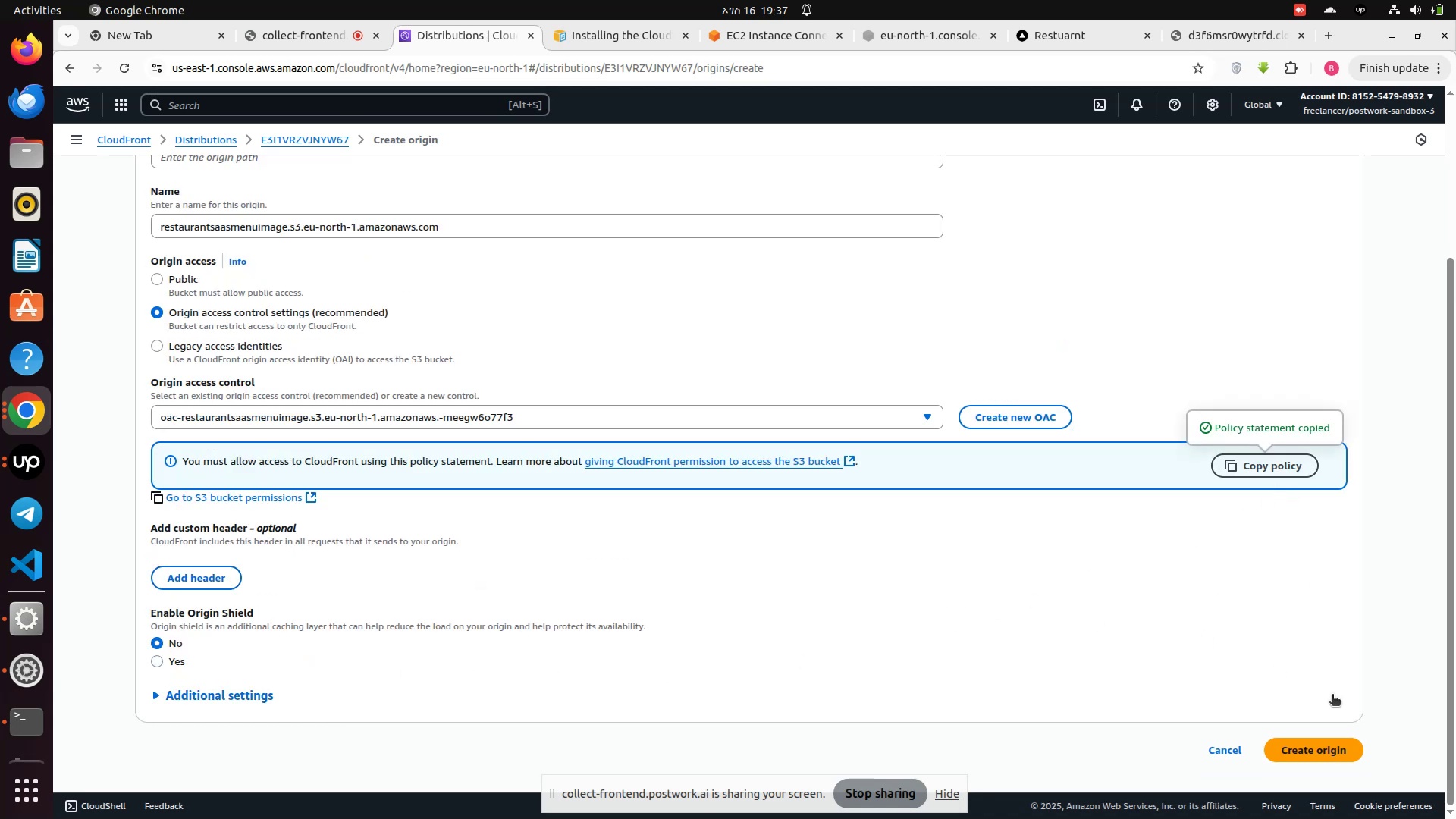 
left_click([1323, 754])
 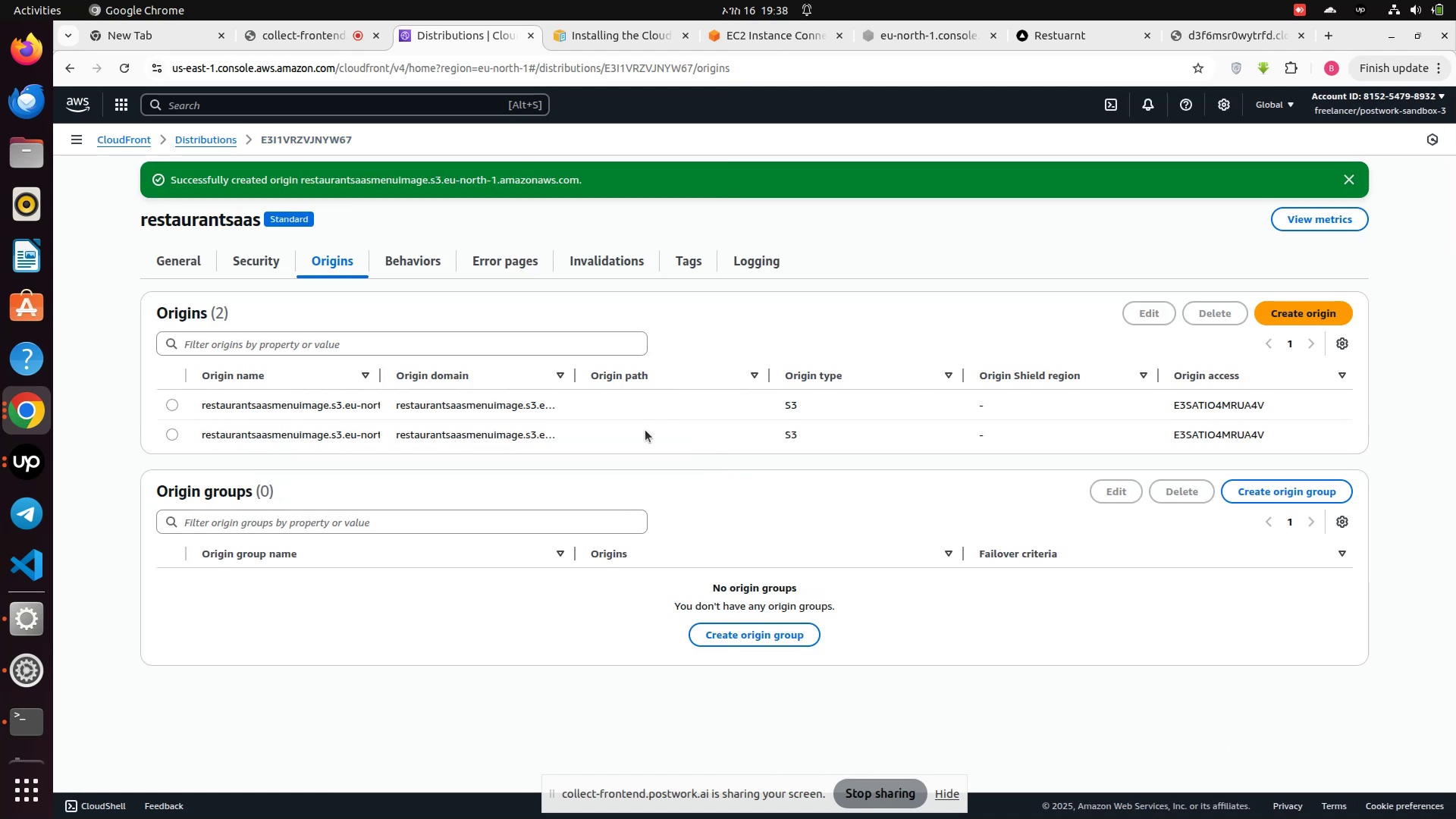 
wait(14.03)
 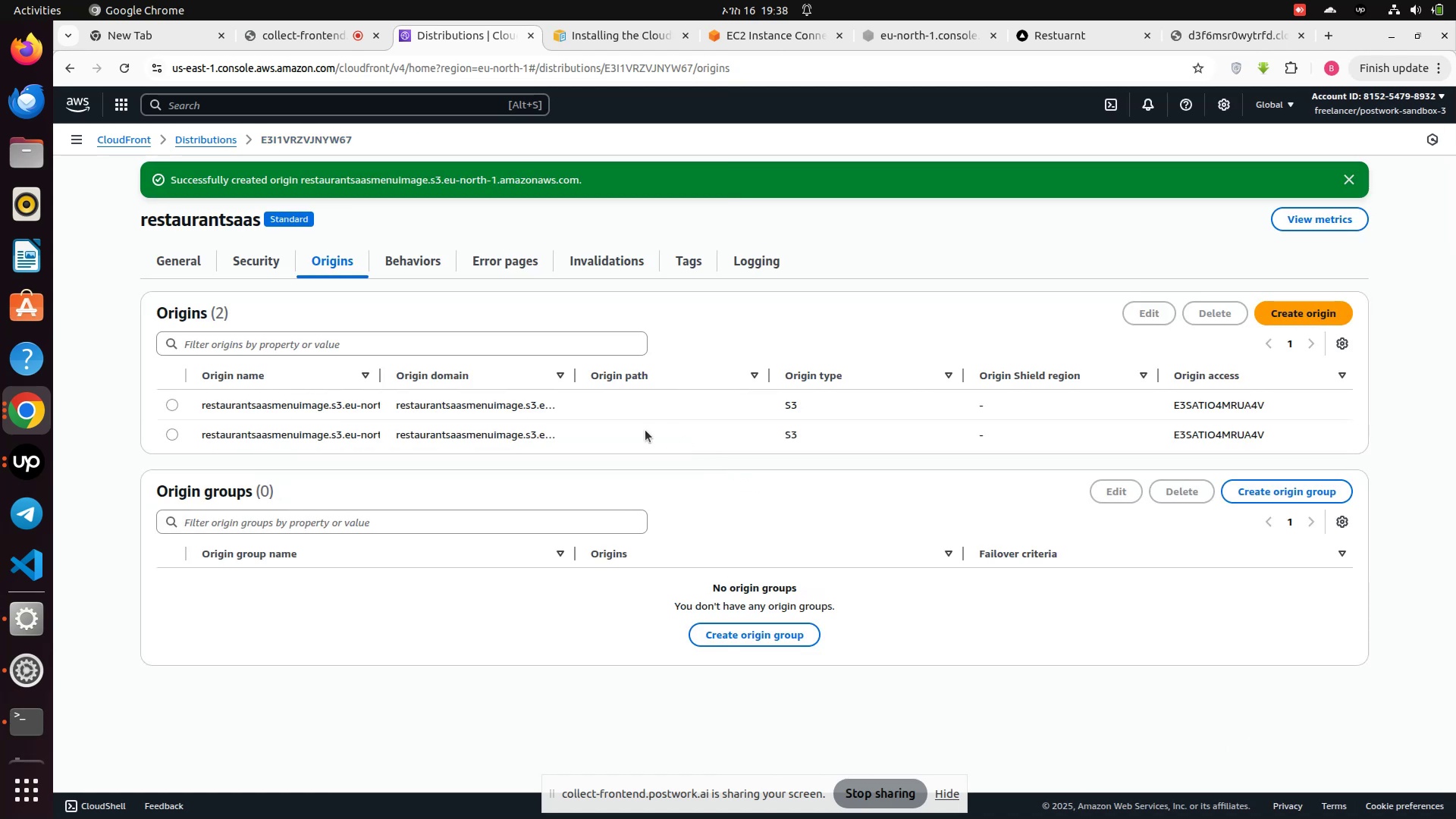 
left_click_drag(start_coordinate=[376, 381], to_coordinate=[483, 393])
 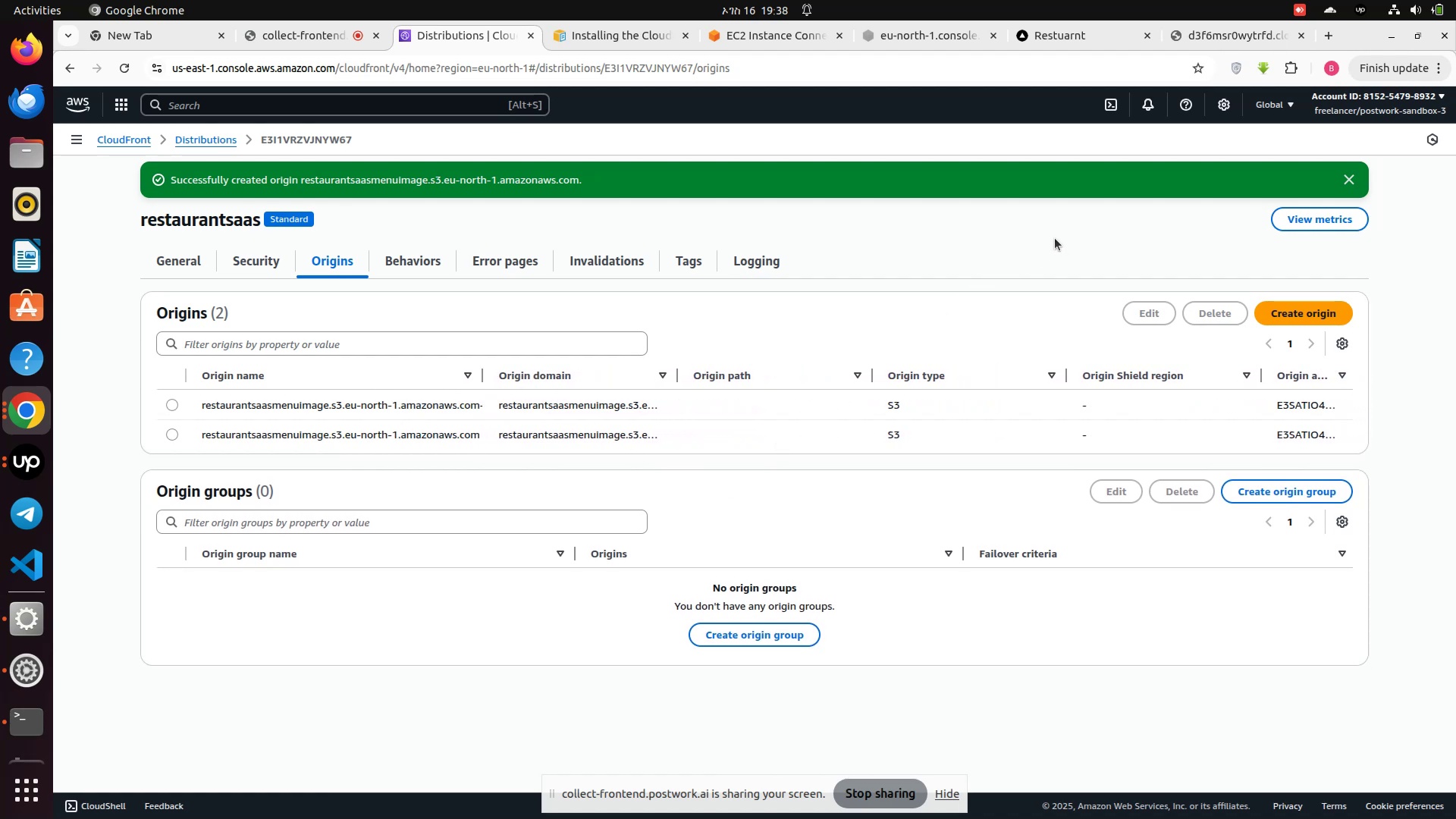 
wait(8.42)
 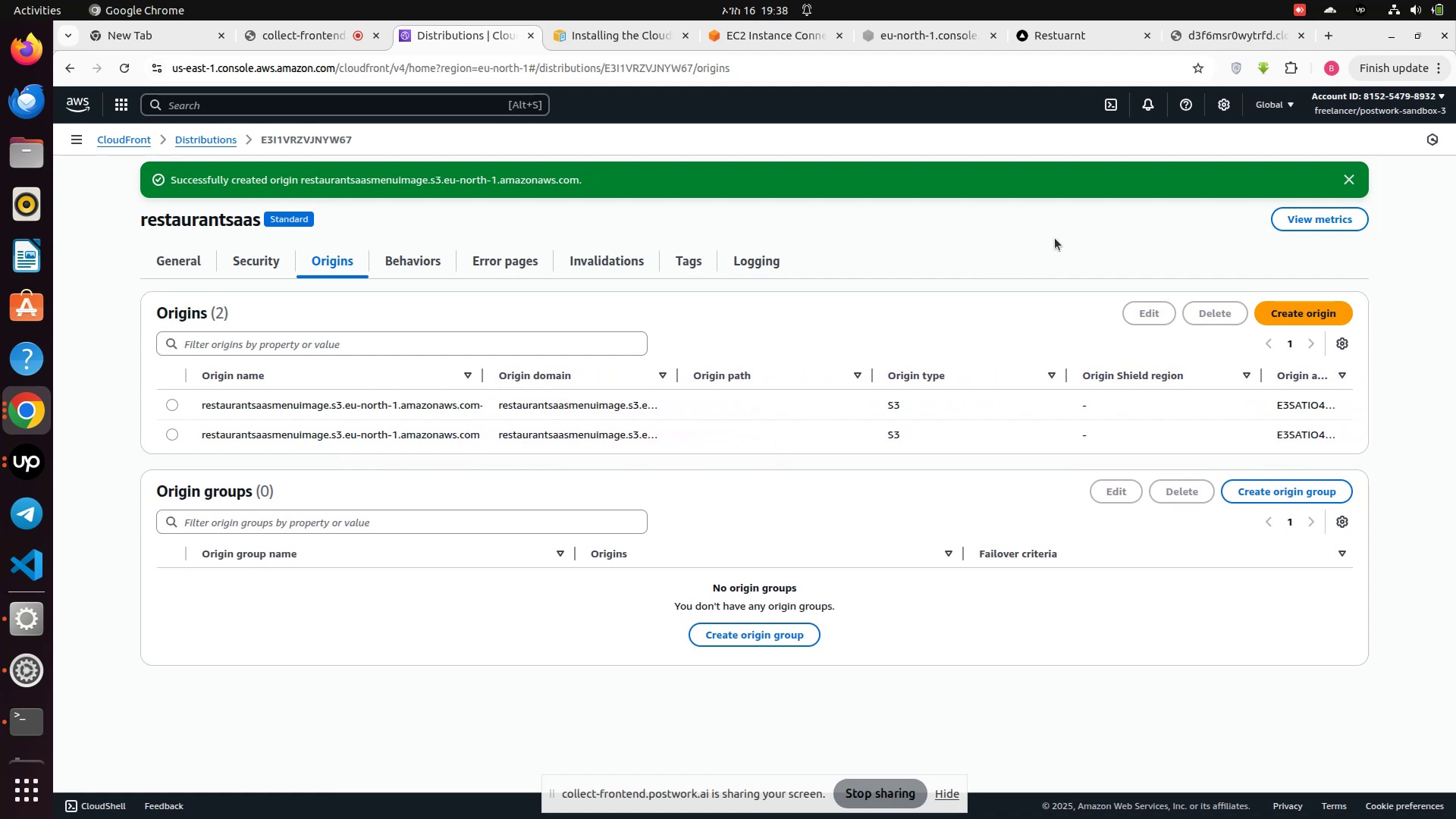 
left_click([1359, 178])
 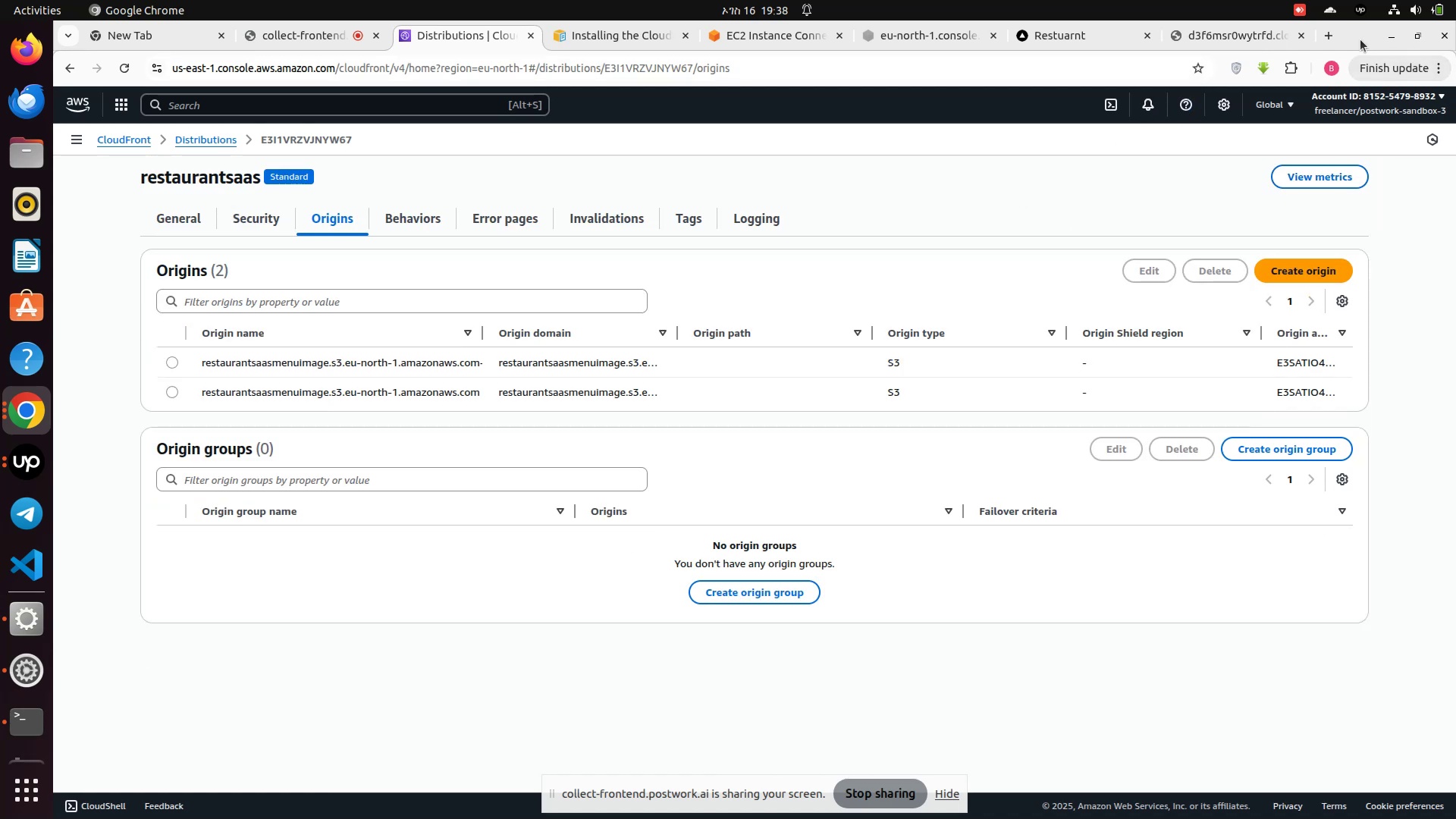 
left_click_drag(start_coordinate=[1357, 36], to_coordinate=[0, 80])
 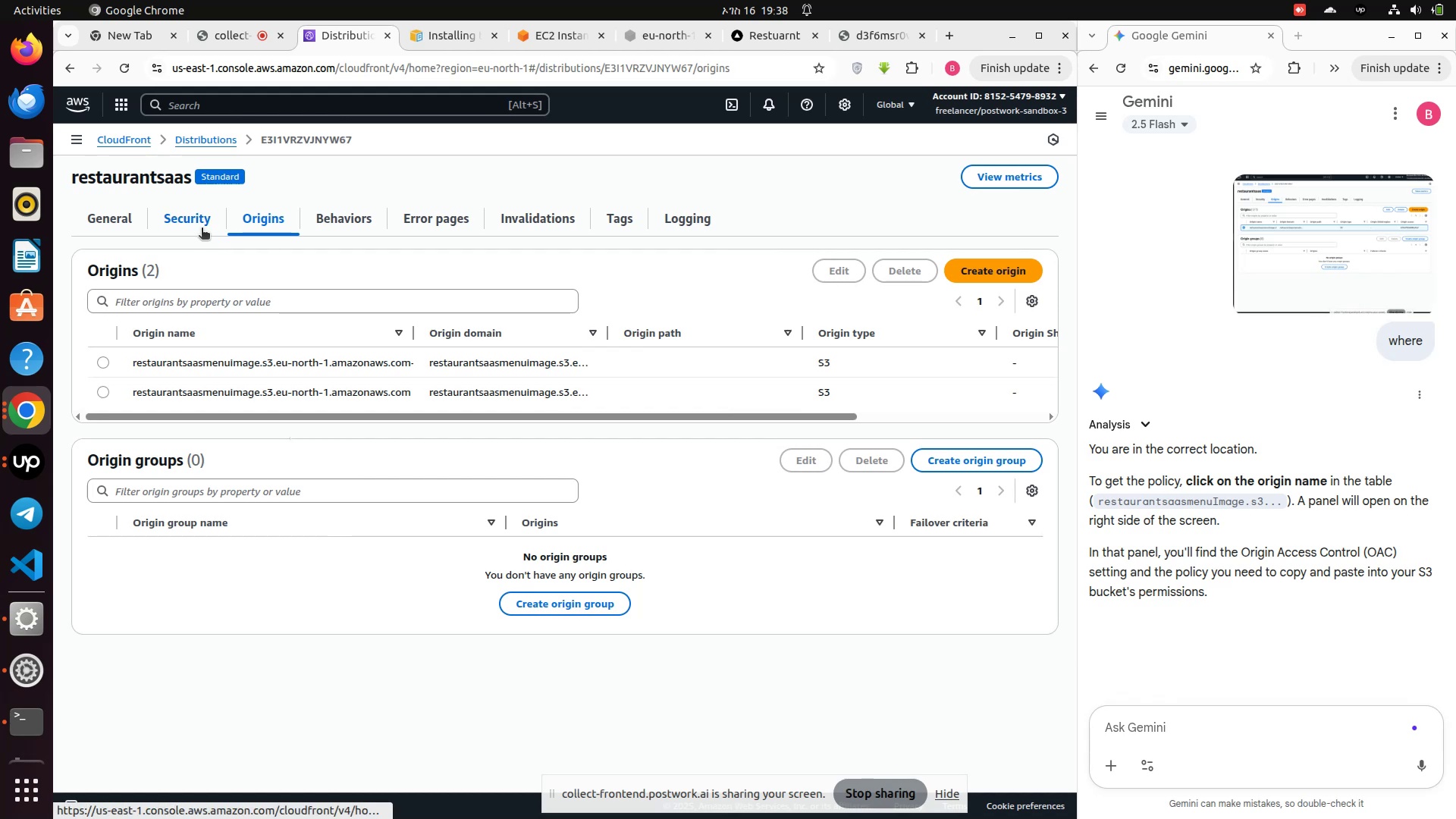 
scroll: coordinate [1228, 397], scroll_direction: up, amount: 6.0
 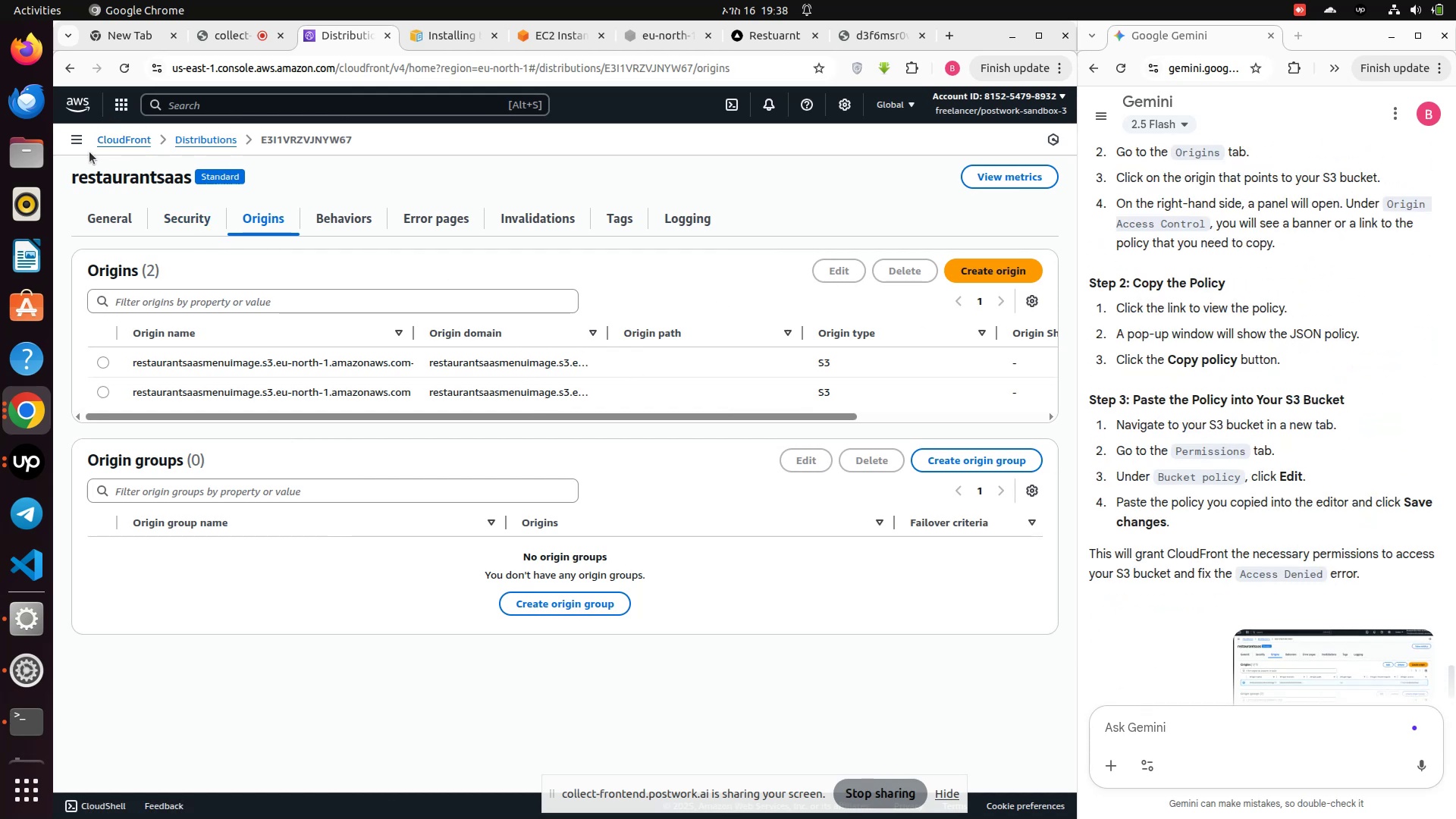 
wait(11.97)
 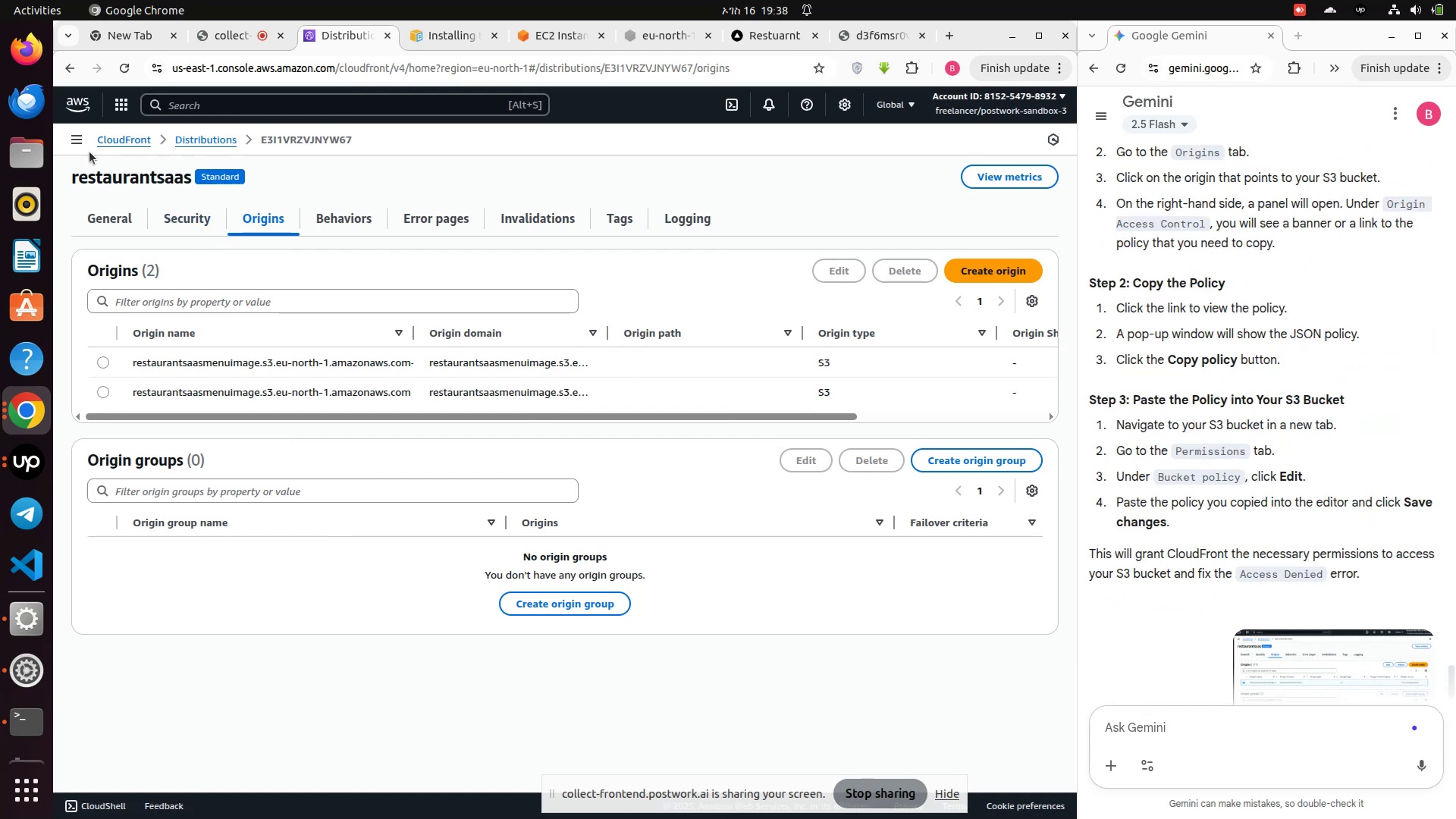 
left_click([549, 31])
 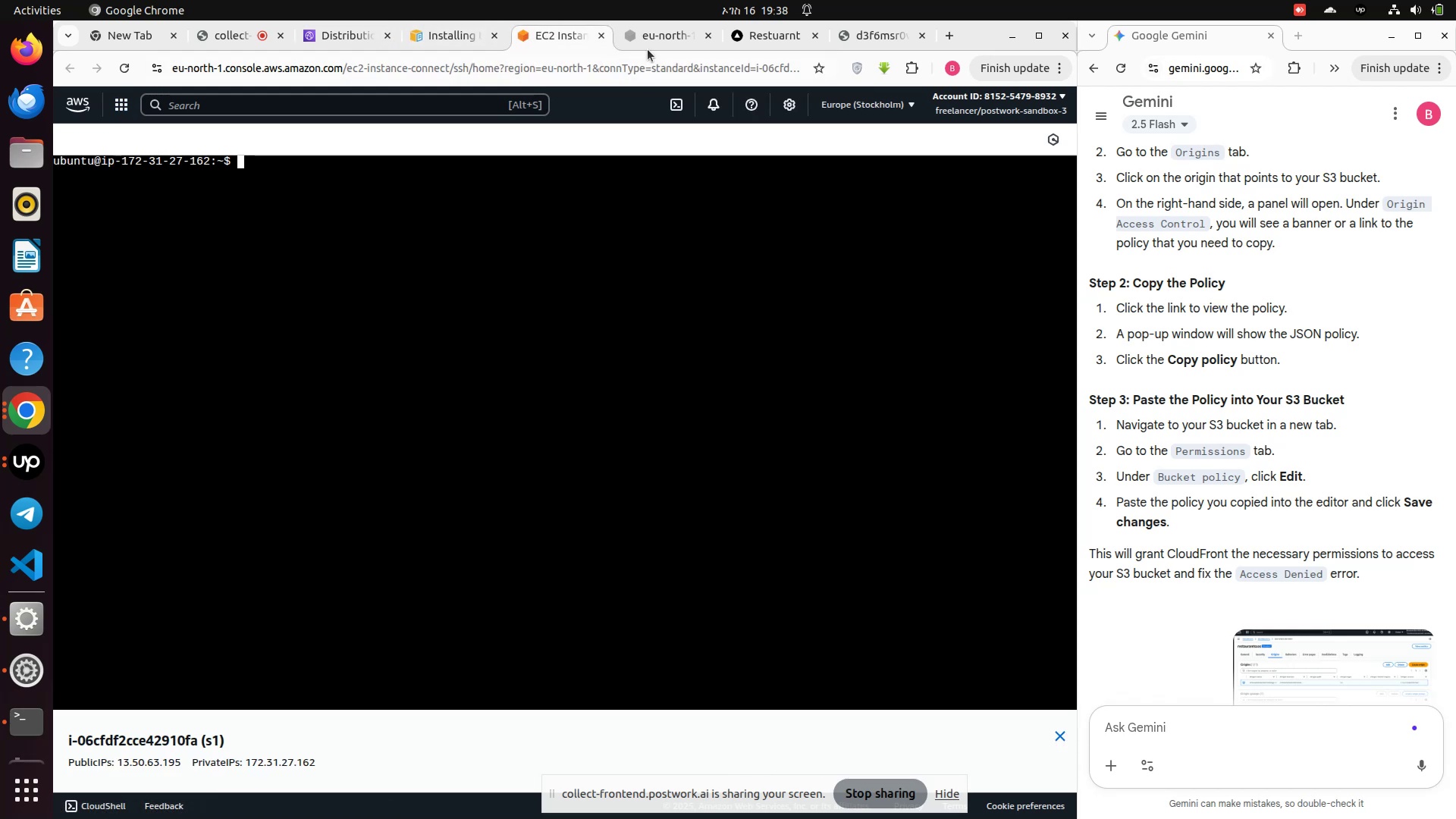 
left_click([658, 47])
 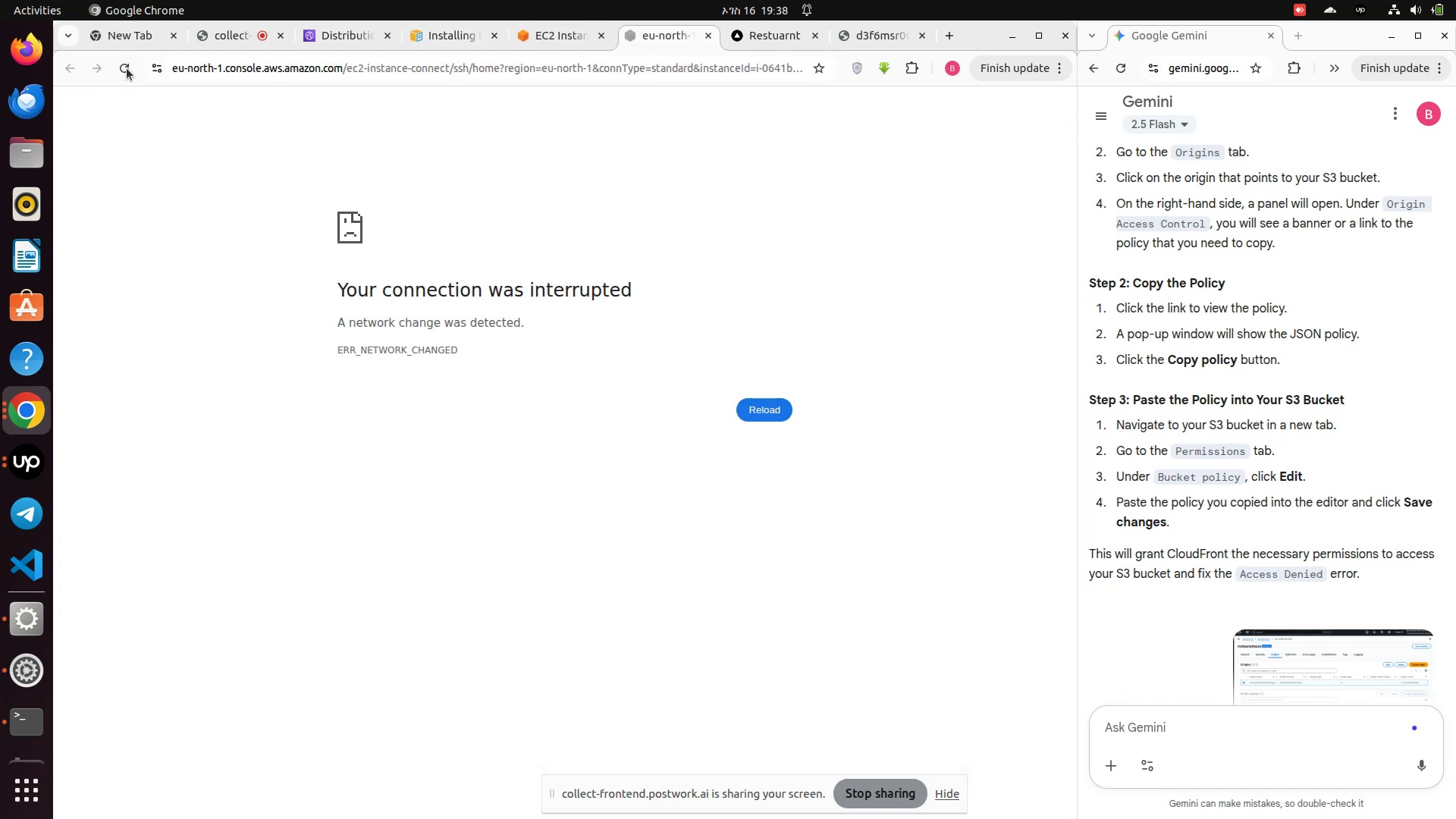 
left_click([127, 68])
 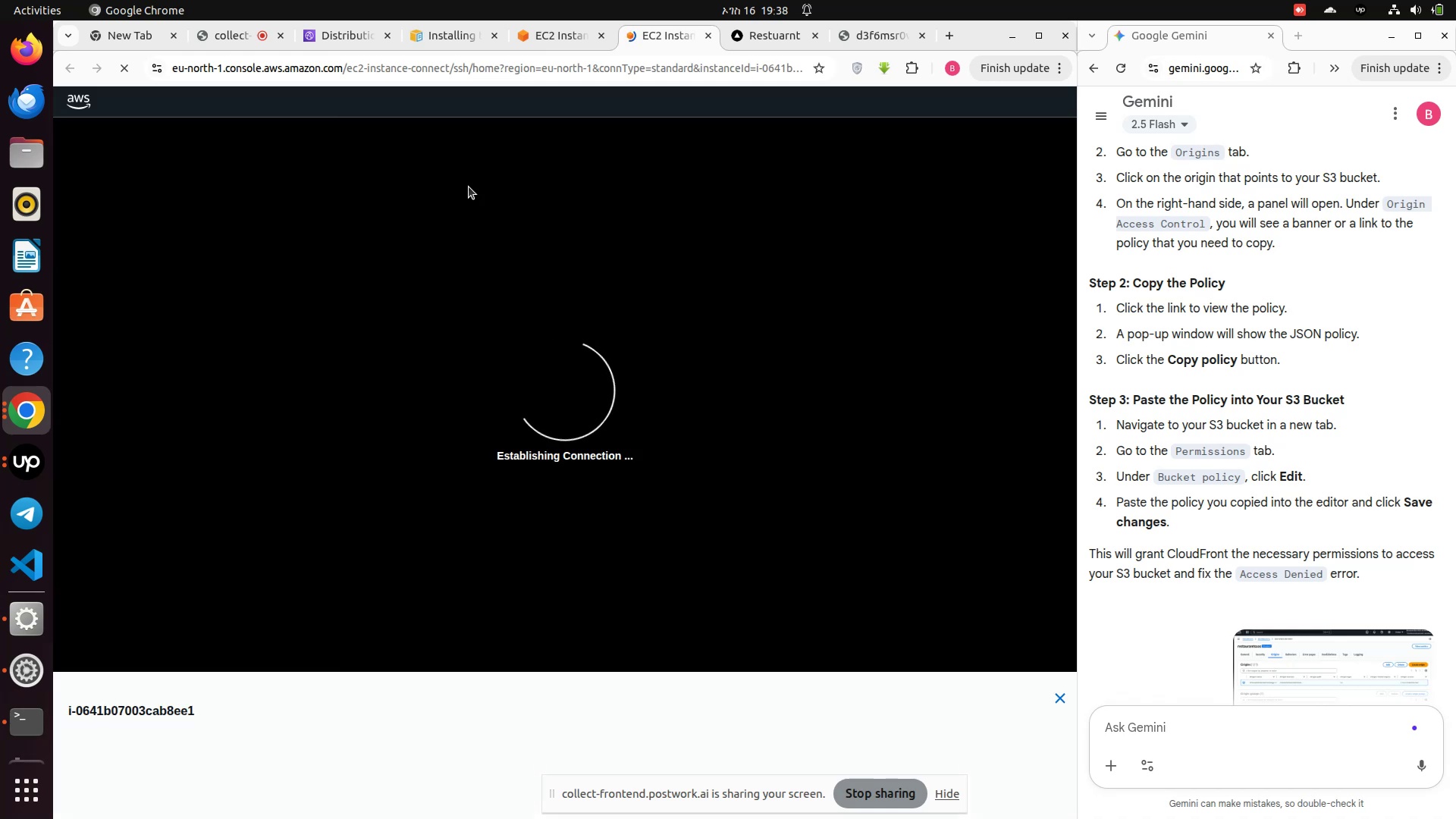 
wait(8.71)
 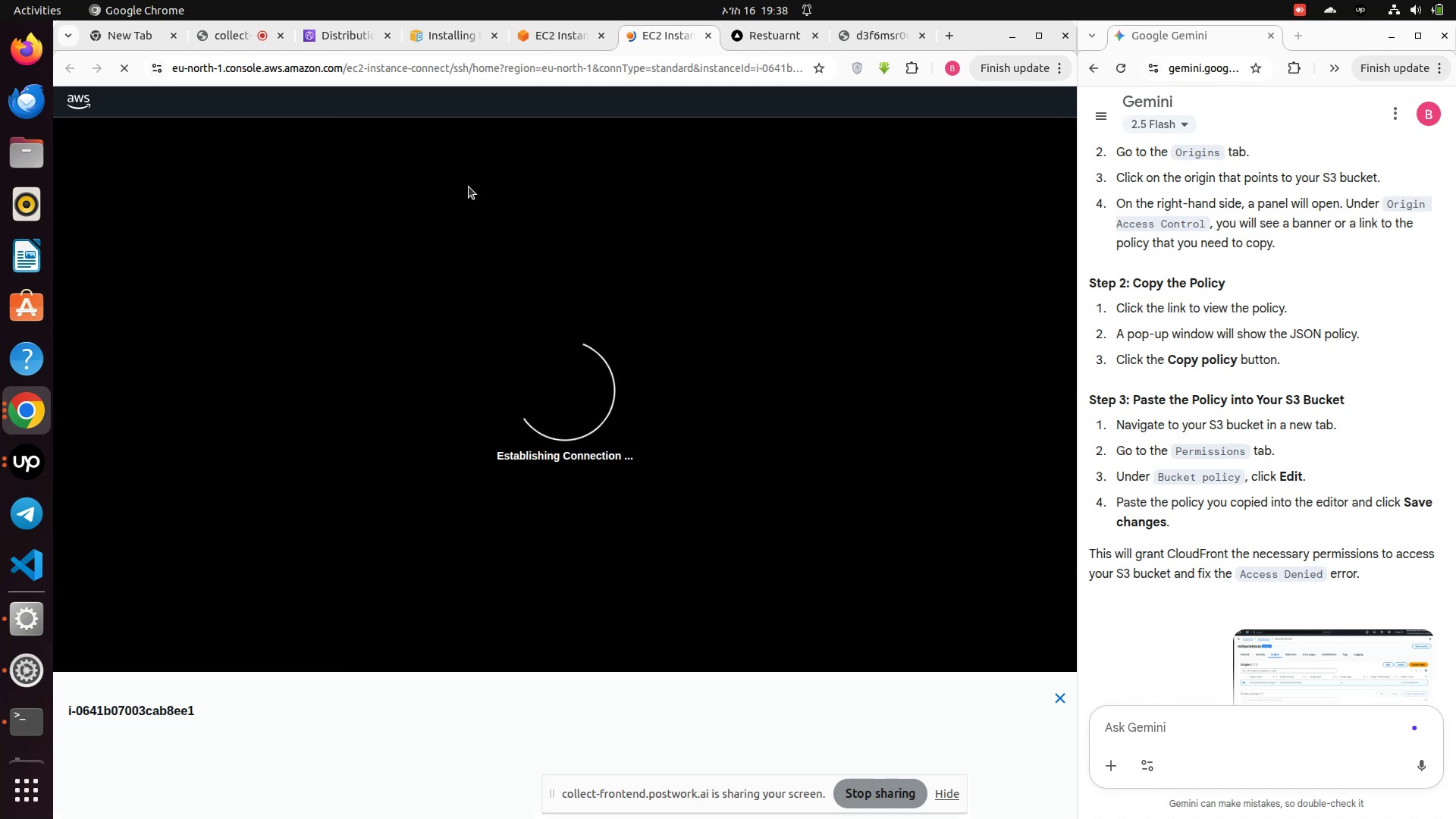 
left_click([77, 100])
 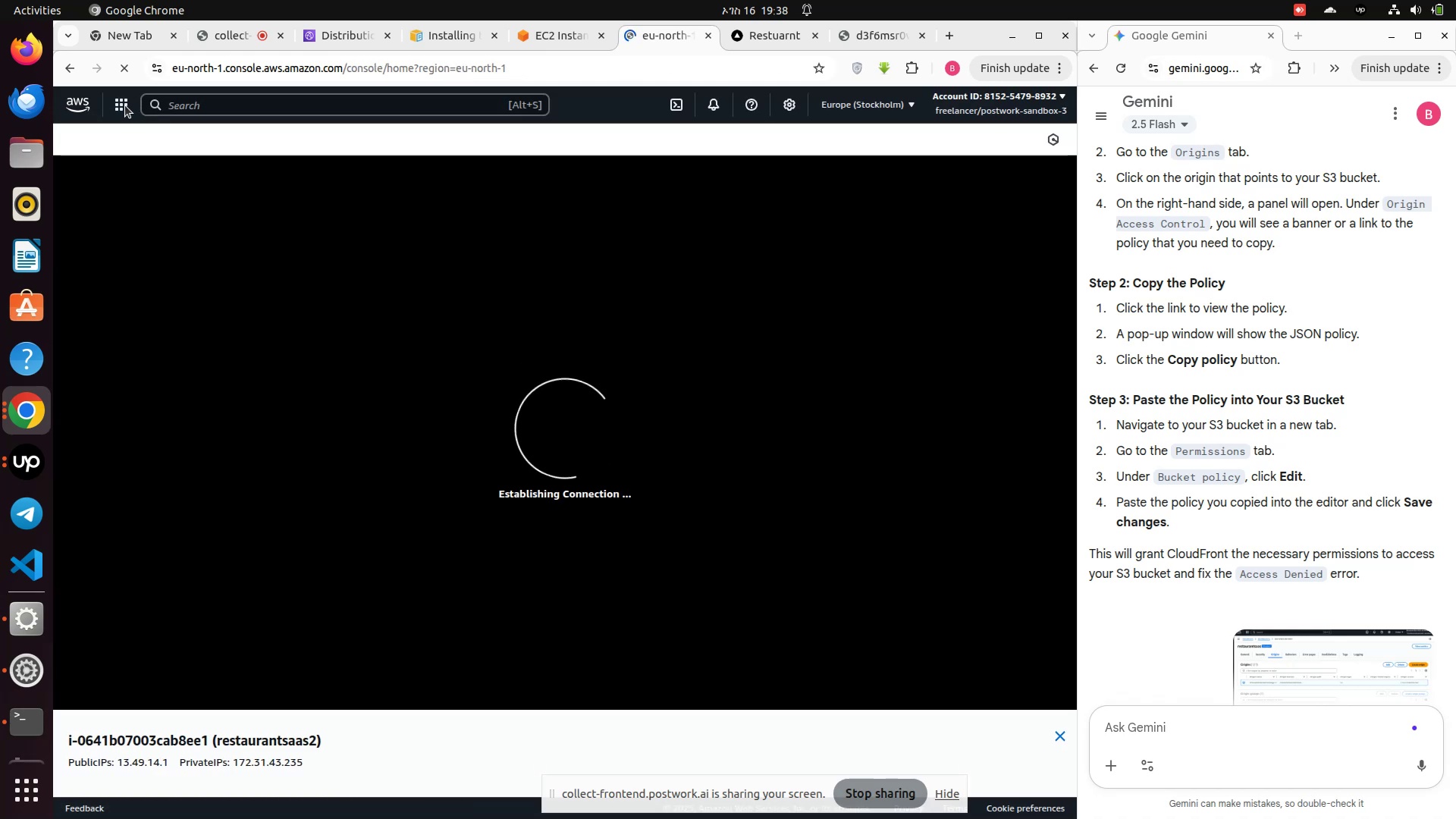 
left_click([125, 105])
 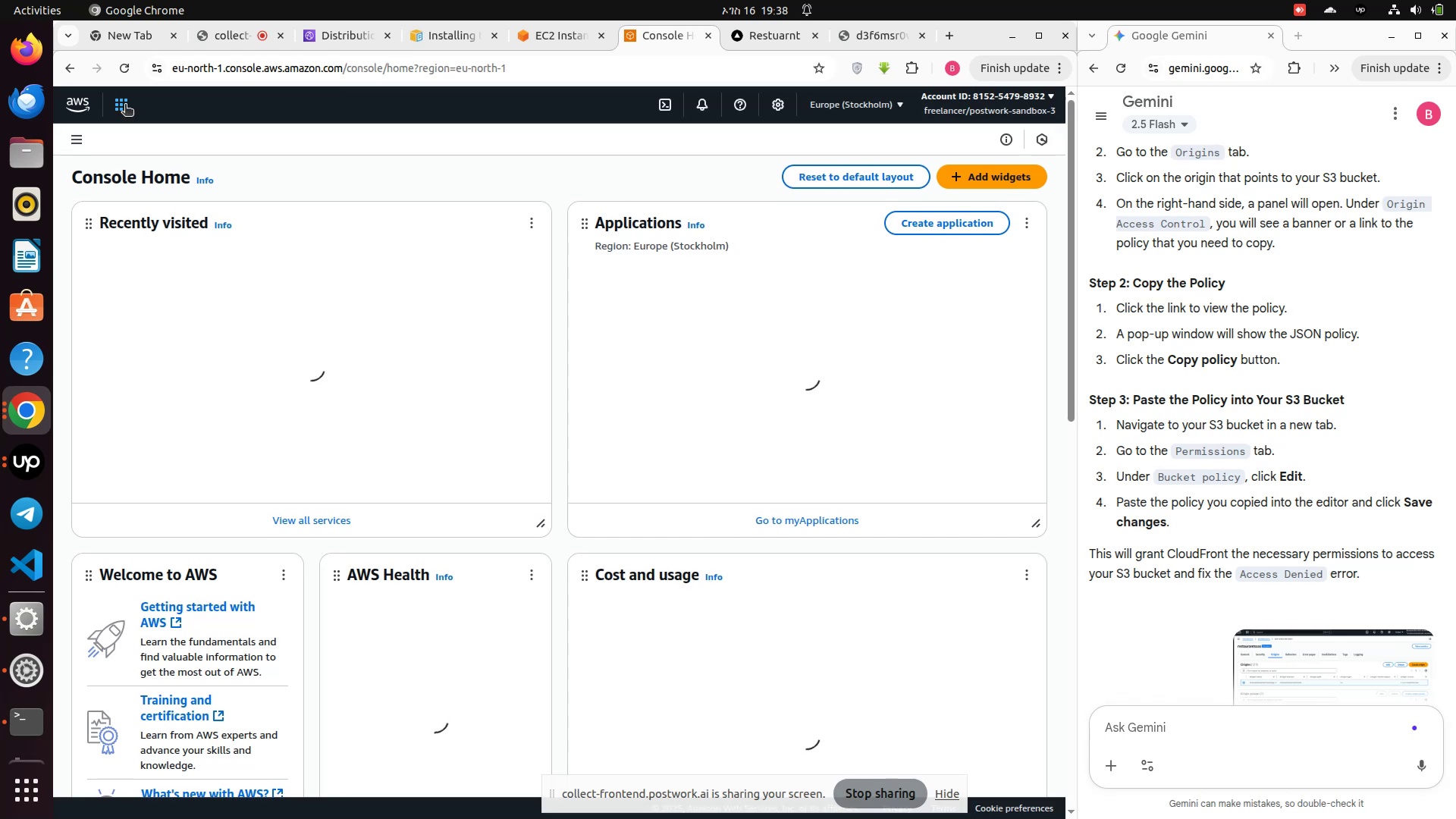 
left_click([122, 108])
 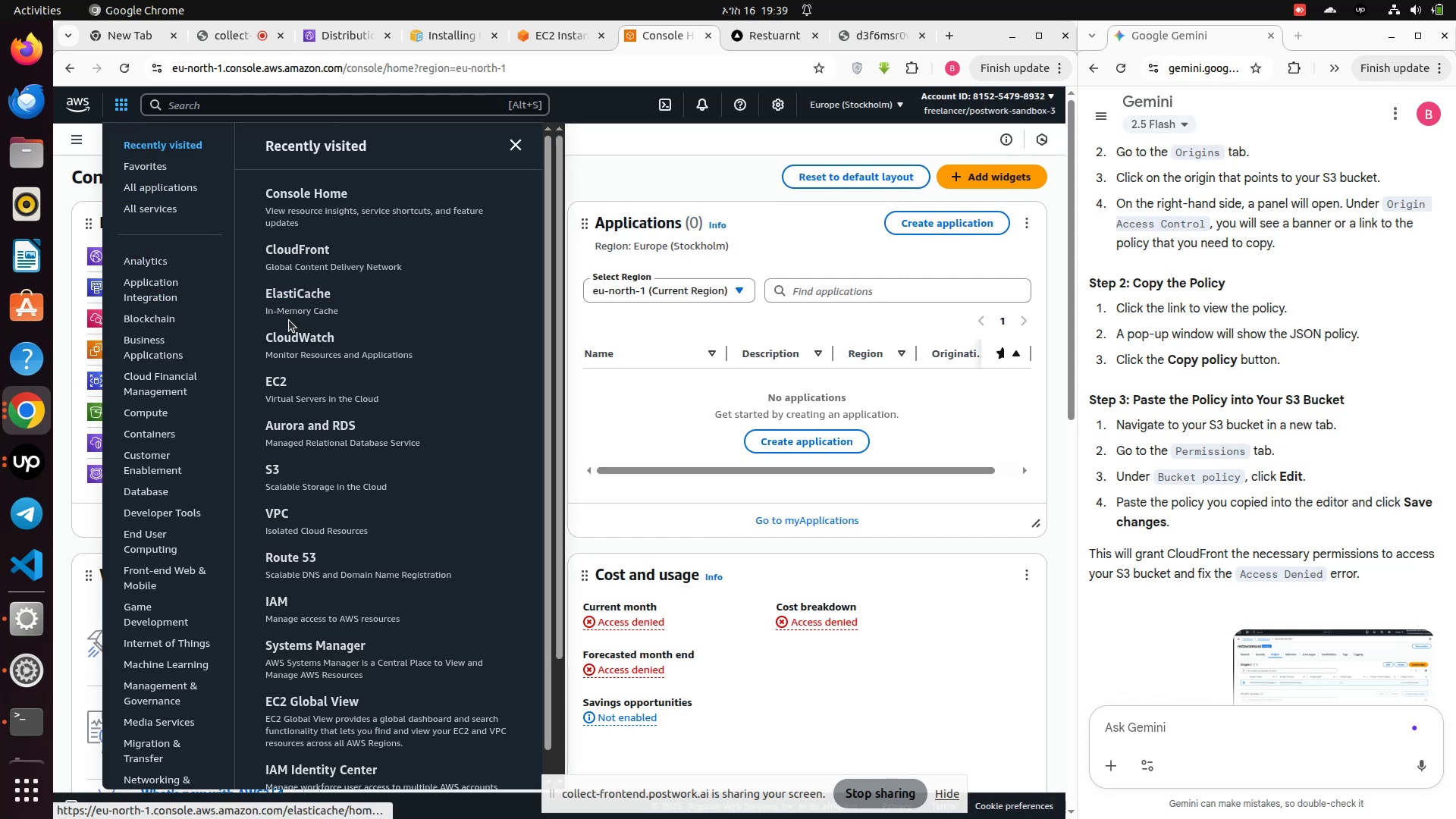 
wait(7.13)
 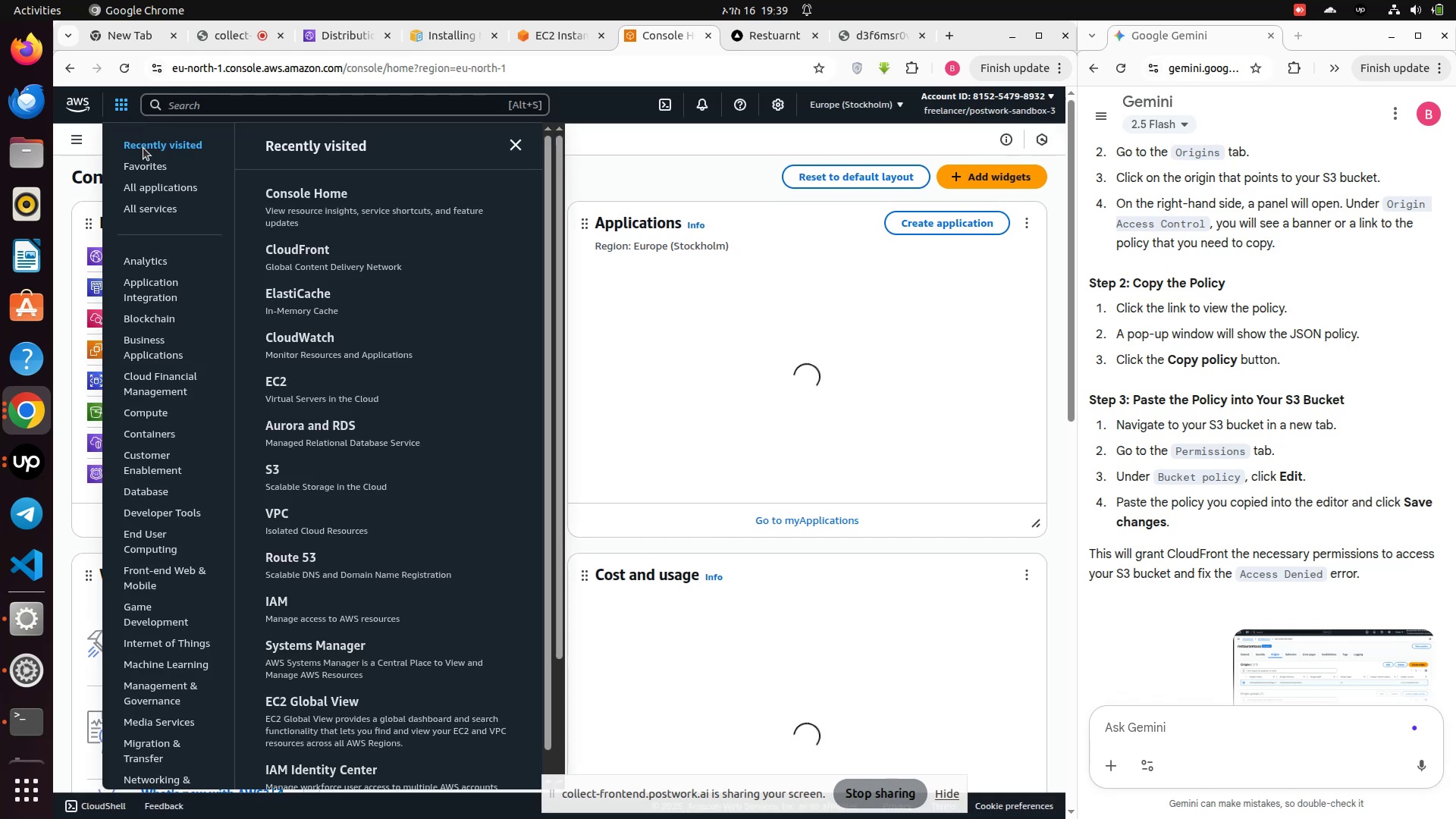 
left_click([273, 469])
 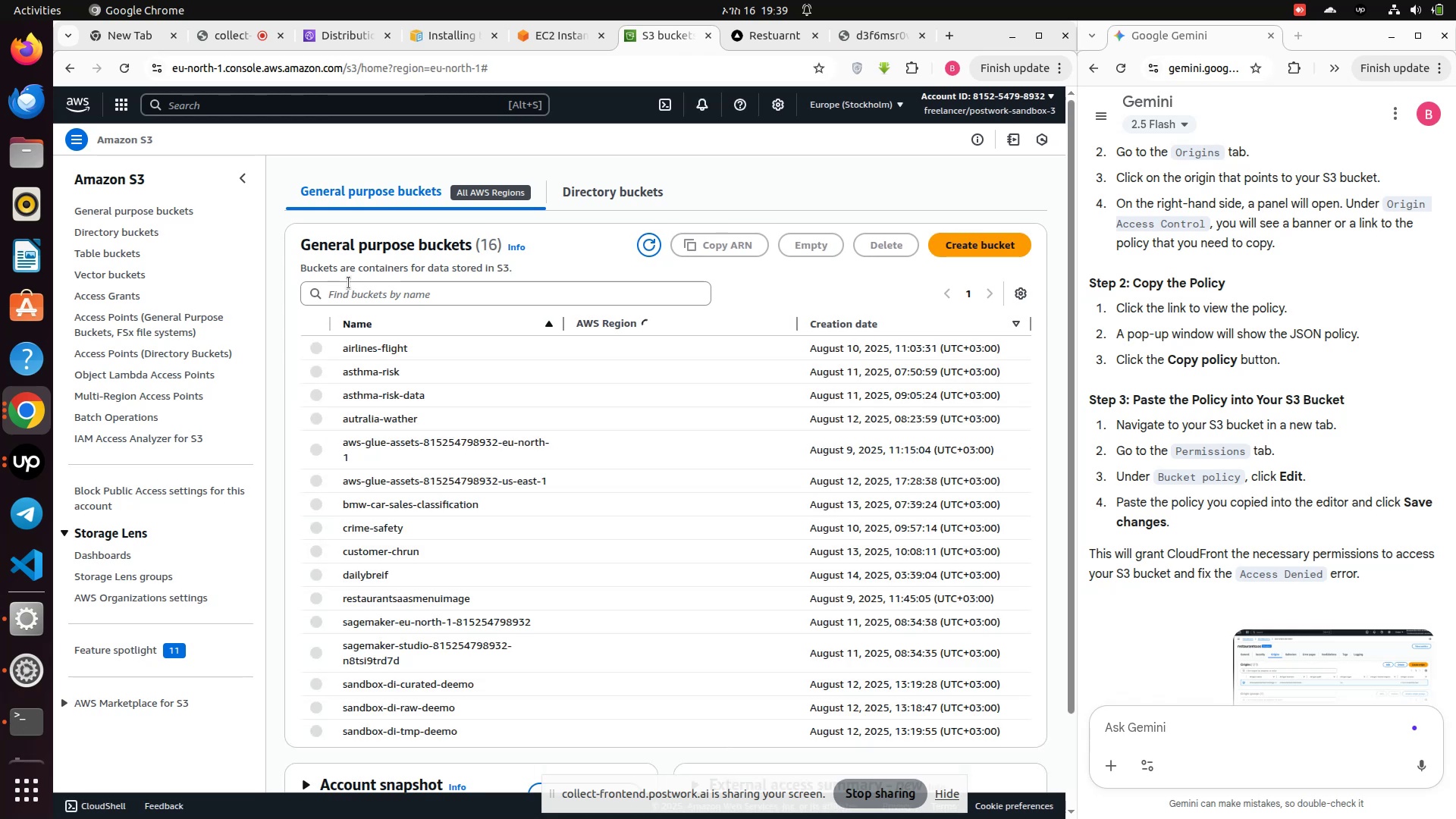 
wait(31.83)
 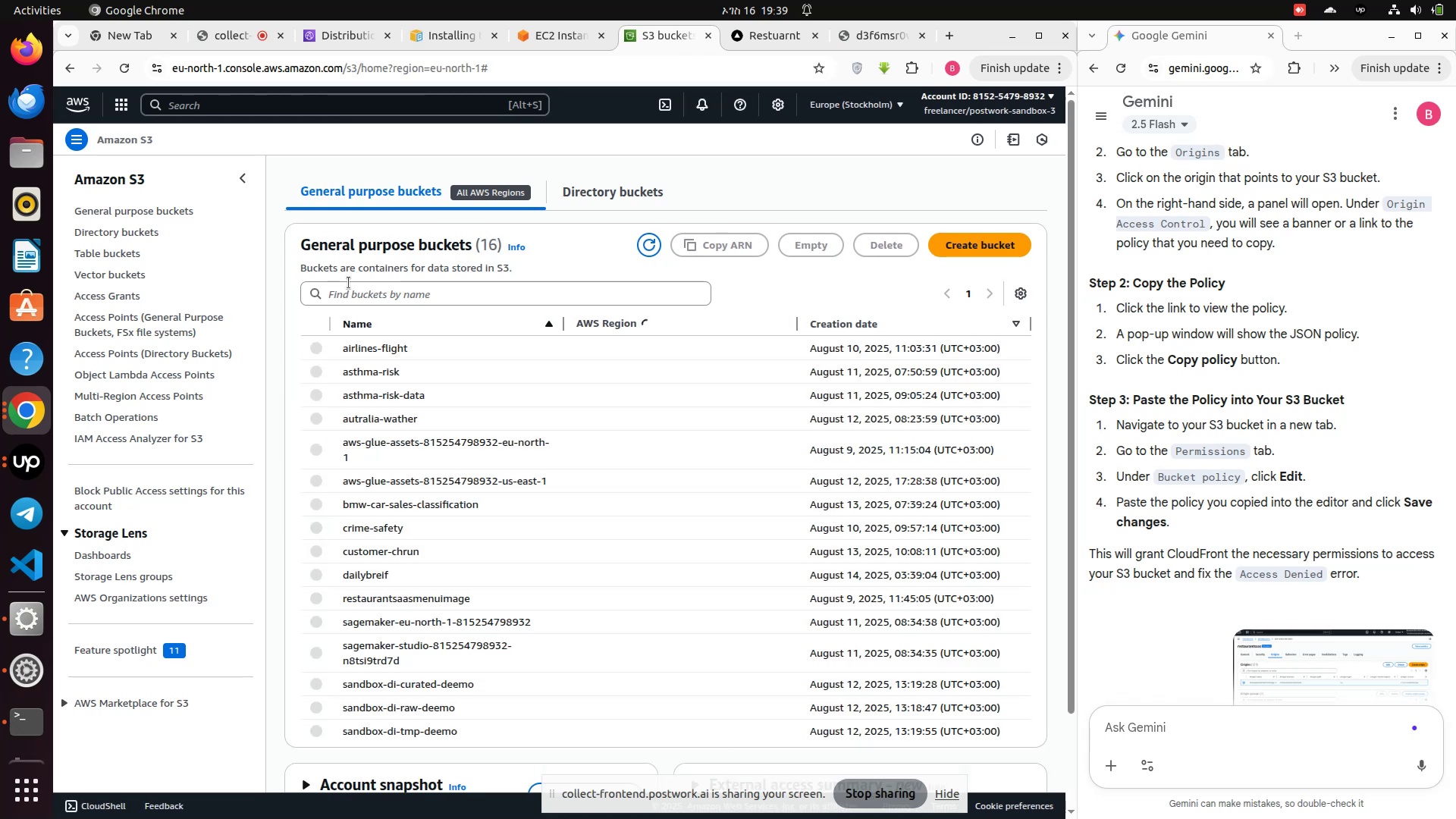 
scroll: coordinate [386, 576], scroll_direction: down, amount: 2.0
 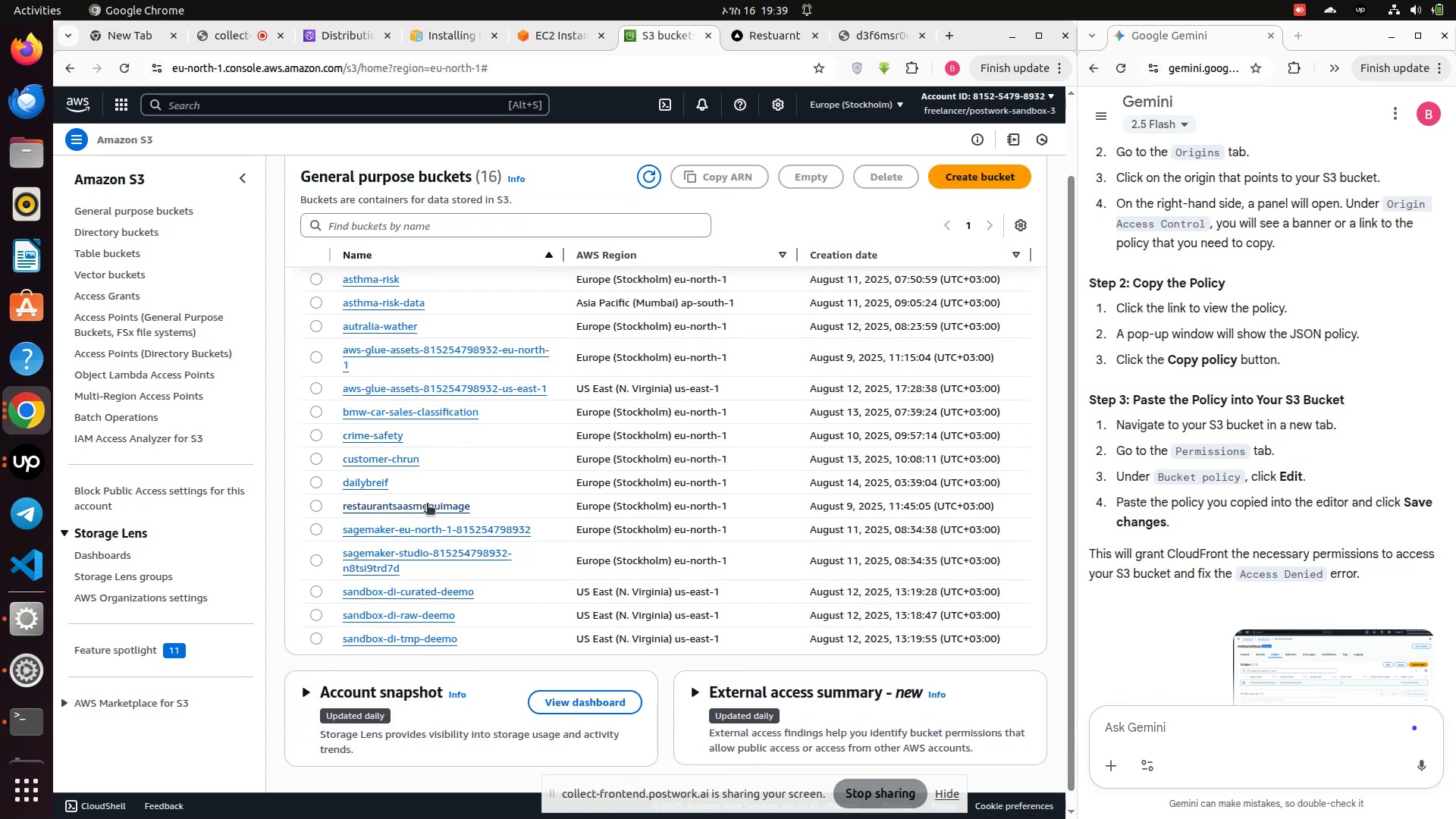 
left_click([427, 504])
 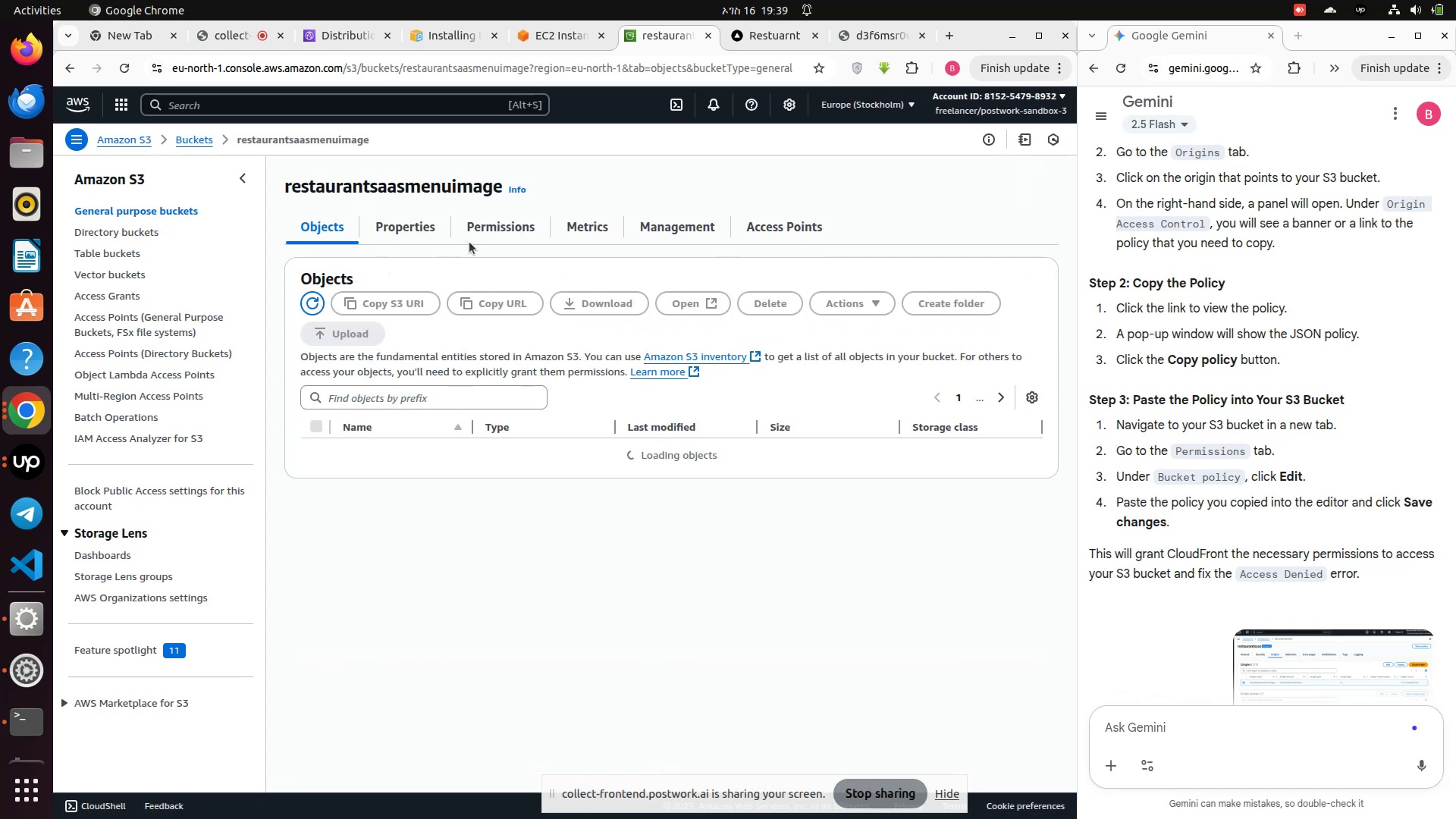 
wait(5.61)
 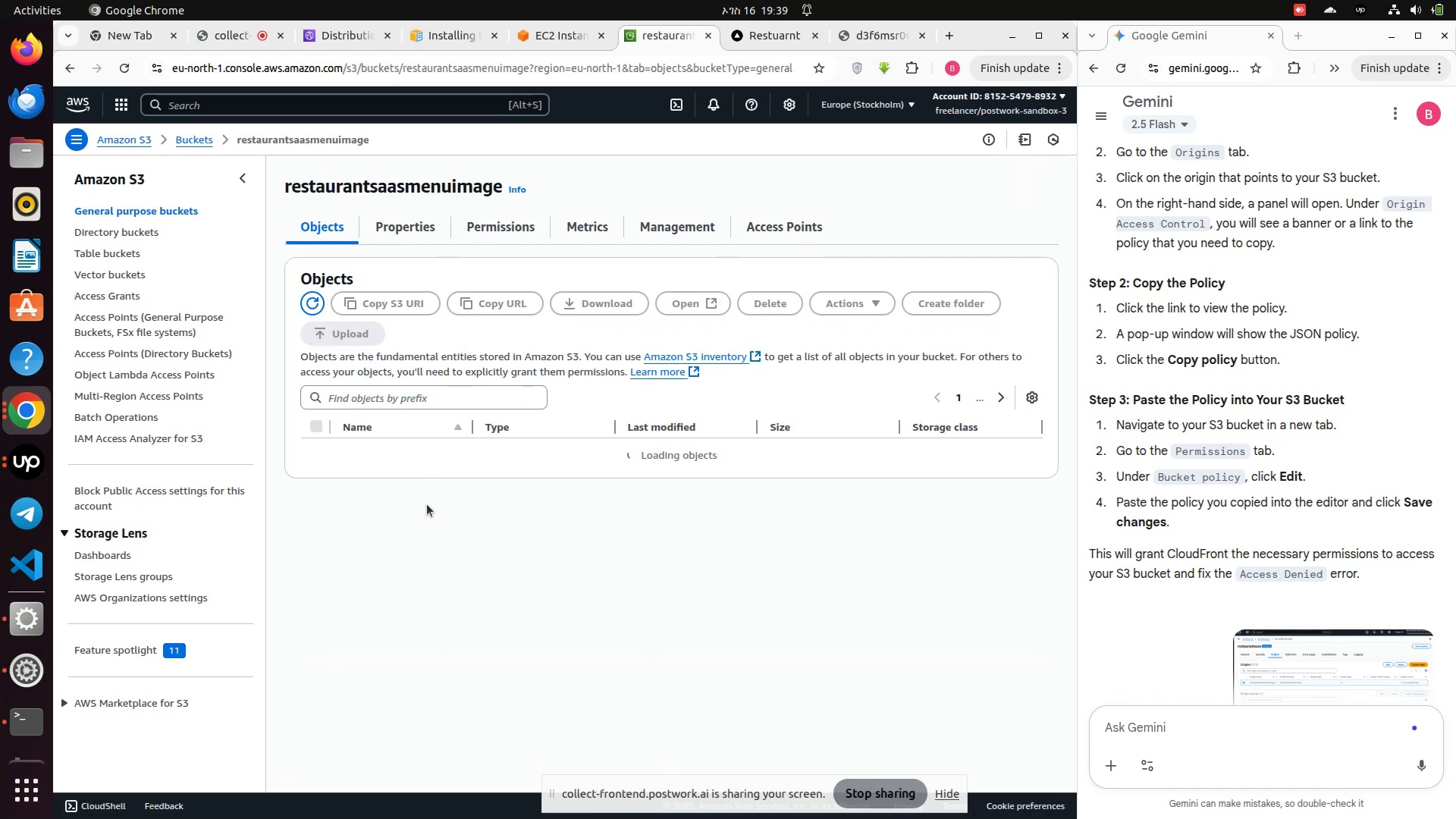 
left_click([504, 234])
 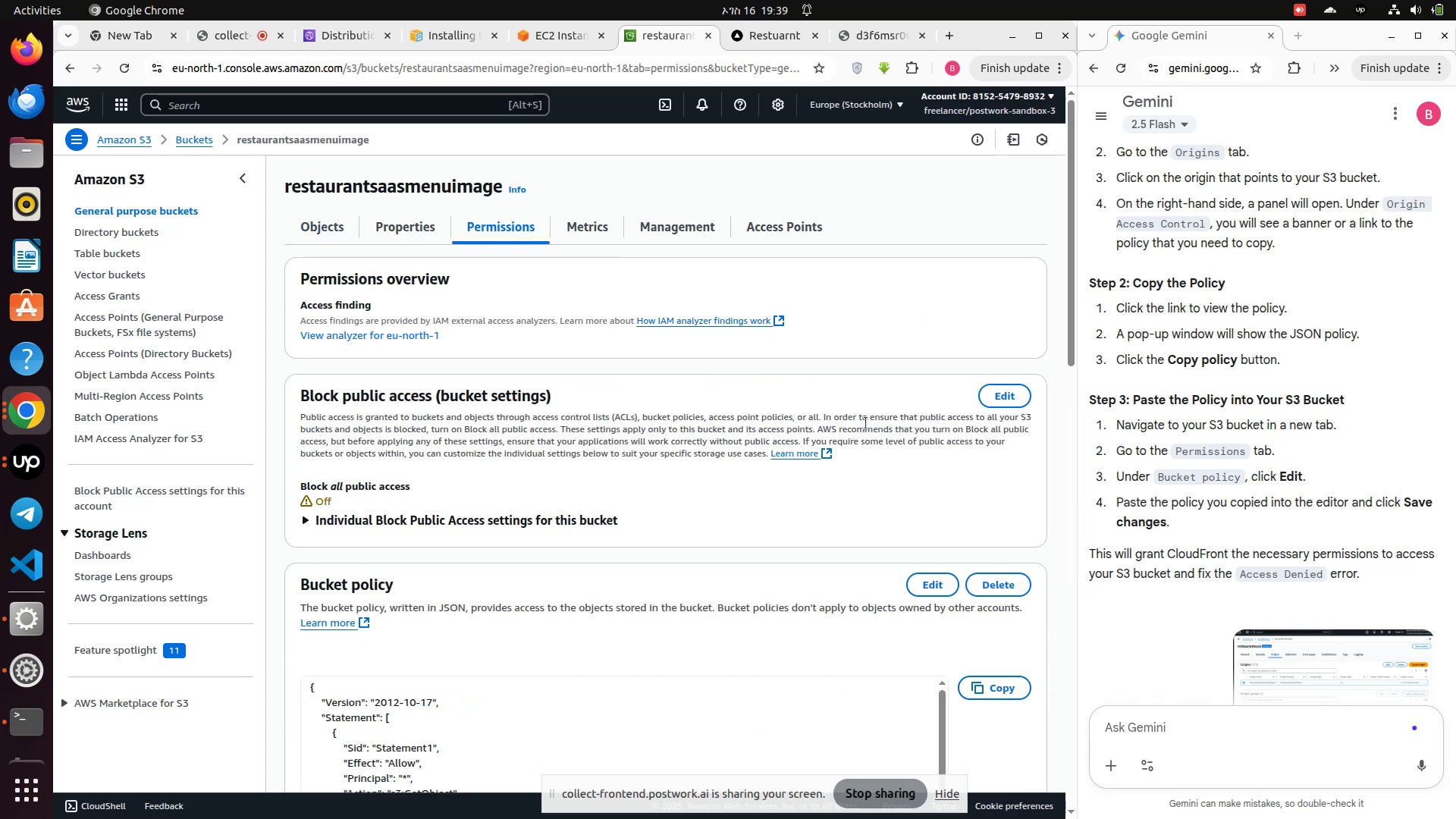 
wait(5.71)
 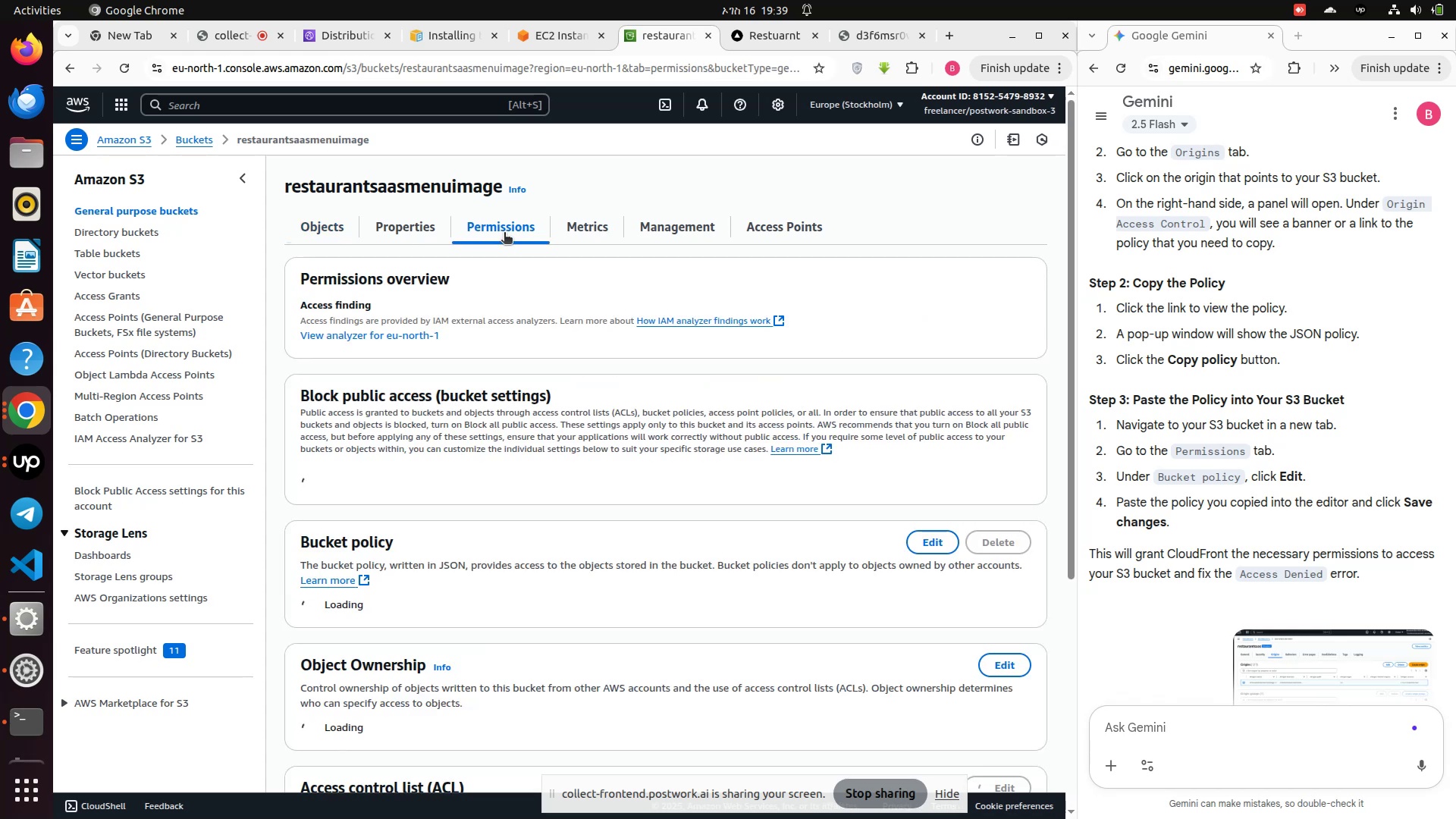 
scroll: coordinate [866, 423], scroll_direction: down, amount: 2.0
 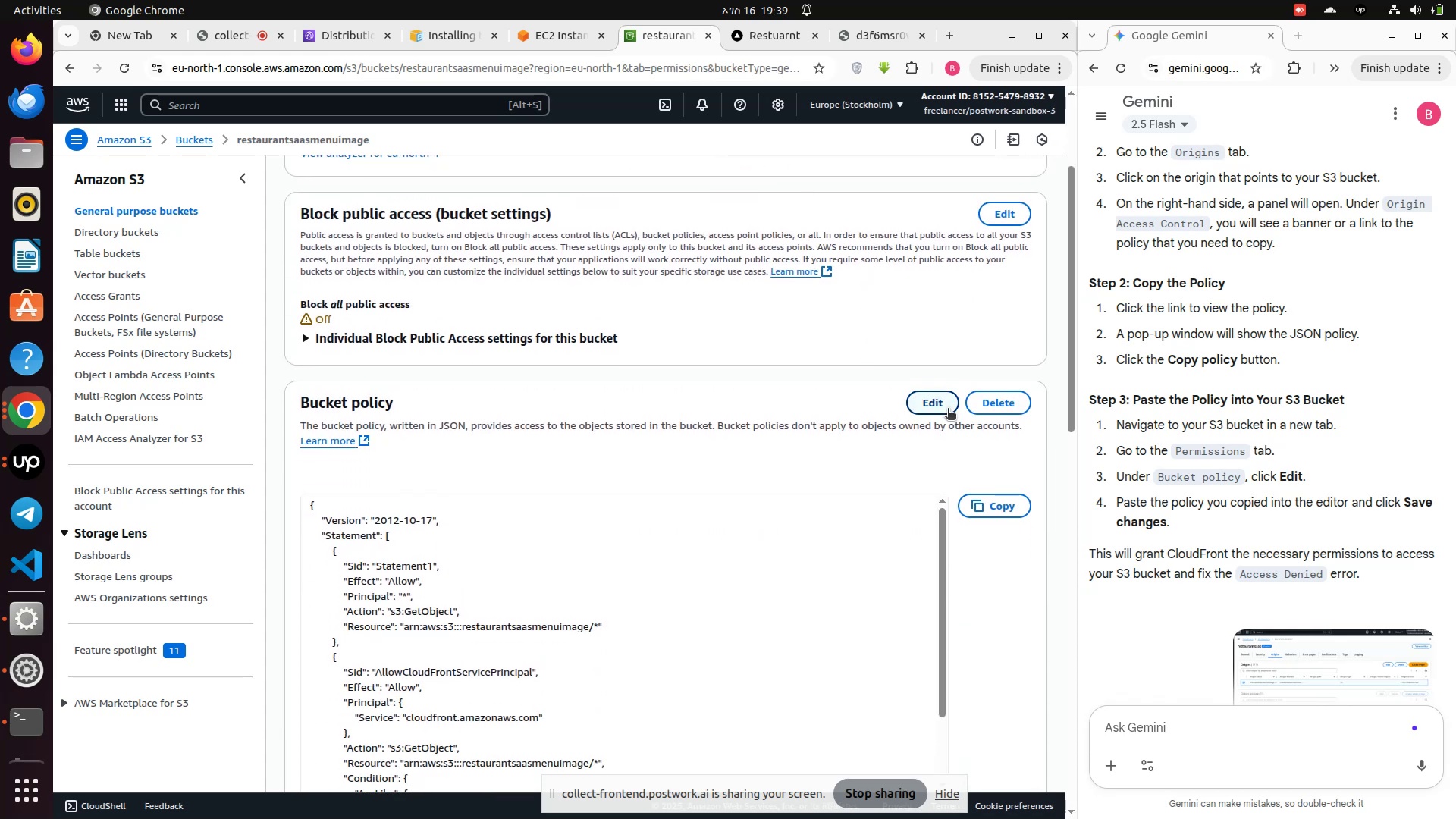 
left_click([937, 403])
 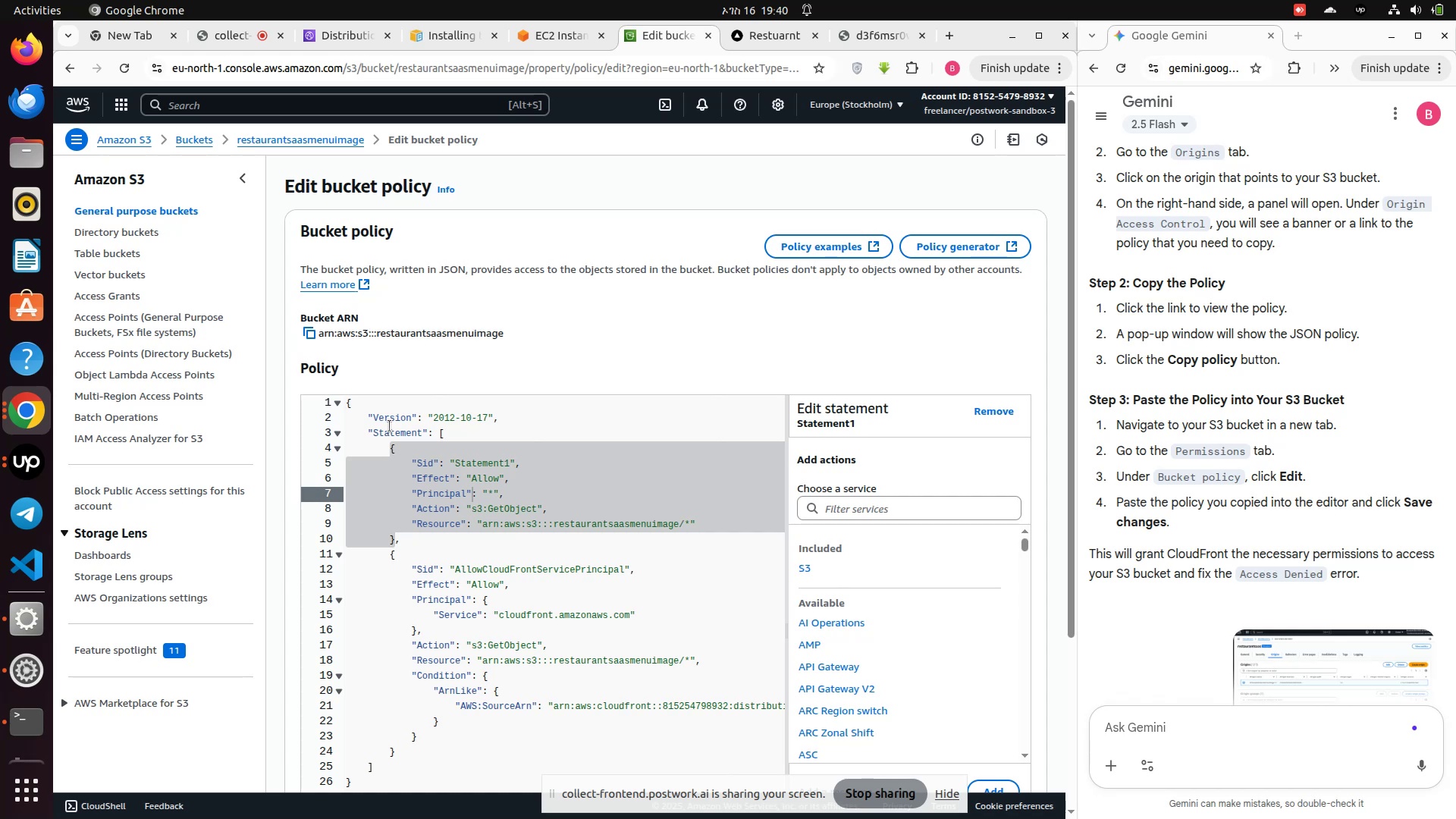 
wait(55.82)
 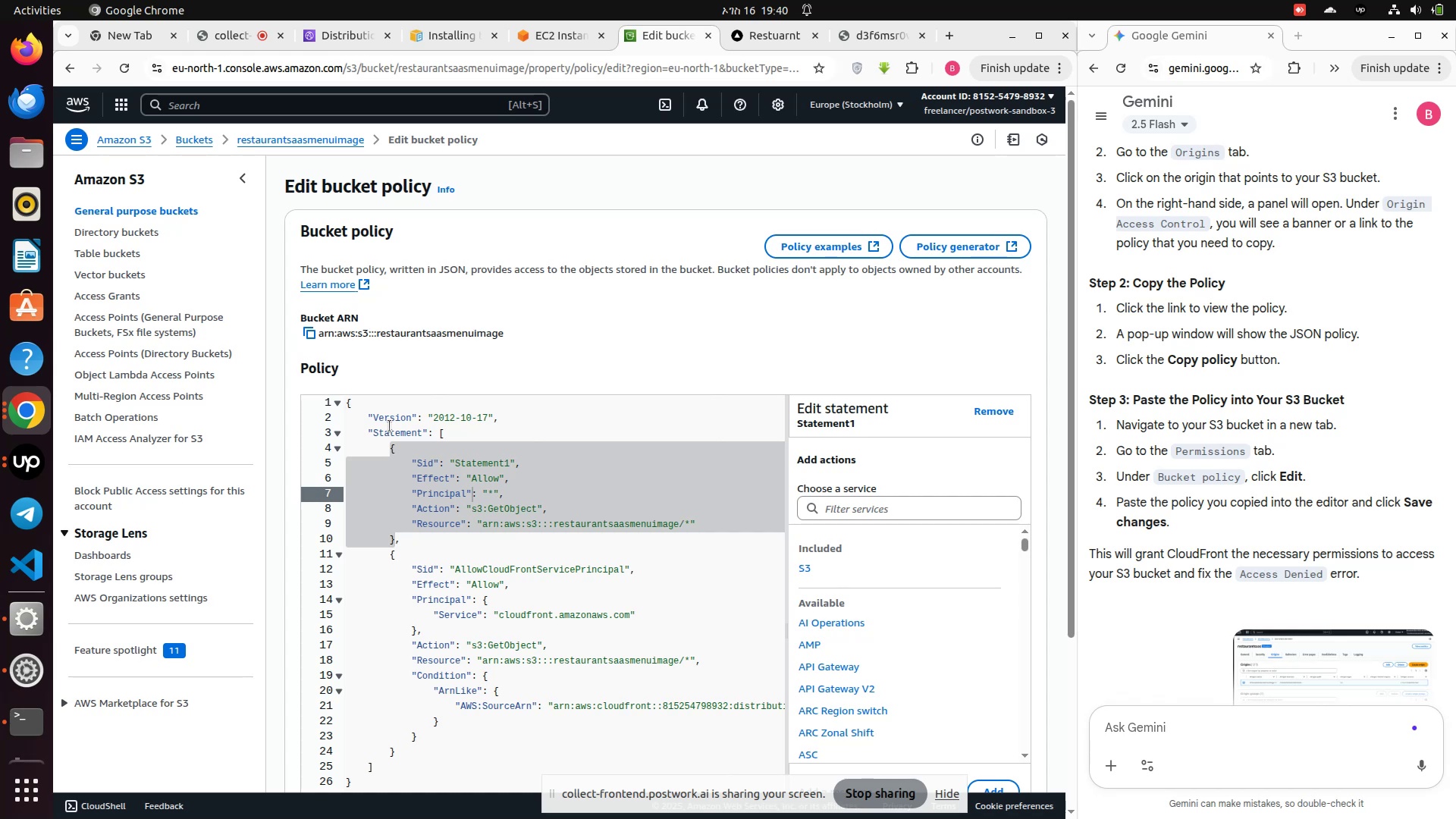 
left_click([467, 645])
 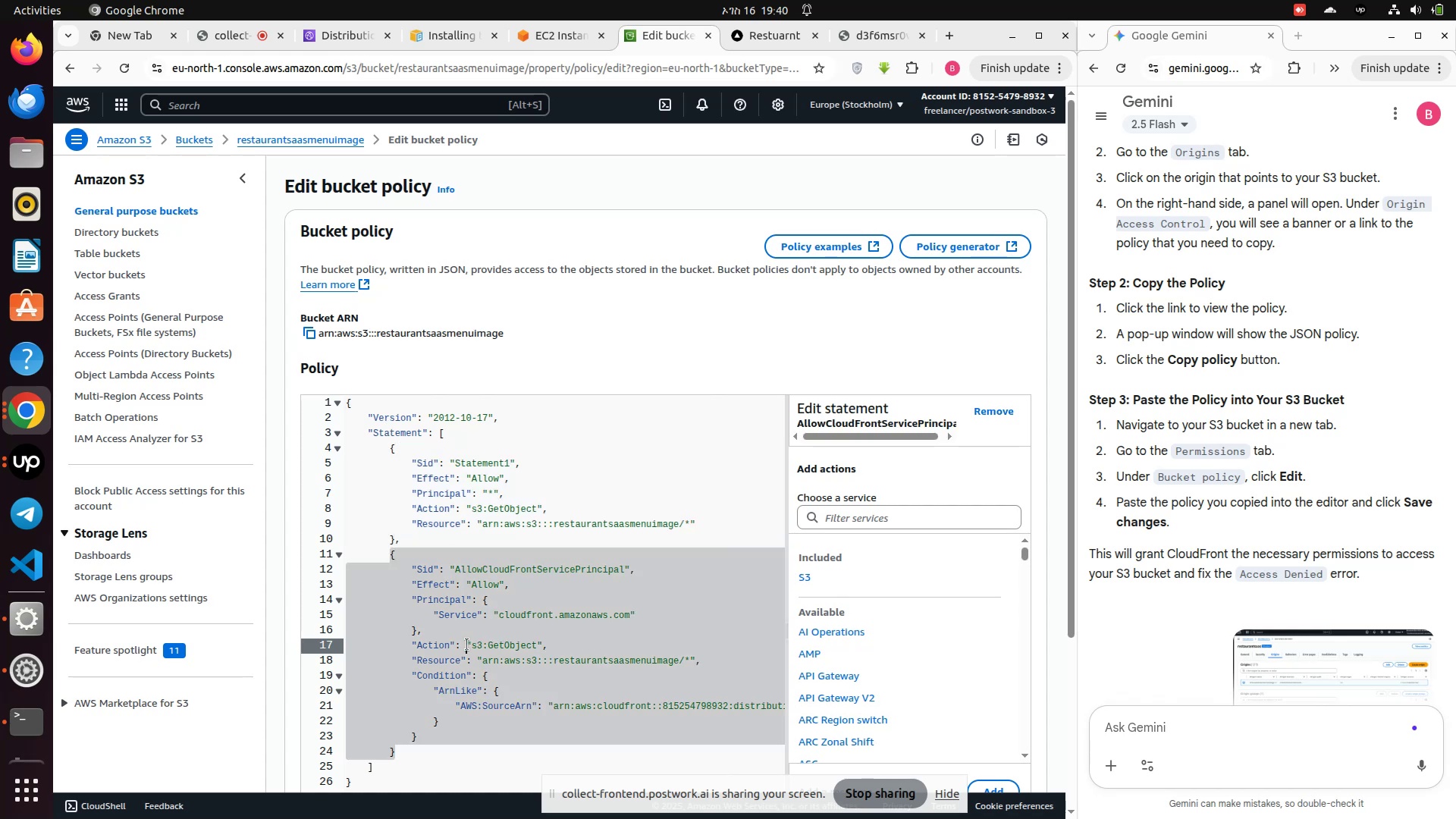 
scroll: coordinate [467, 645], scroll_direction: down, amount: 2.0
 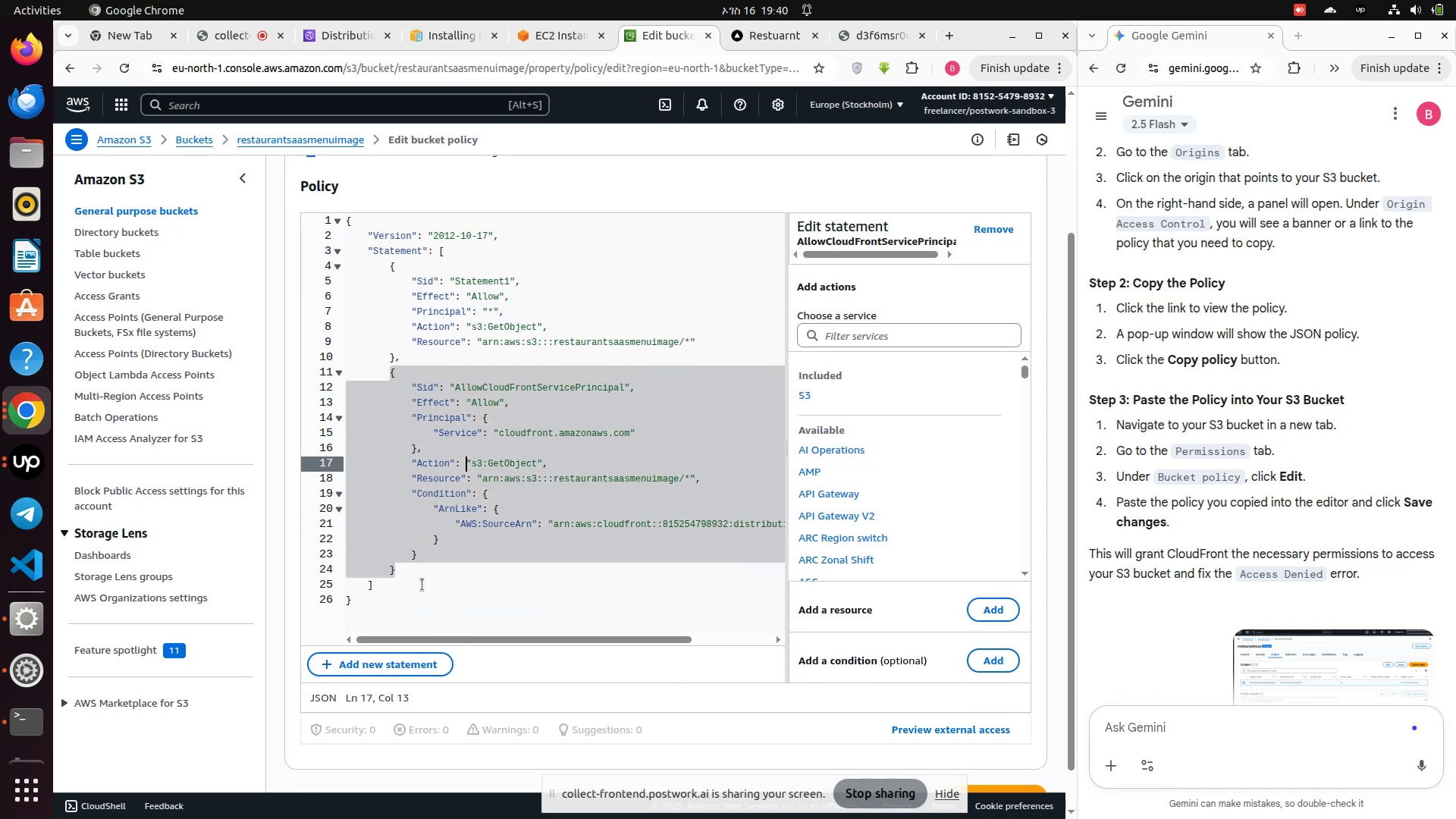 
left_click([422, 585])
 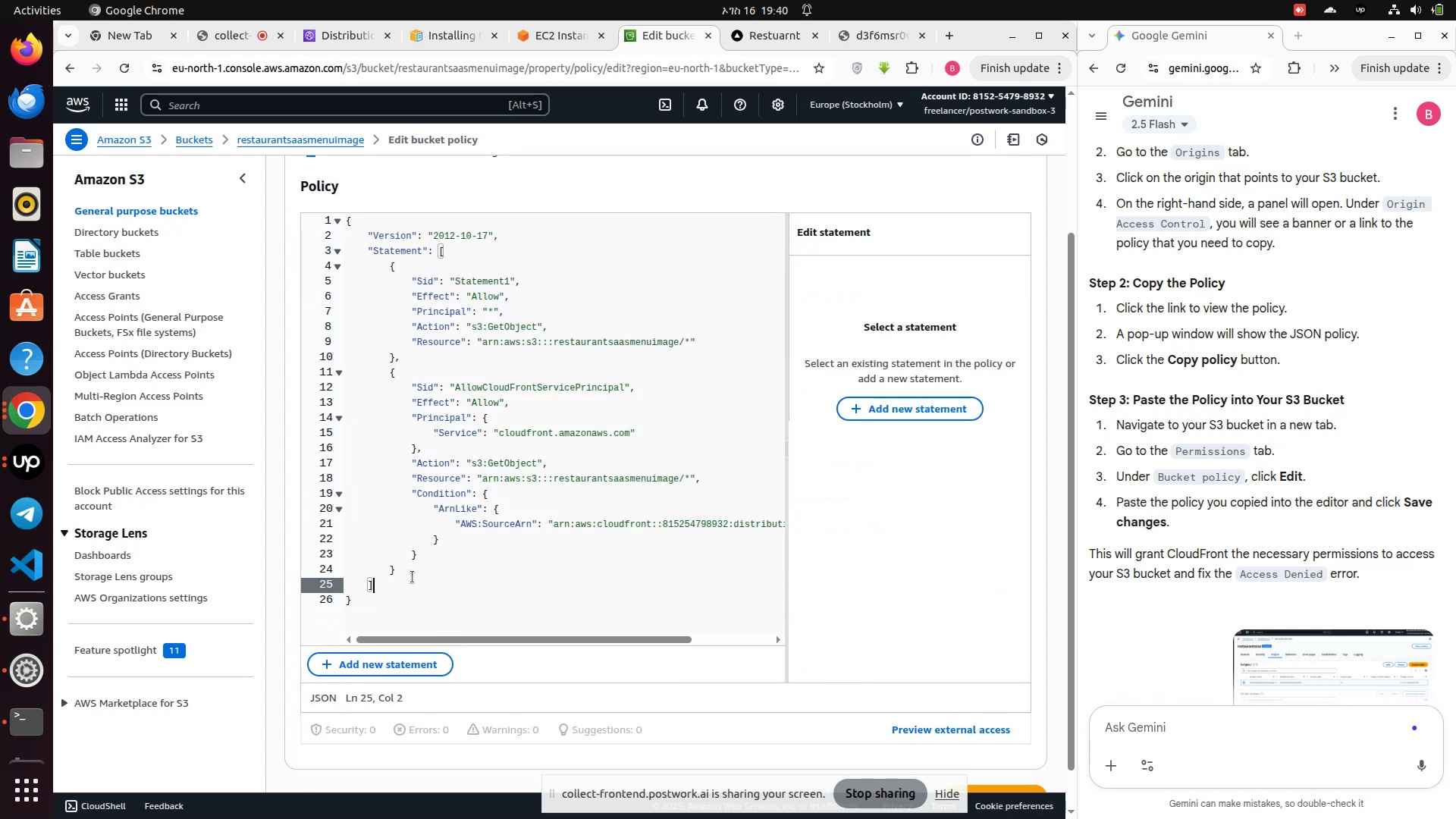 
left_click([413, 577])
 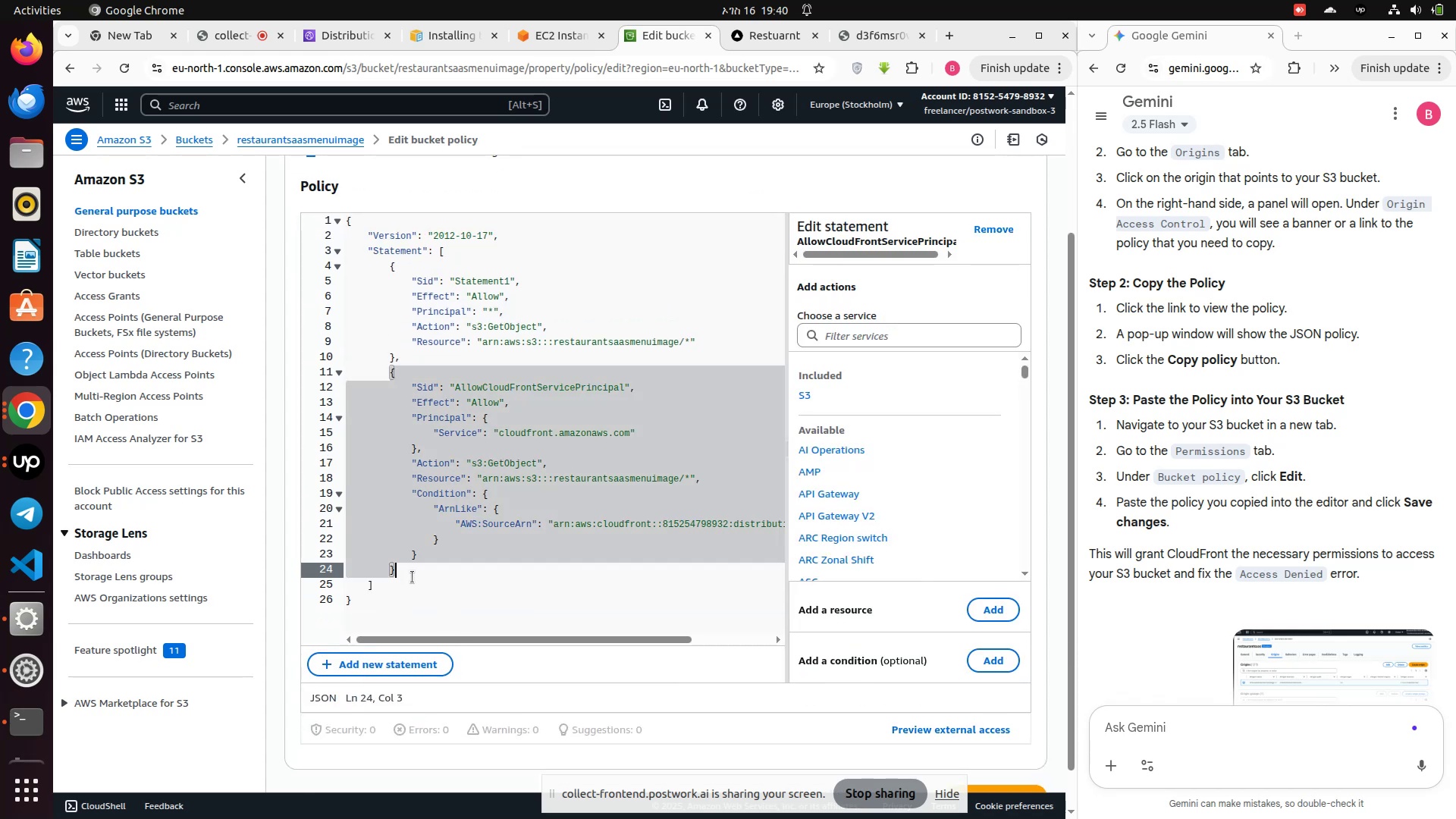 
key(Comma)
 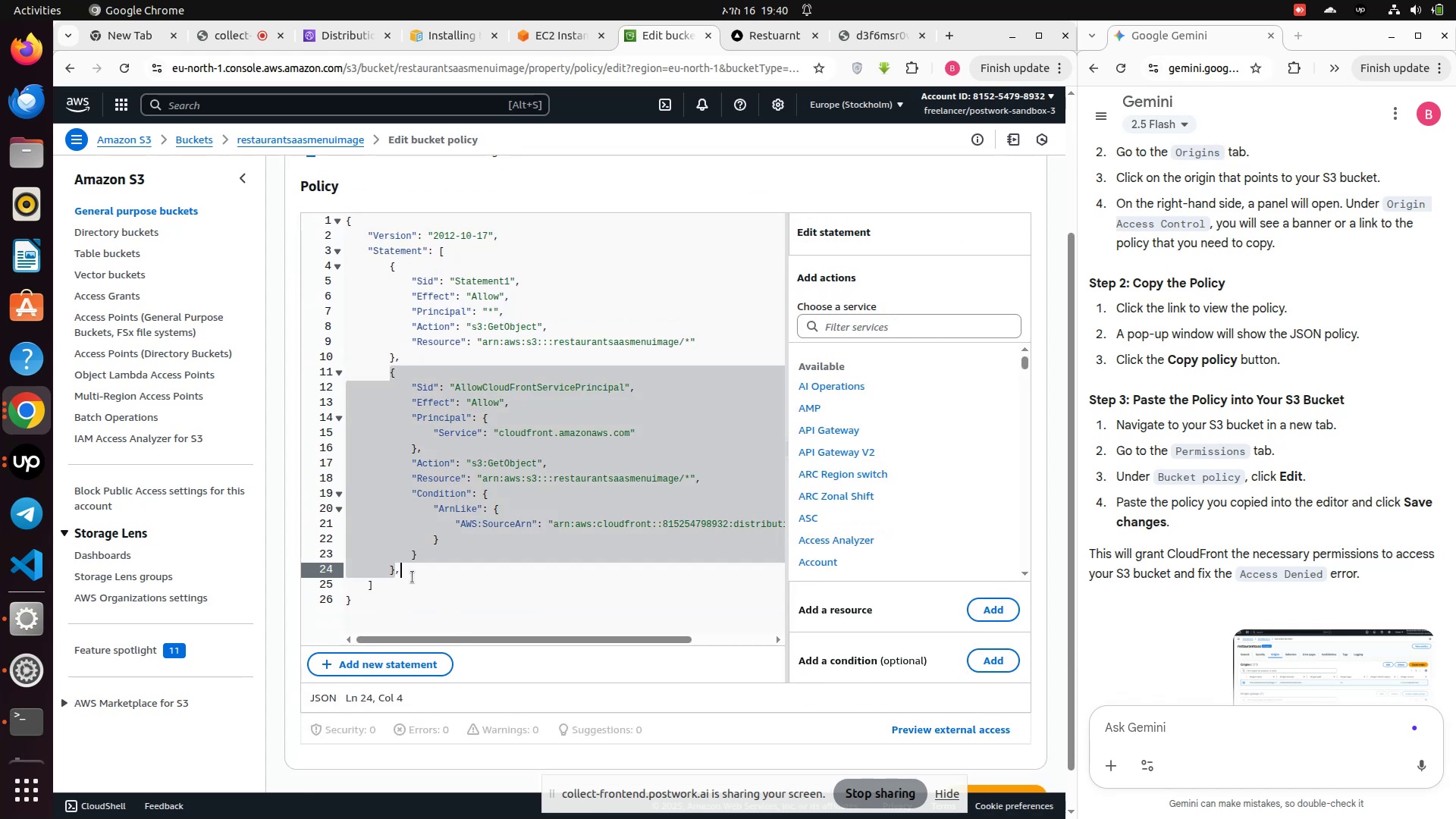 
key(Enter)
 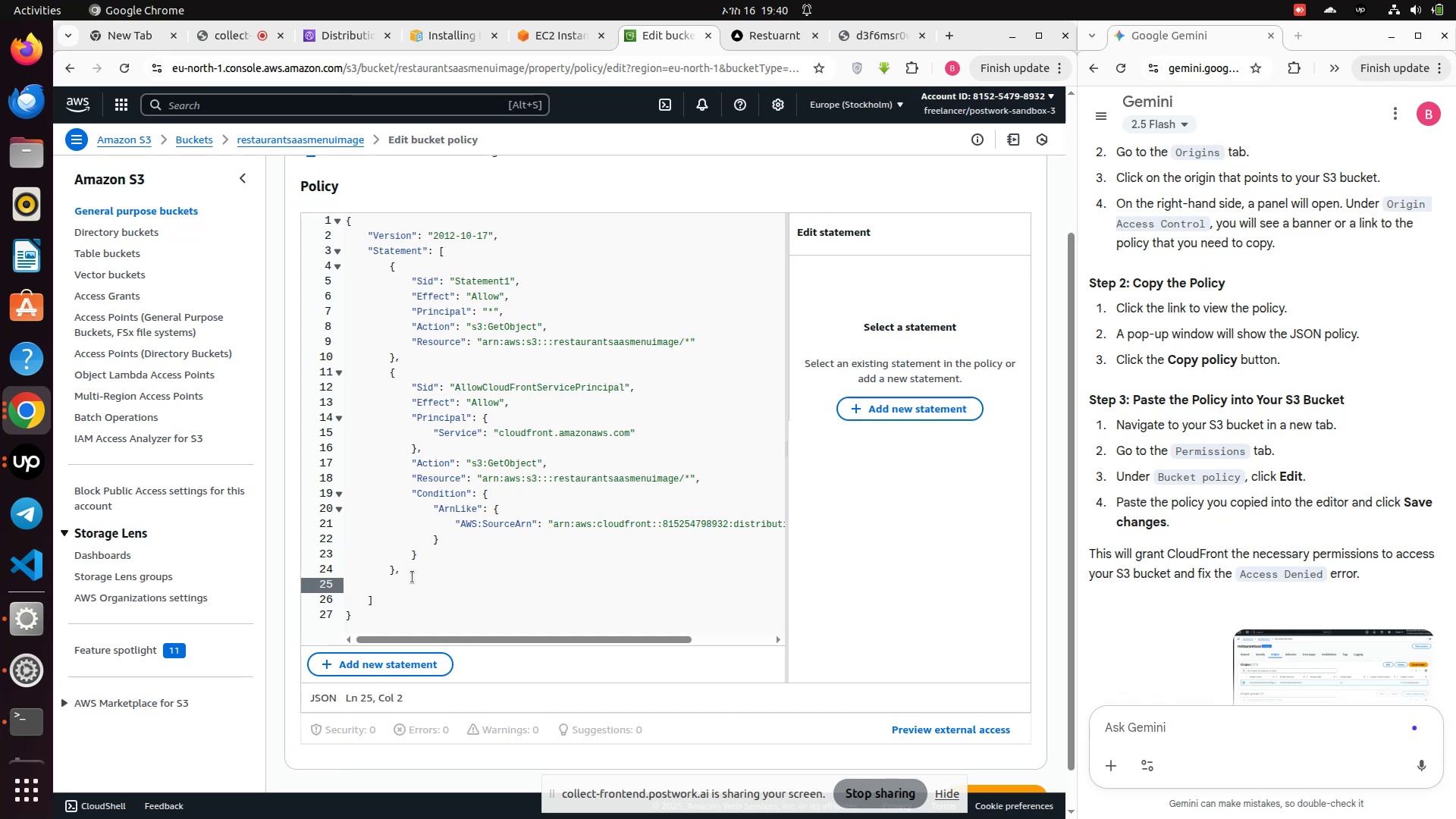 
key(Control+V)
 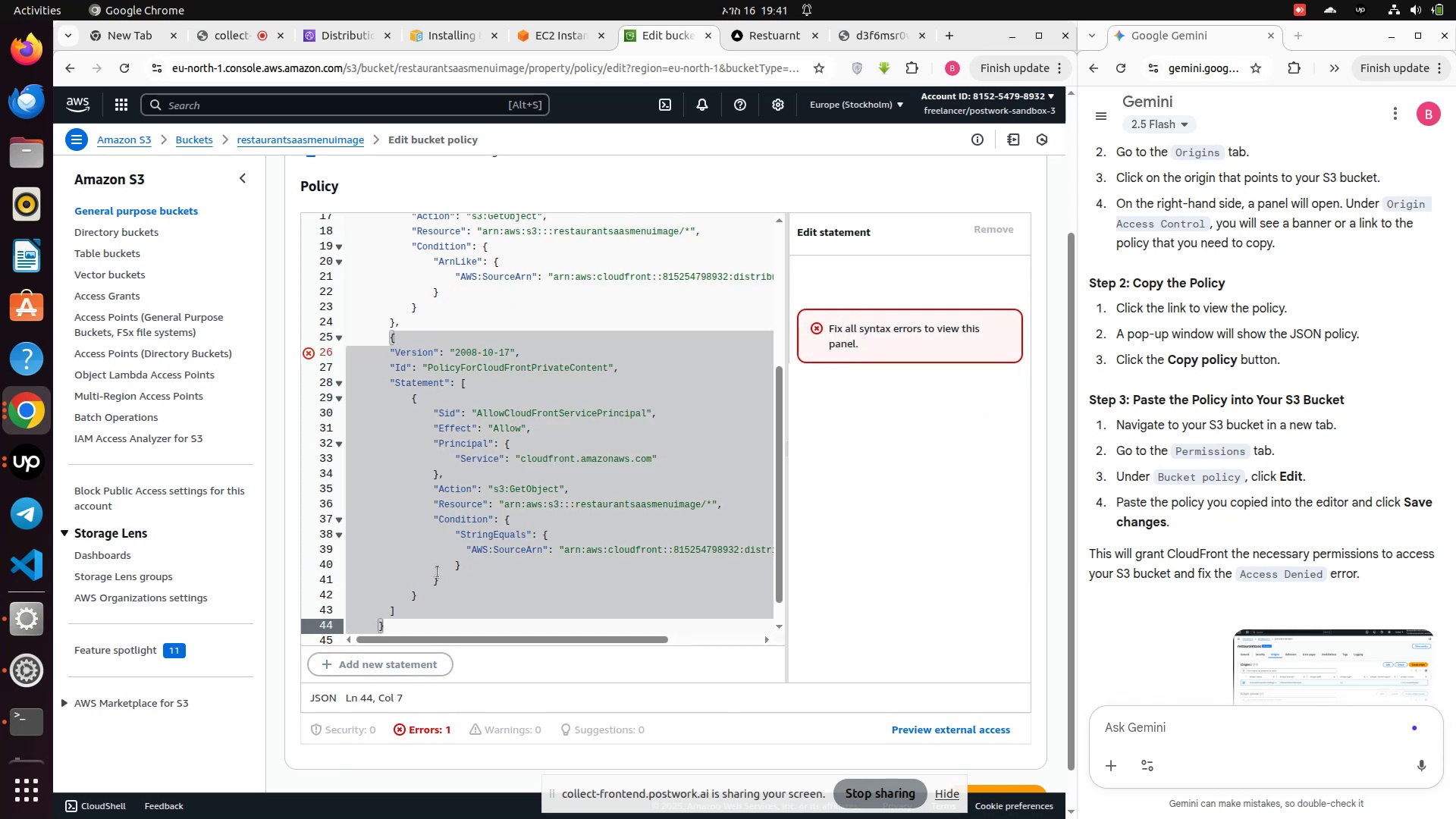 
scroll: coordinate [475, 548], scroll_direction: down, amount: 3.0
 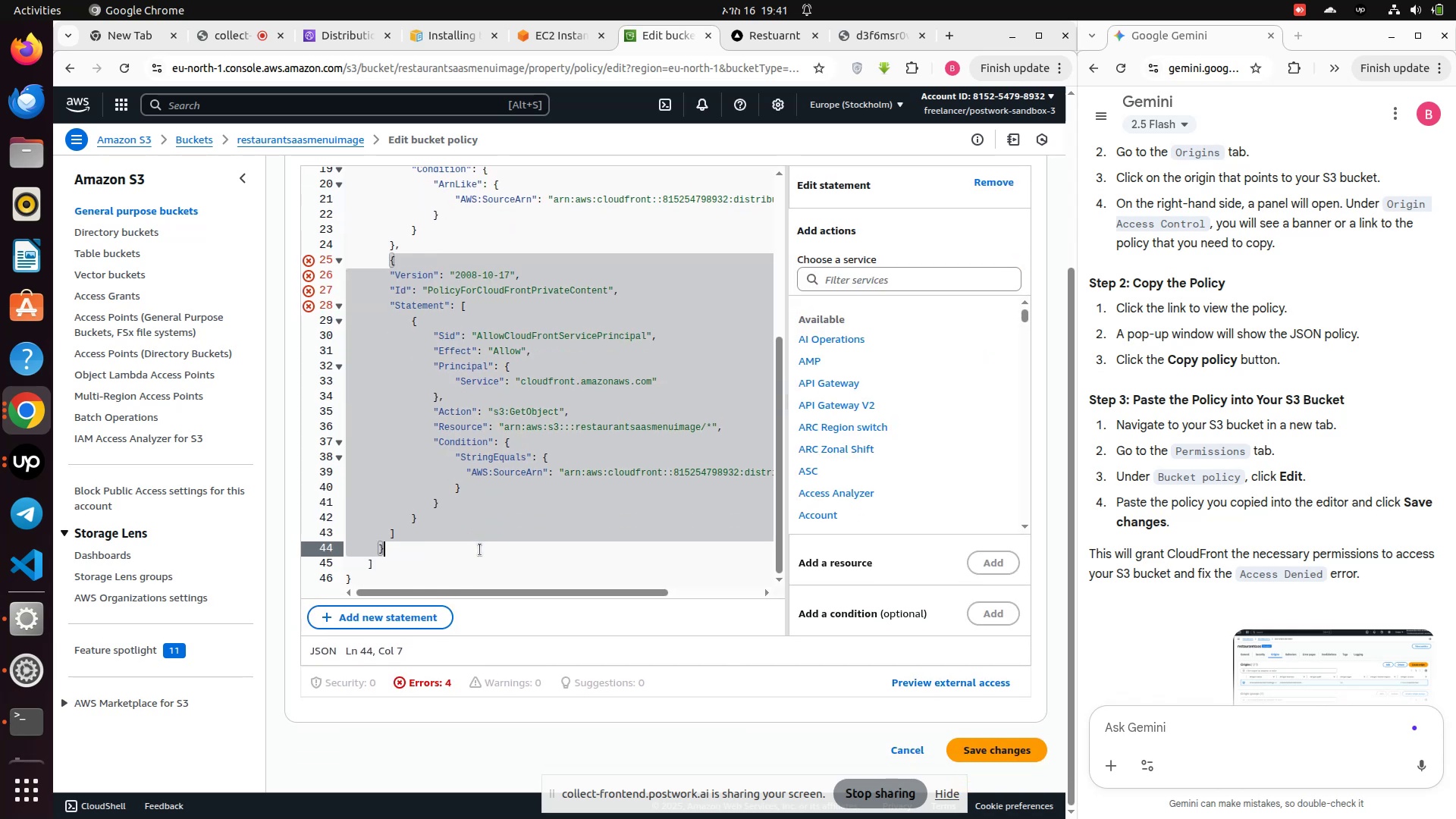 
left_click([483, 551])
 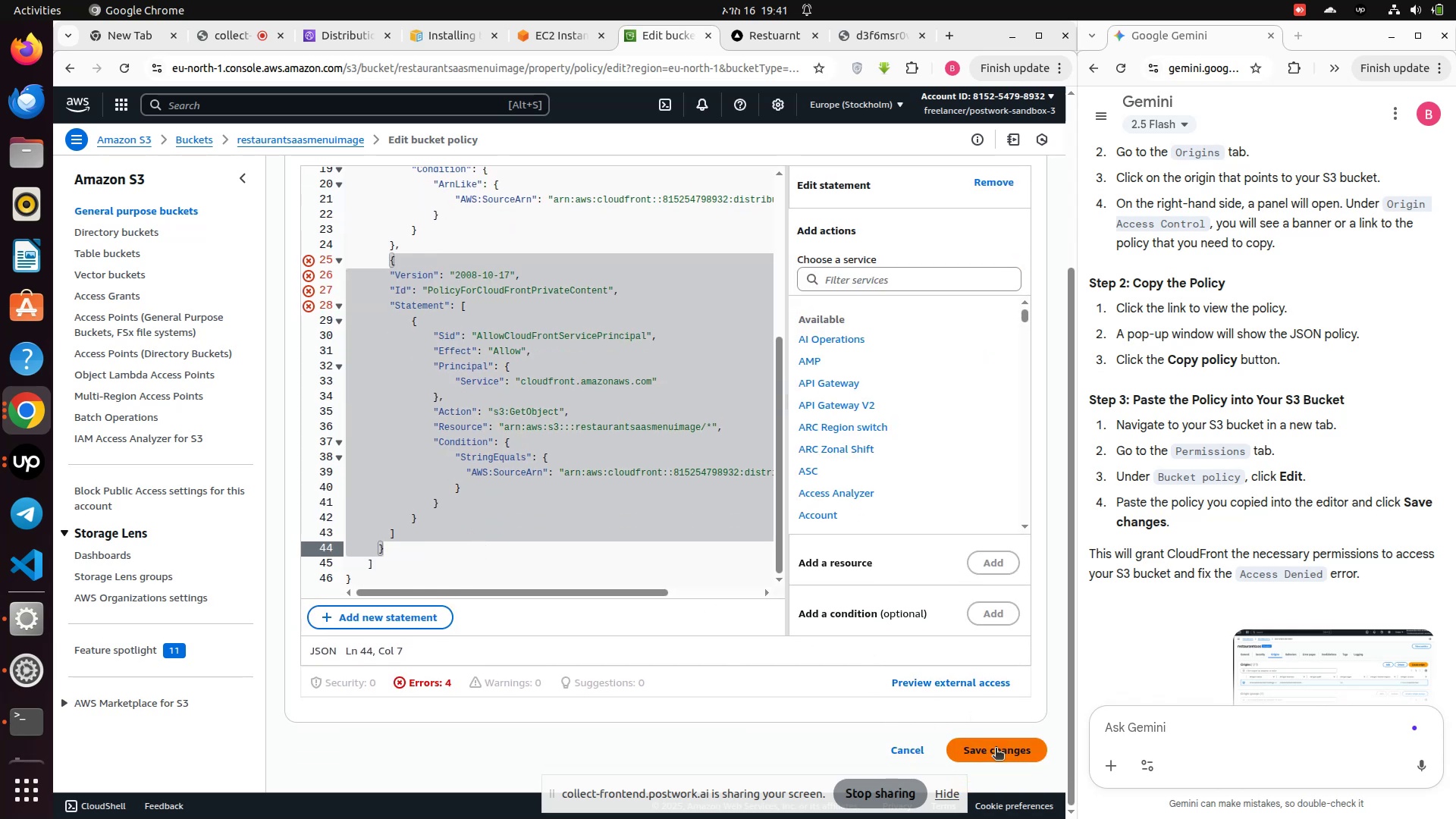 
left_click([996, 749])
 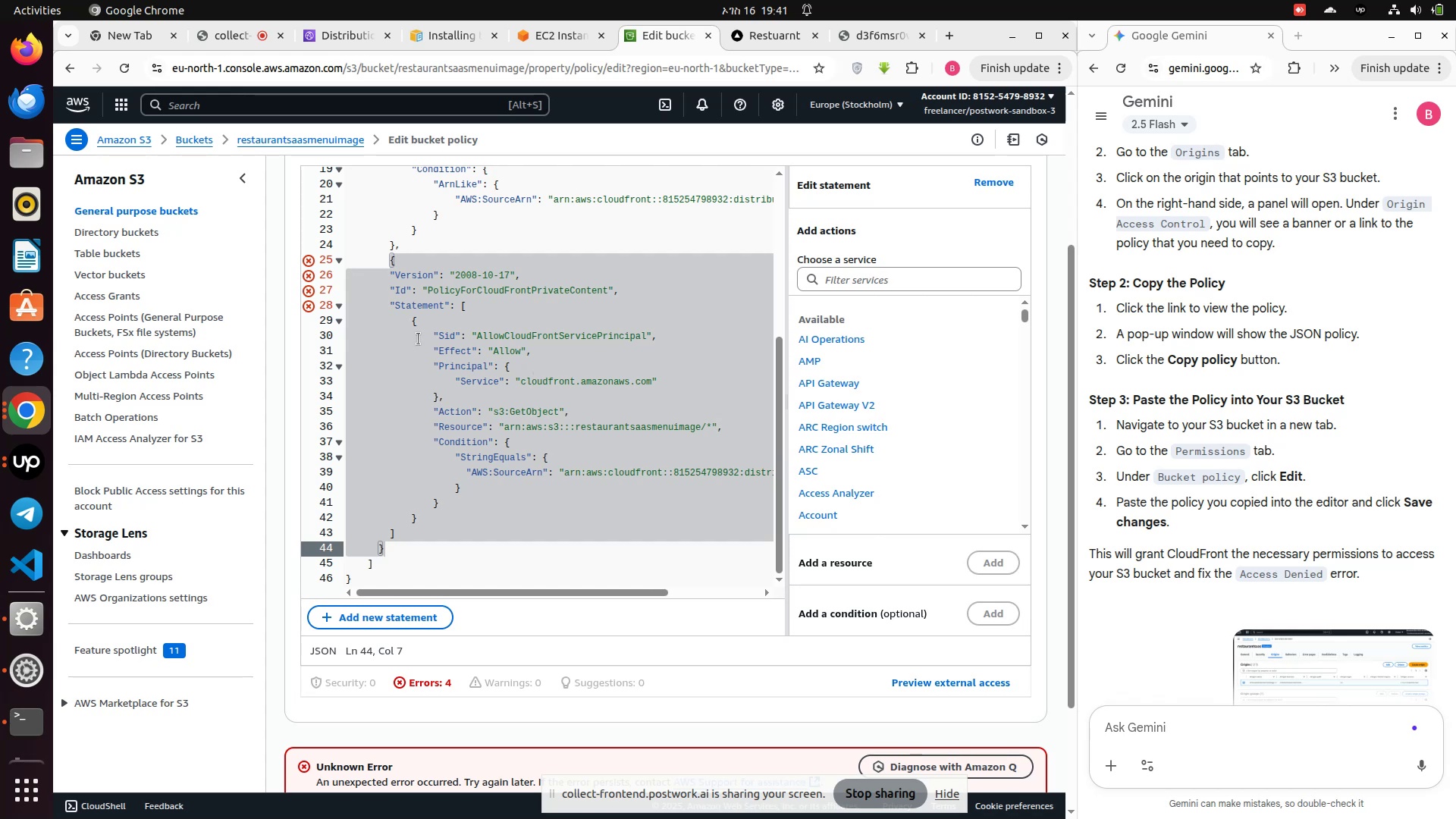 
scroll: coordinate [428, 232], scroll_direction: up, amount: 2.0
 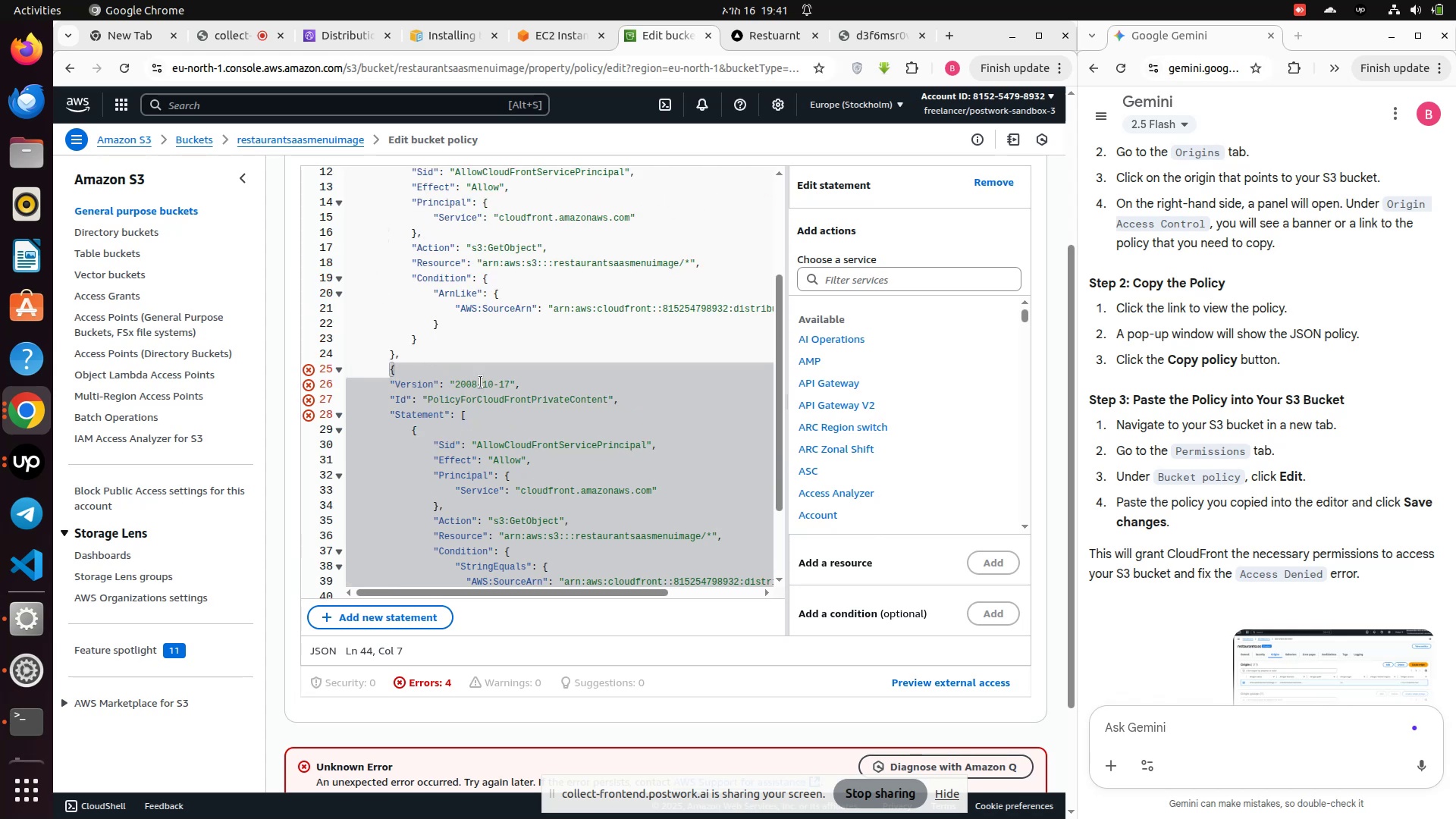 
key(Control+Z)
 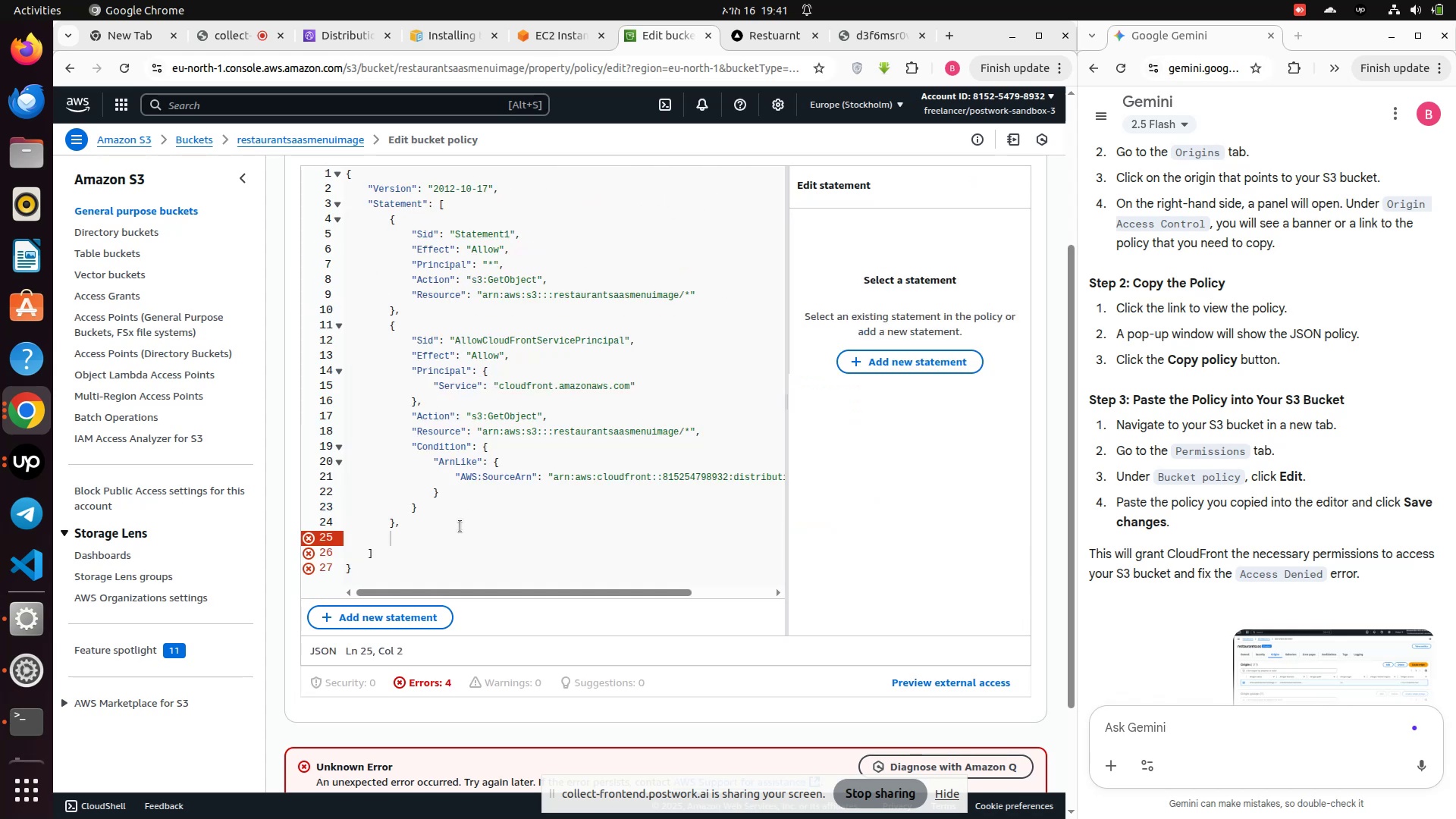 
left_click([460, 526])
 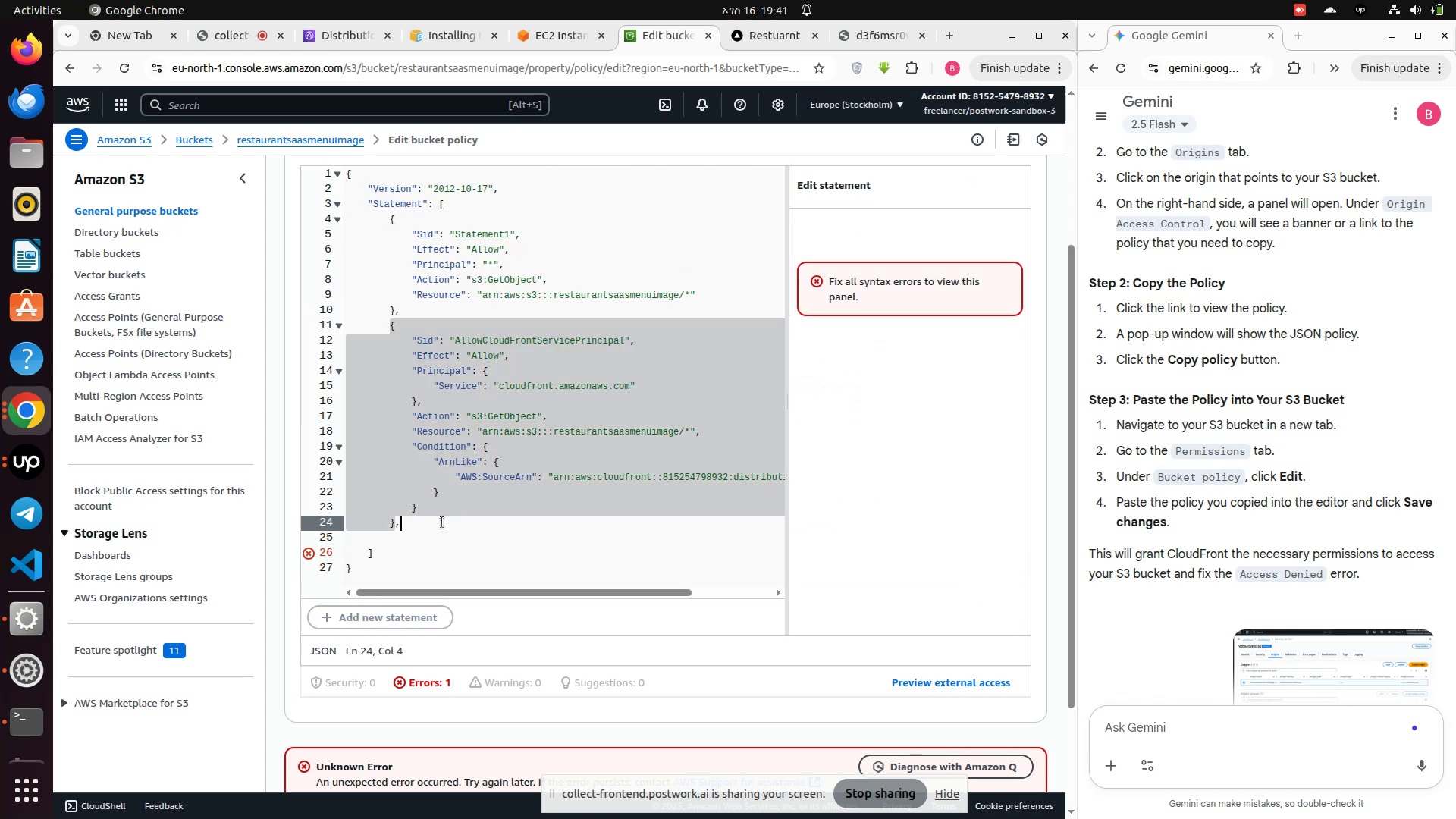 
key(Control+Z)
 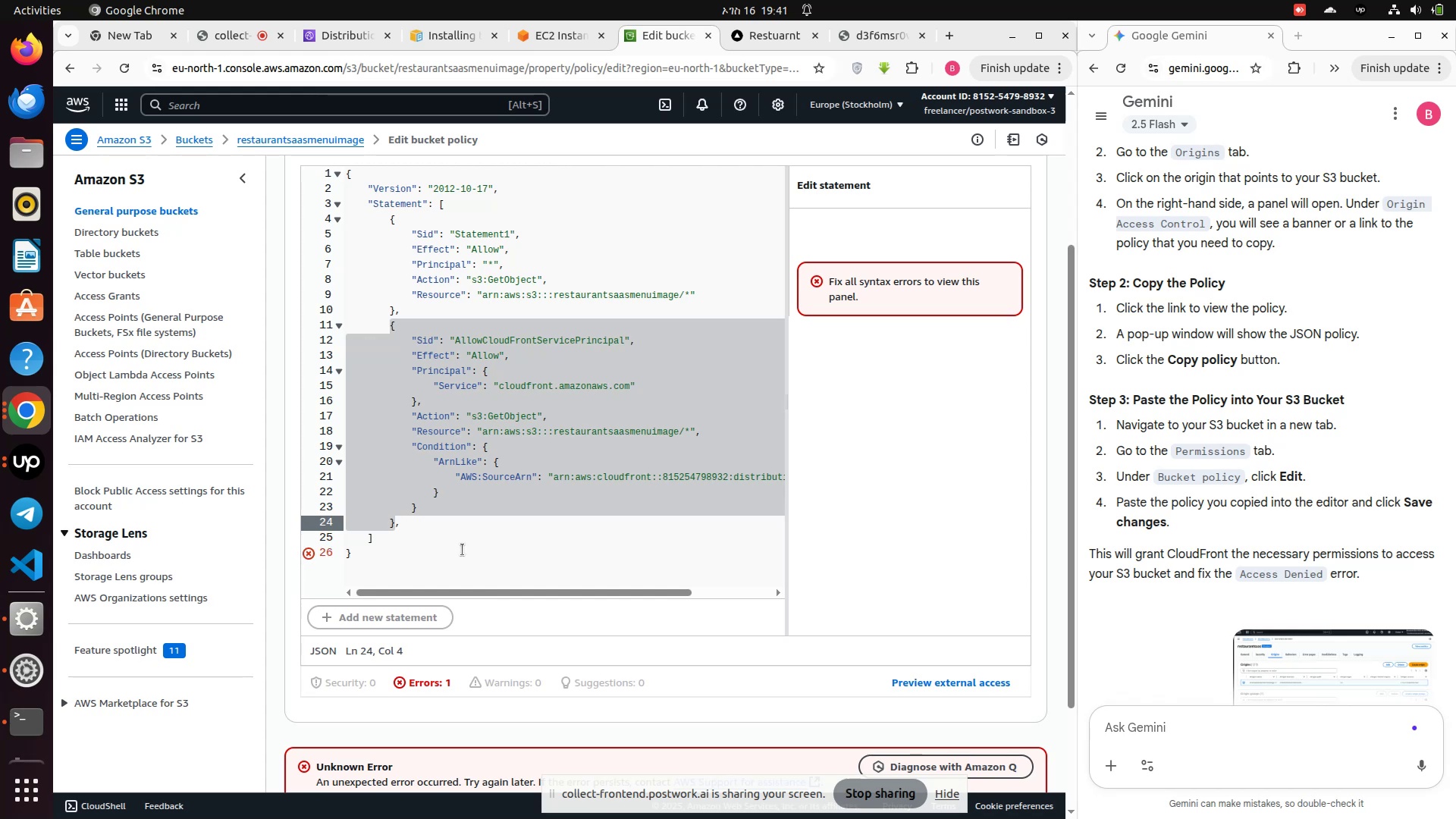 
left_click([463, 550])
 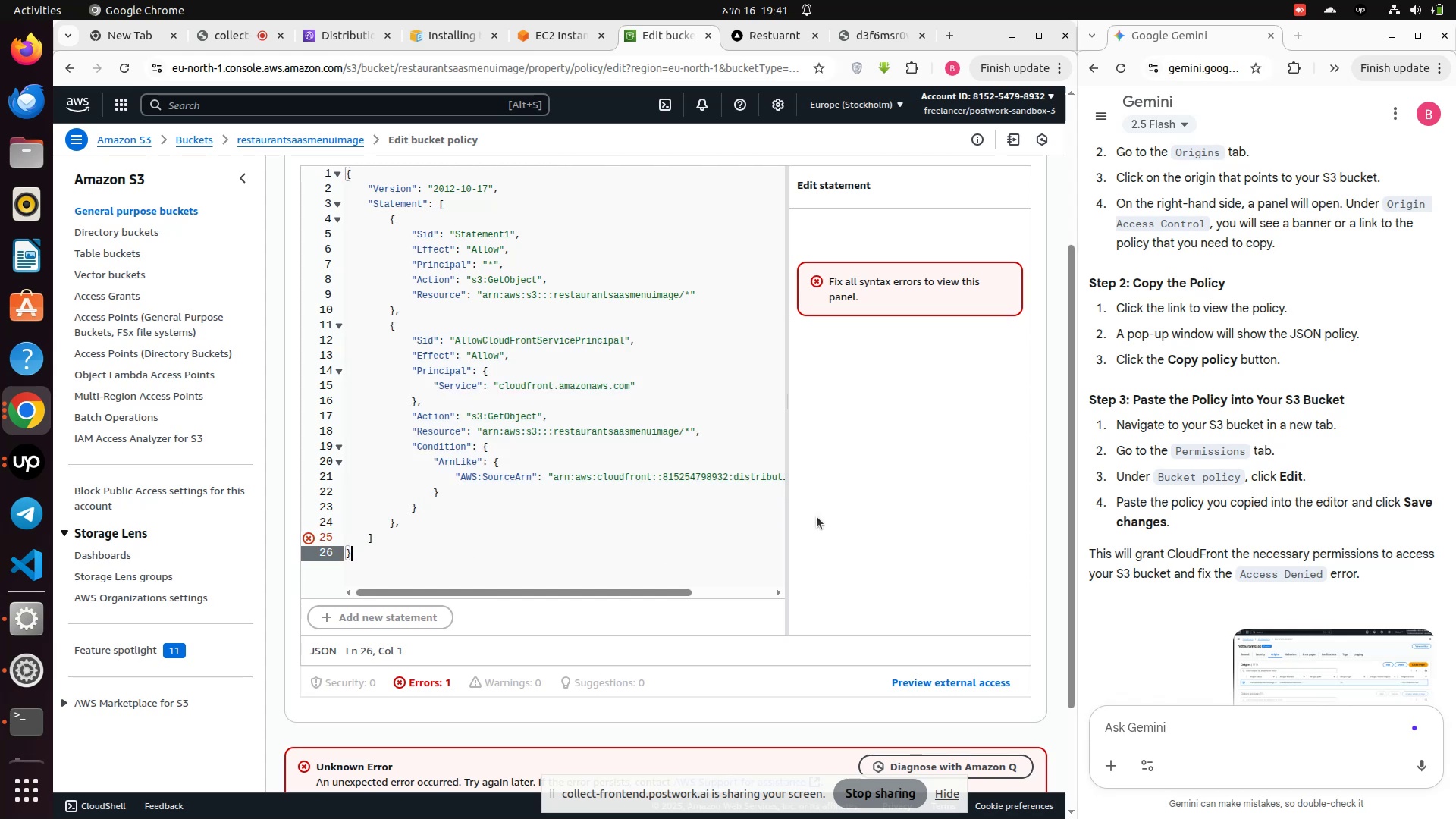 
left_click([838, 497])
 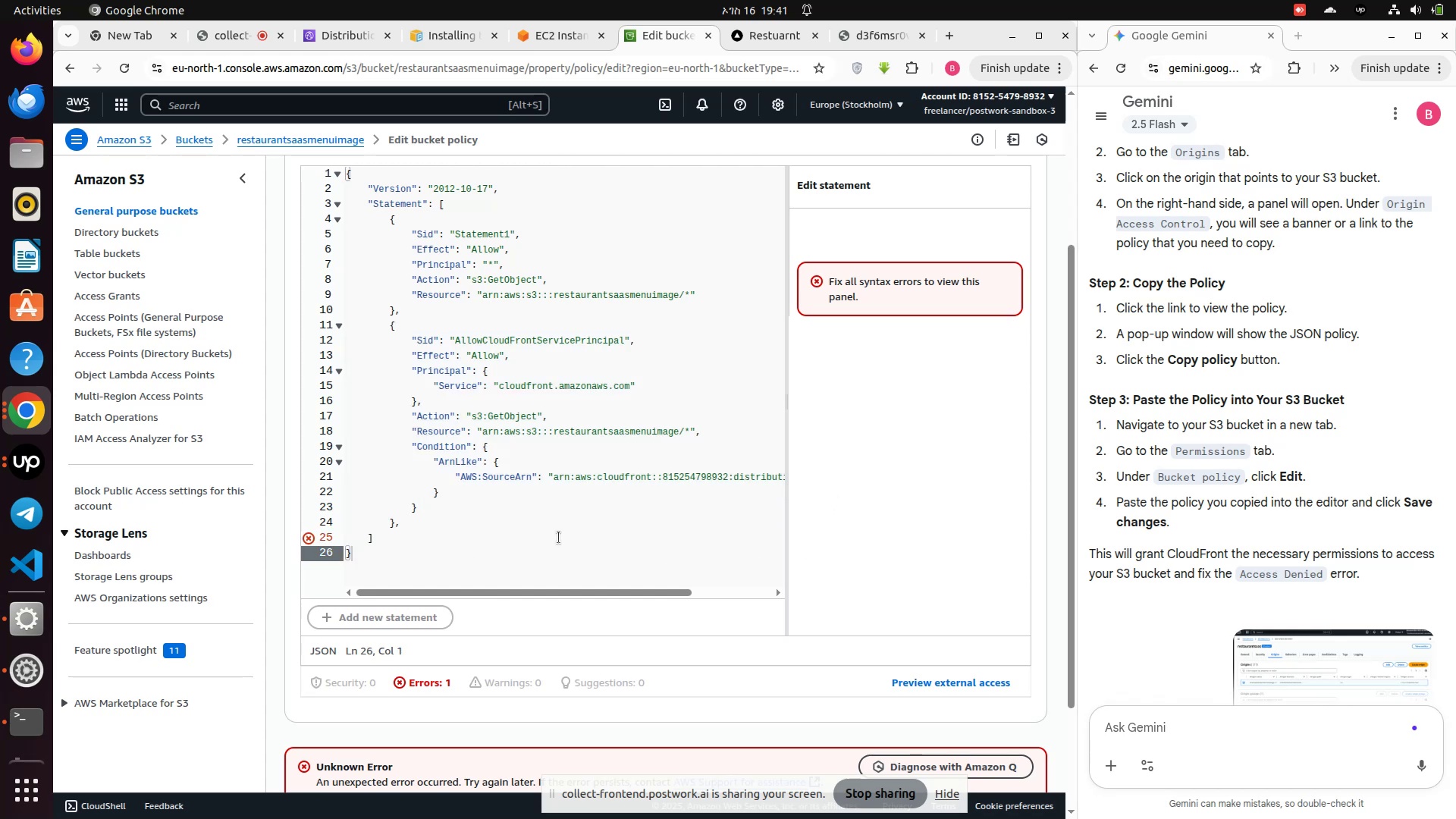 
left_click([560, 528])
 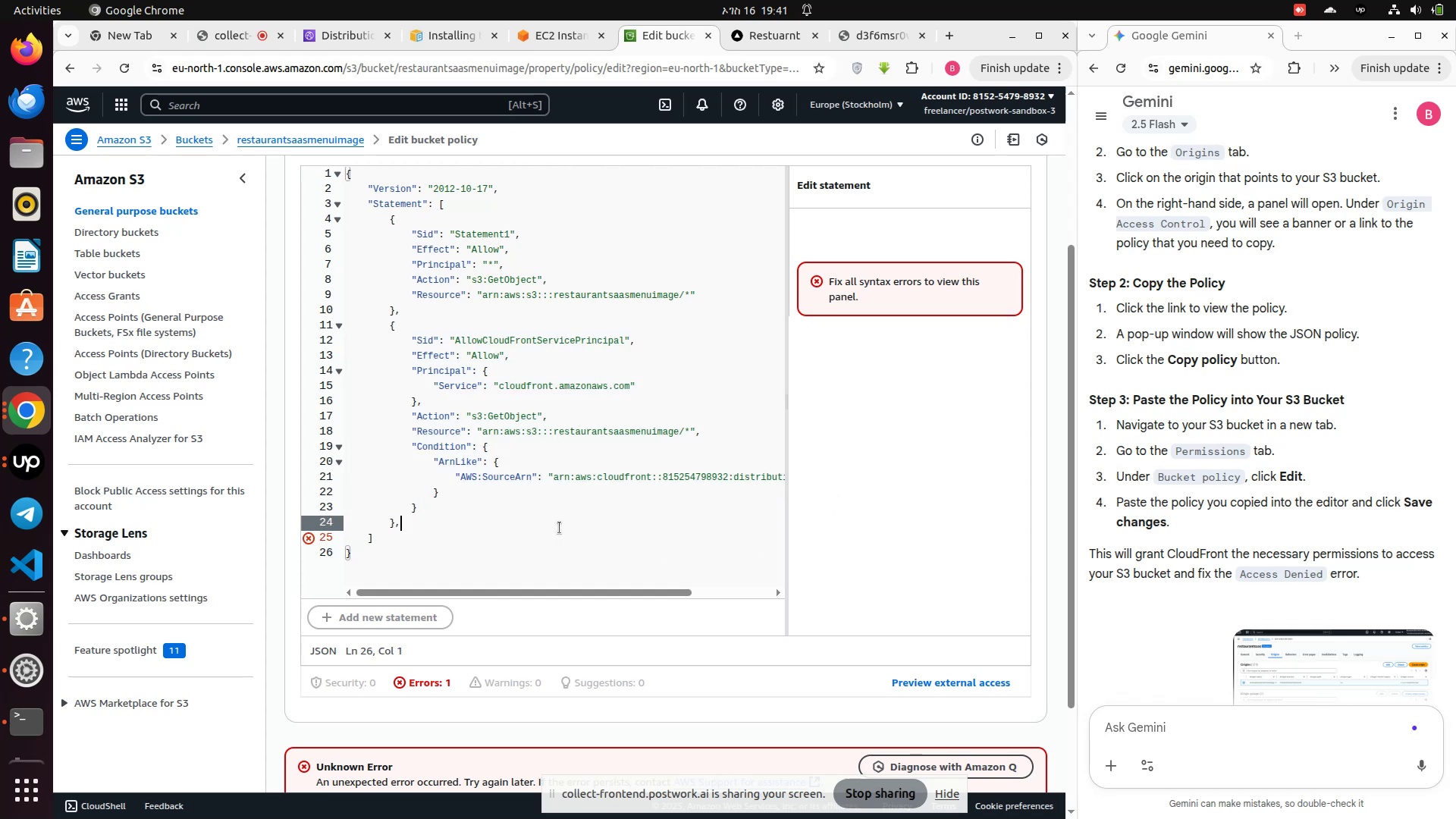 
key(Control+Z)
 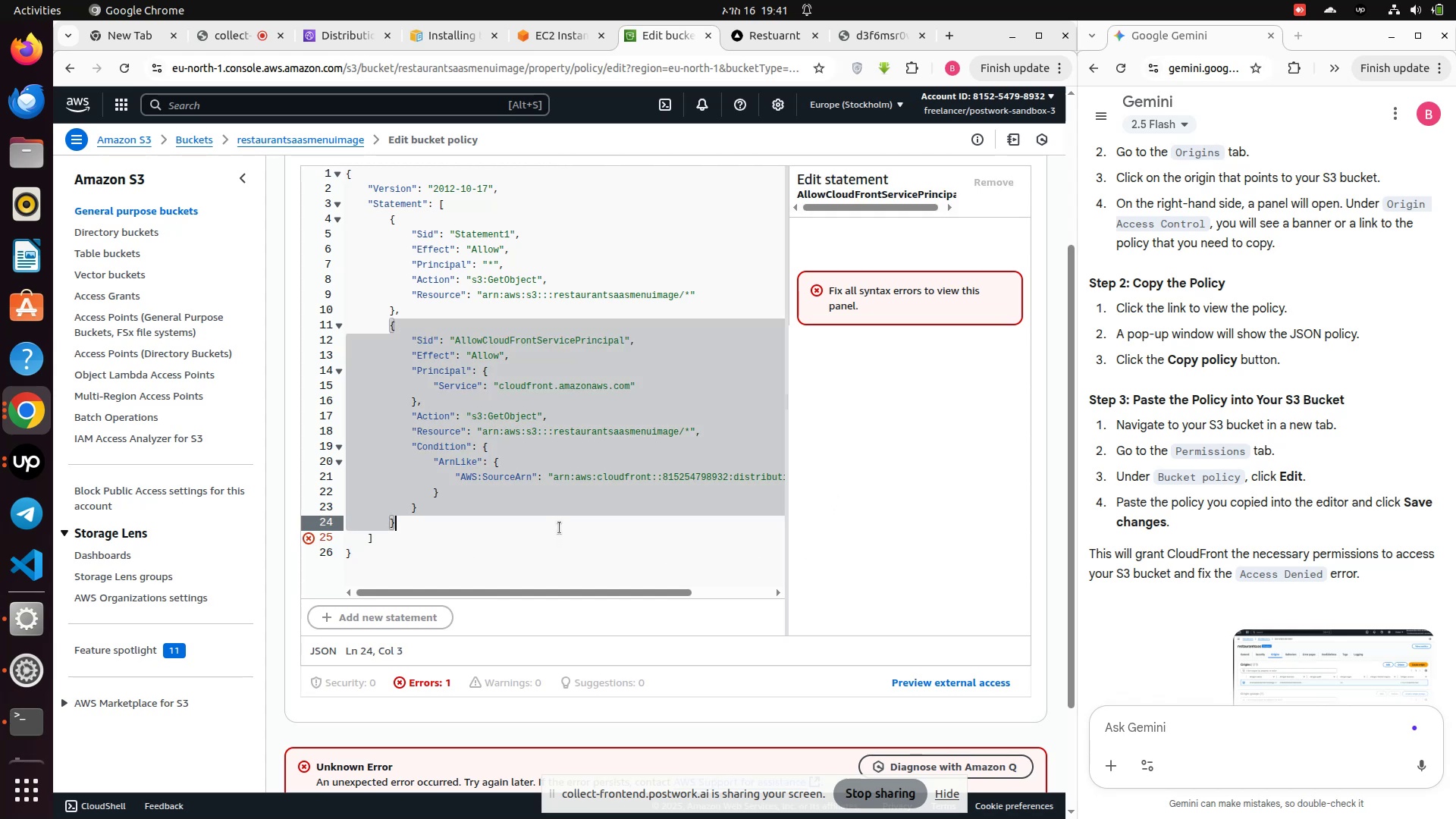 
key(Control+Z)
 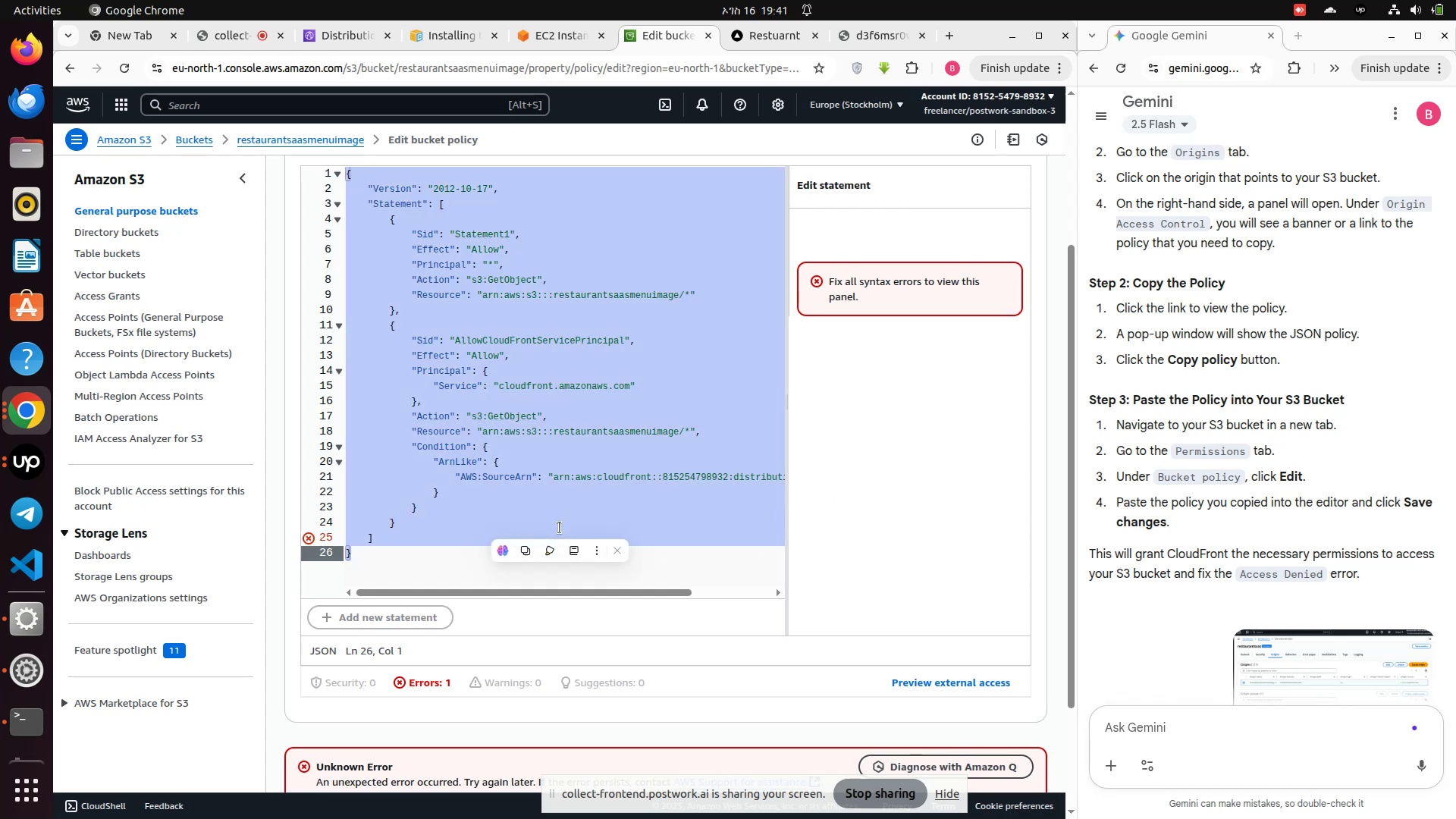 
key(Control+Z)
 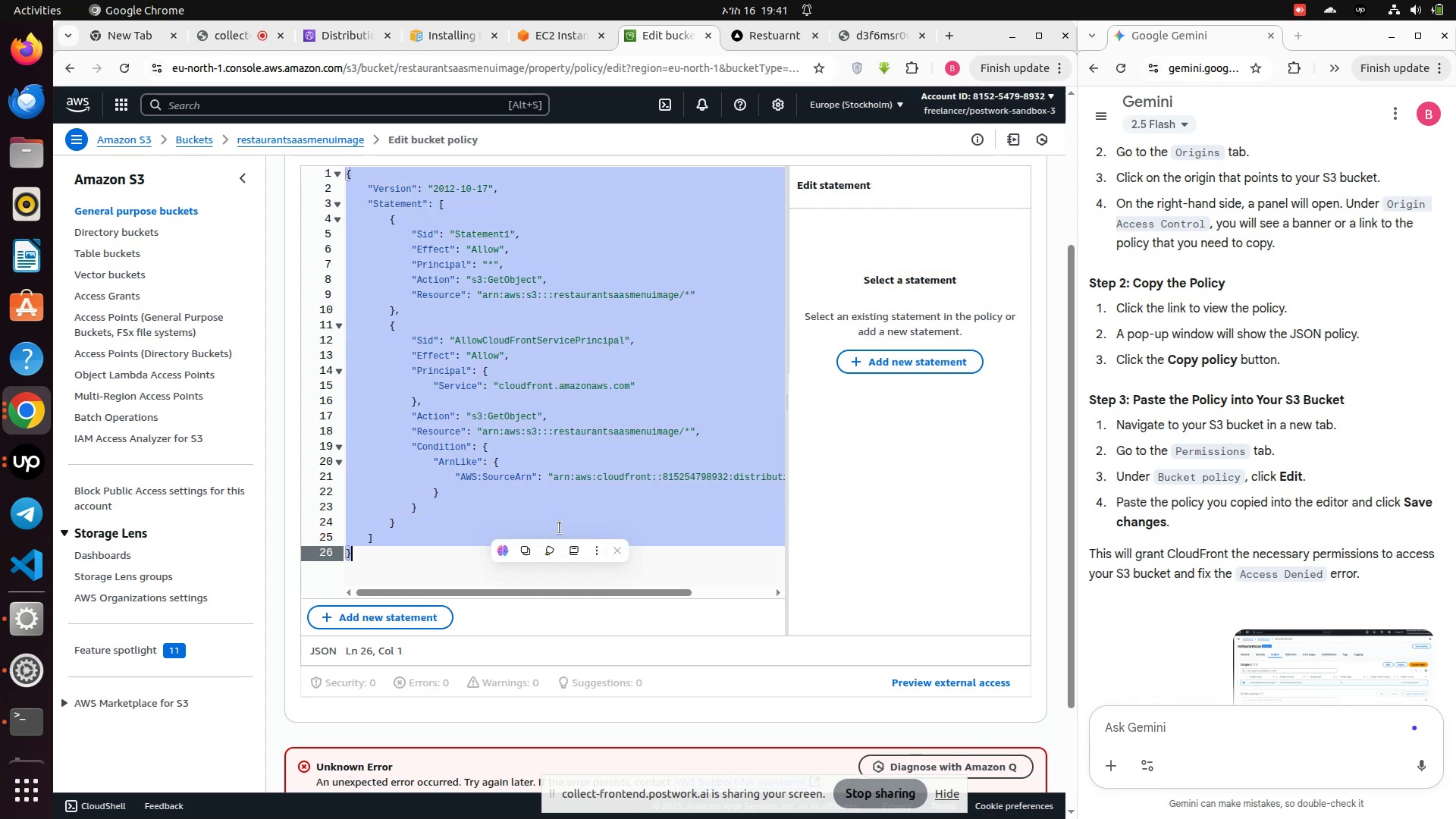 
key(Control+Z)
 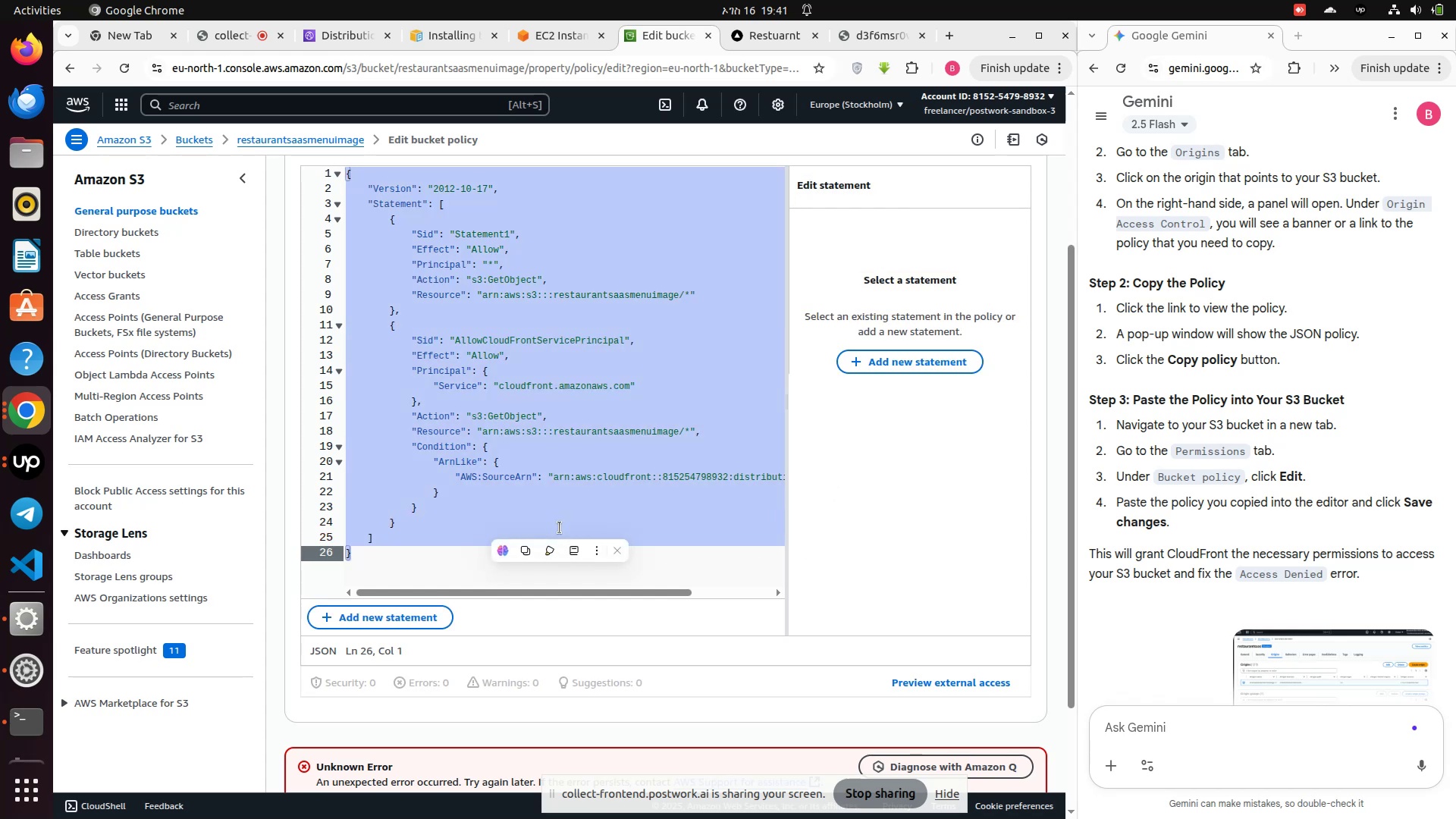 
key(Control+Z)
 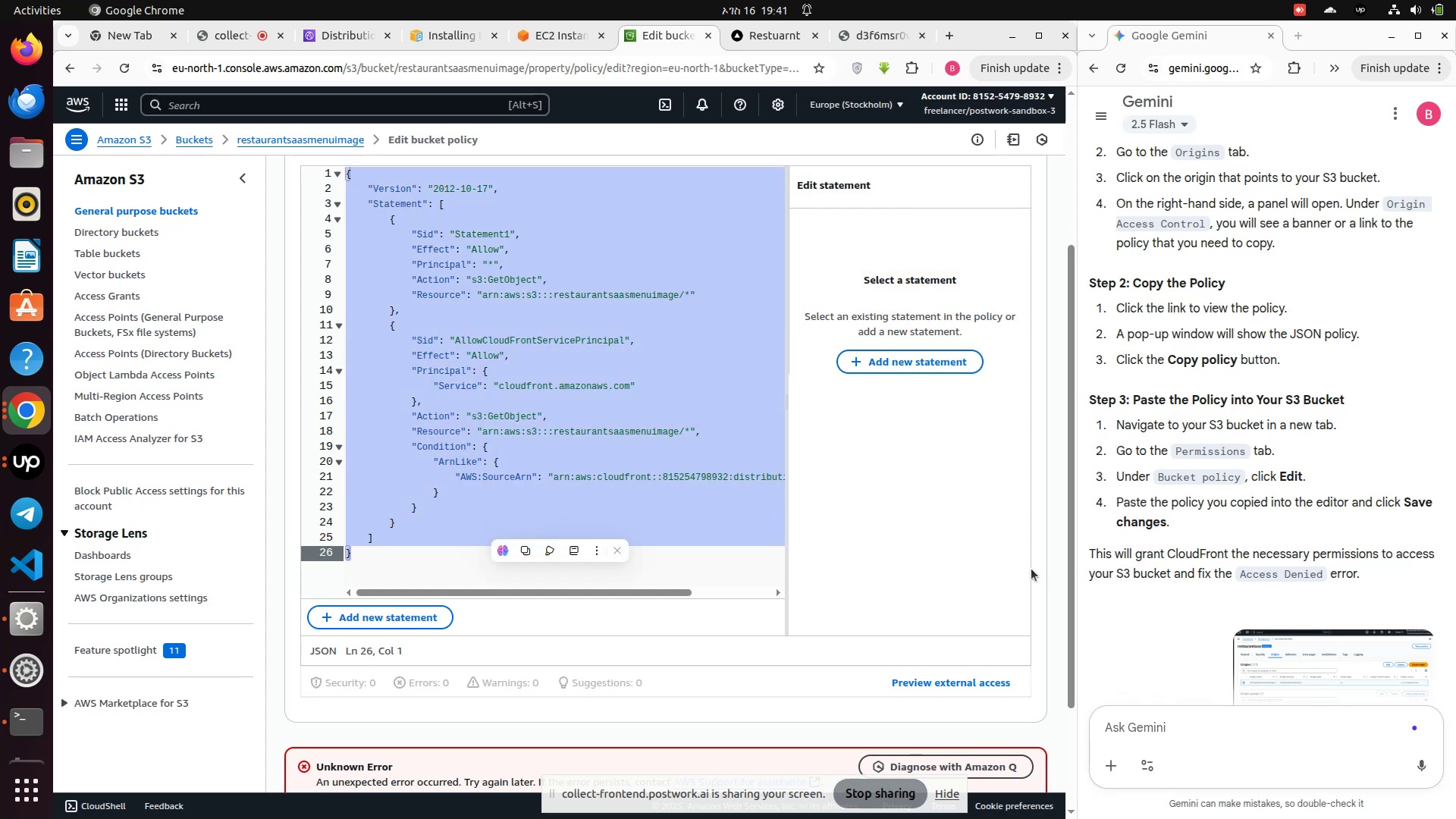 
left_click([1007, 558])
 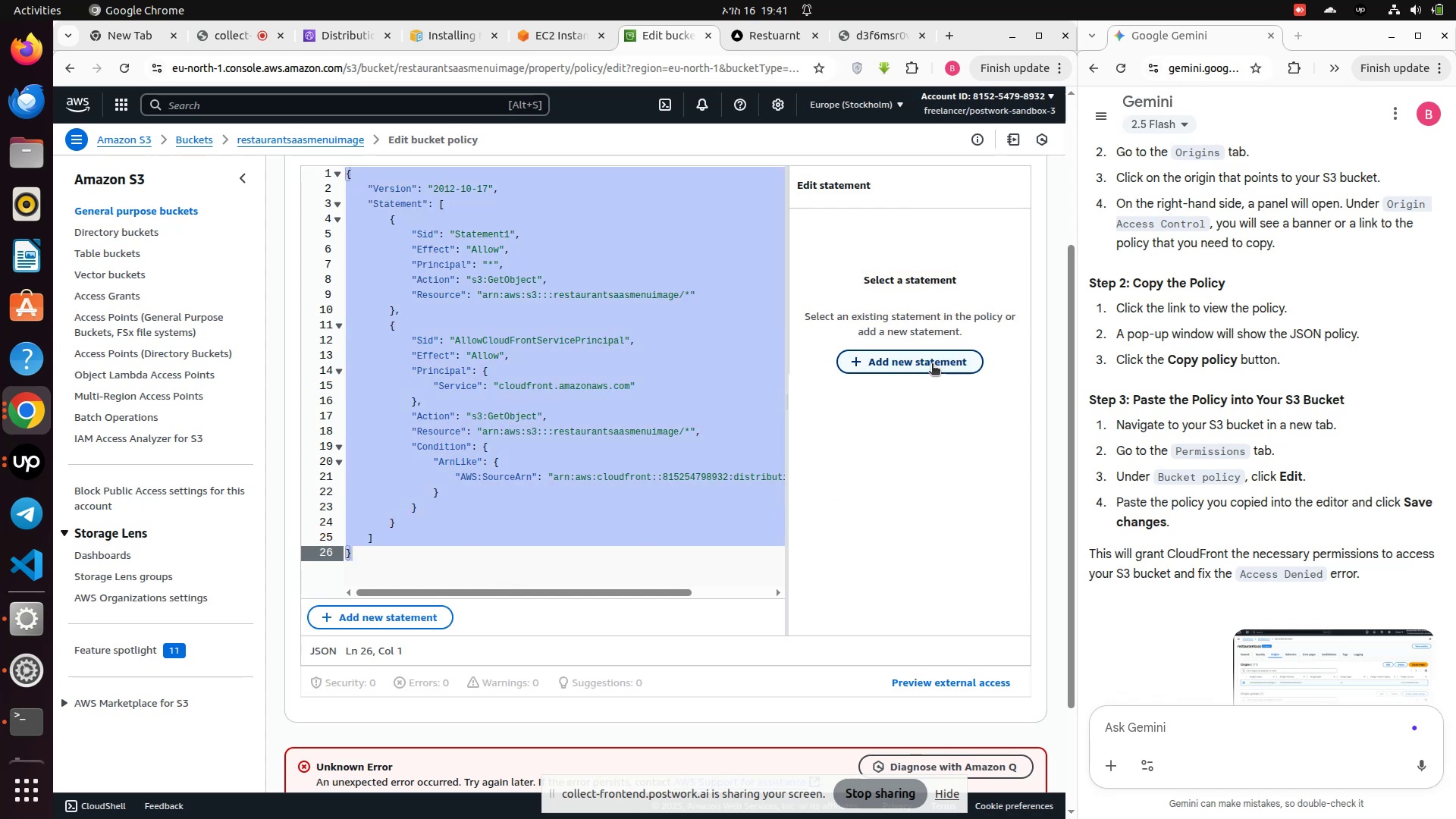 
left_click([931, 362])
 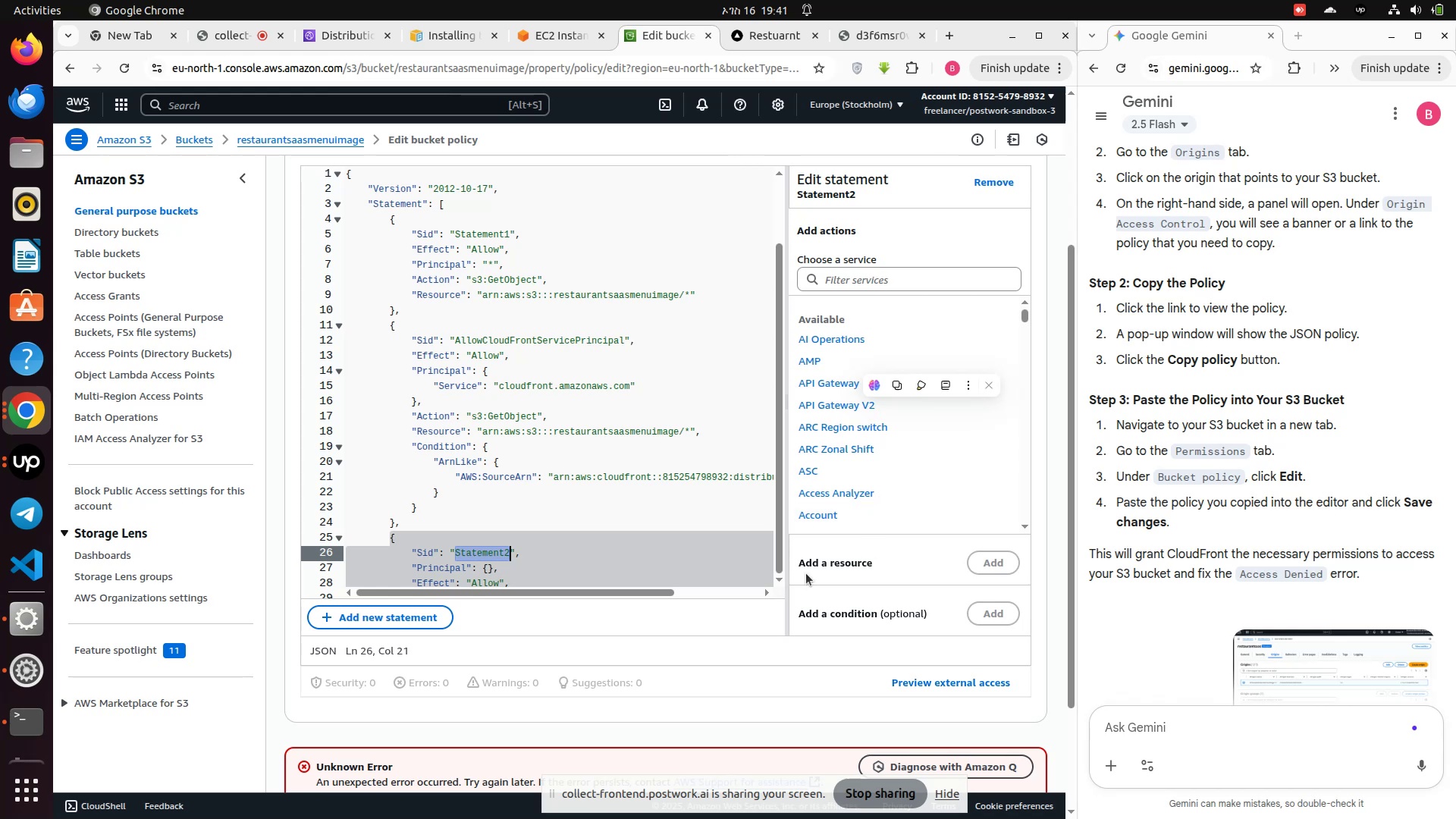 
scroll: coordinate [557, 538], scroll_direction: down, amount: 2.0
 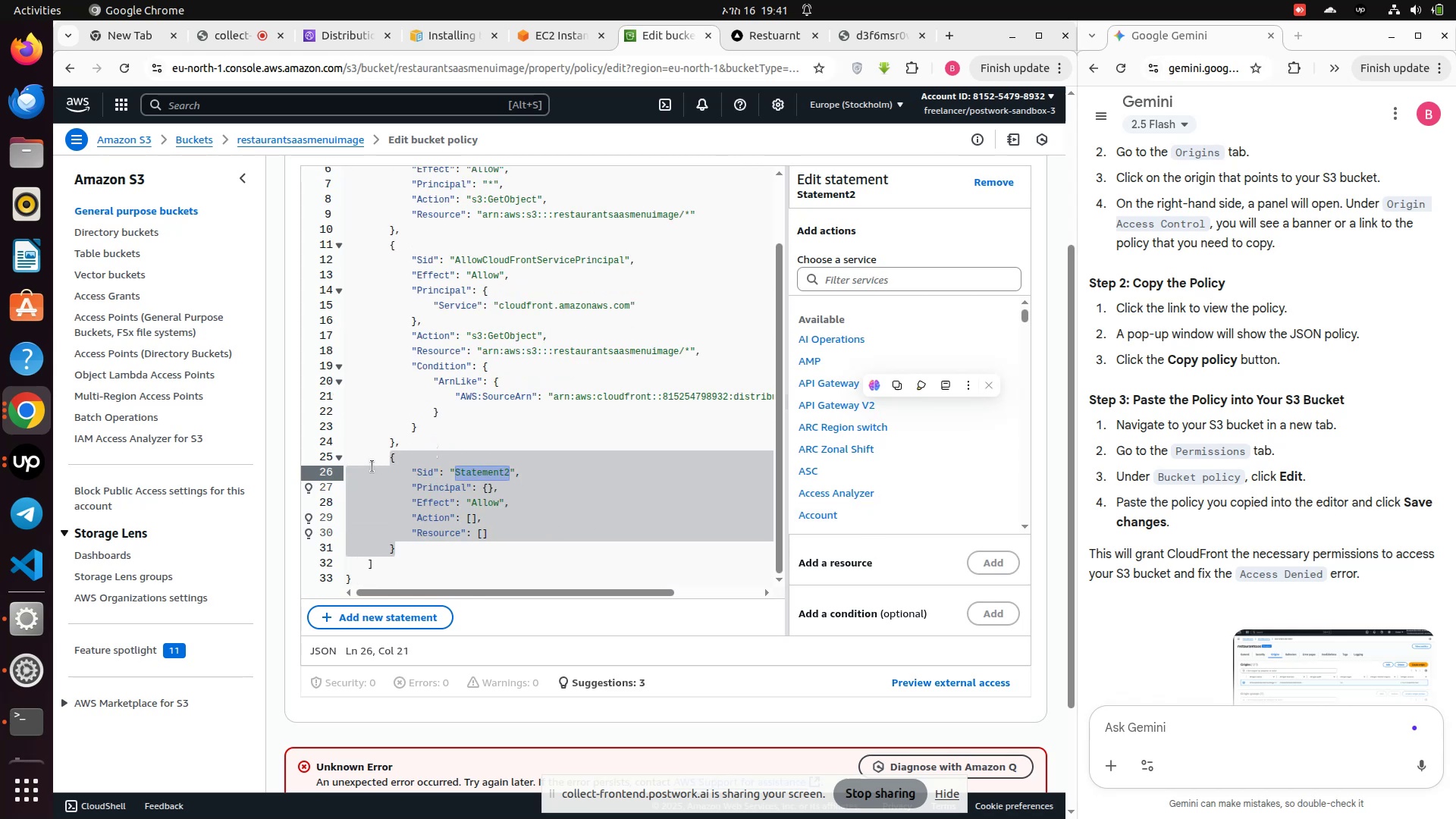 
left_click_drag(start_coordinate=[384, 457], to_coordinate=[403, 548])
 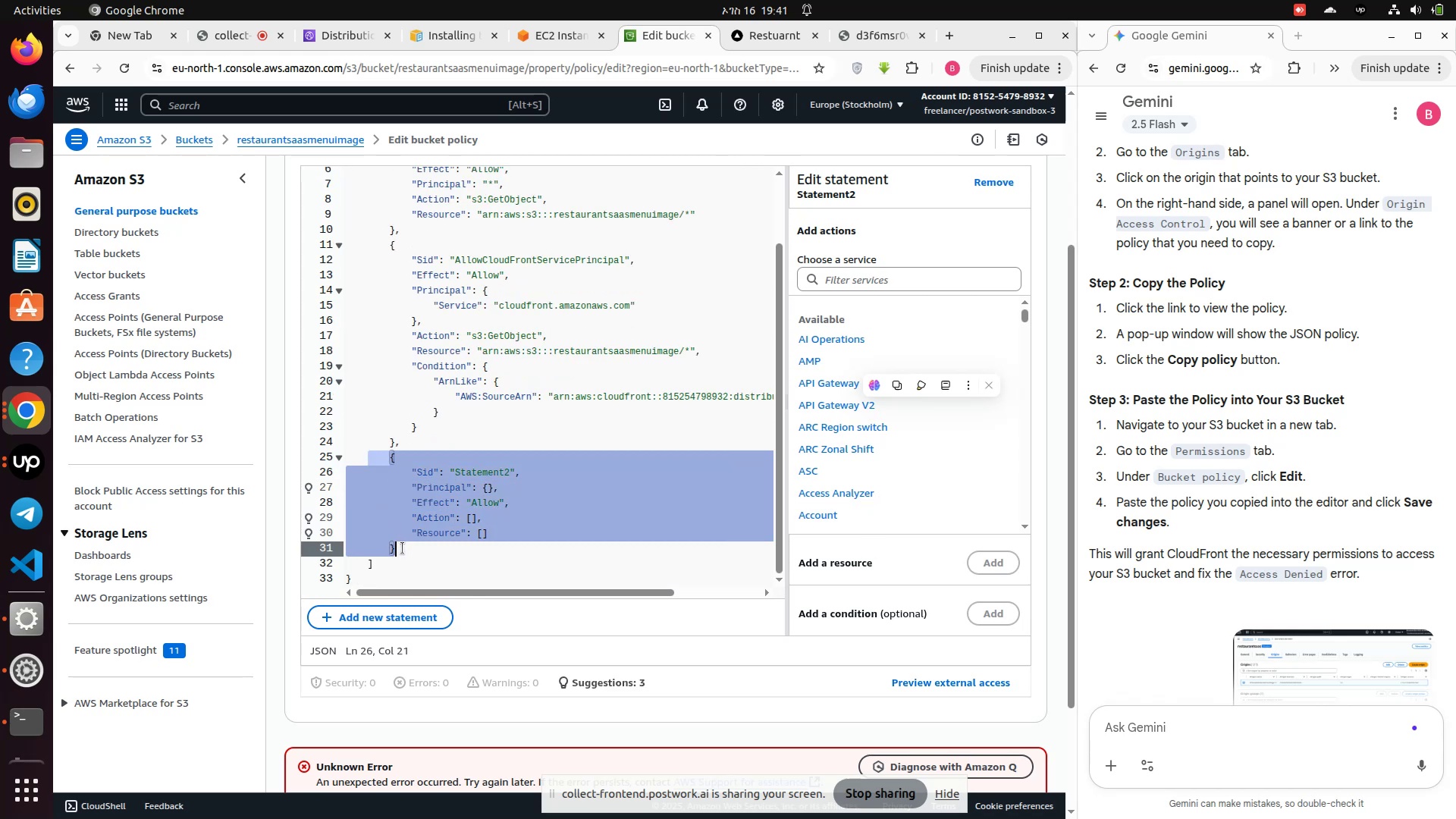 
key(Control+V)
 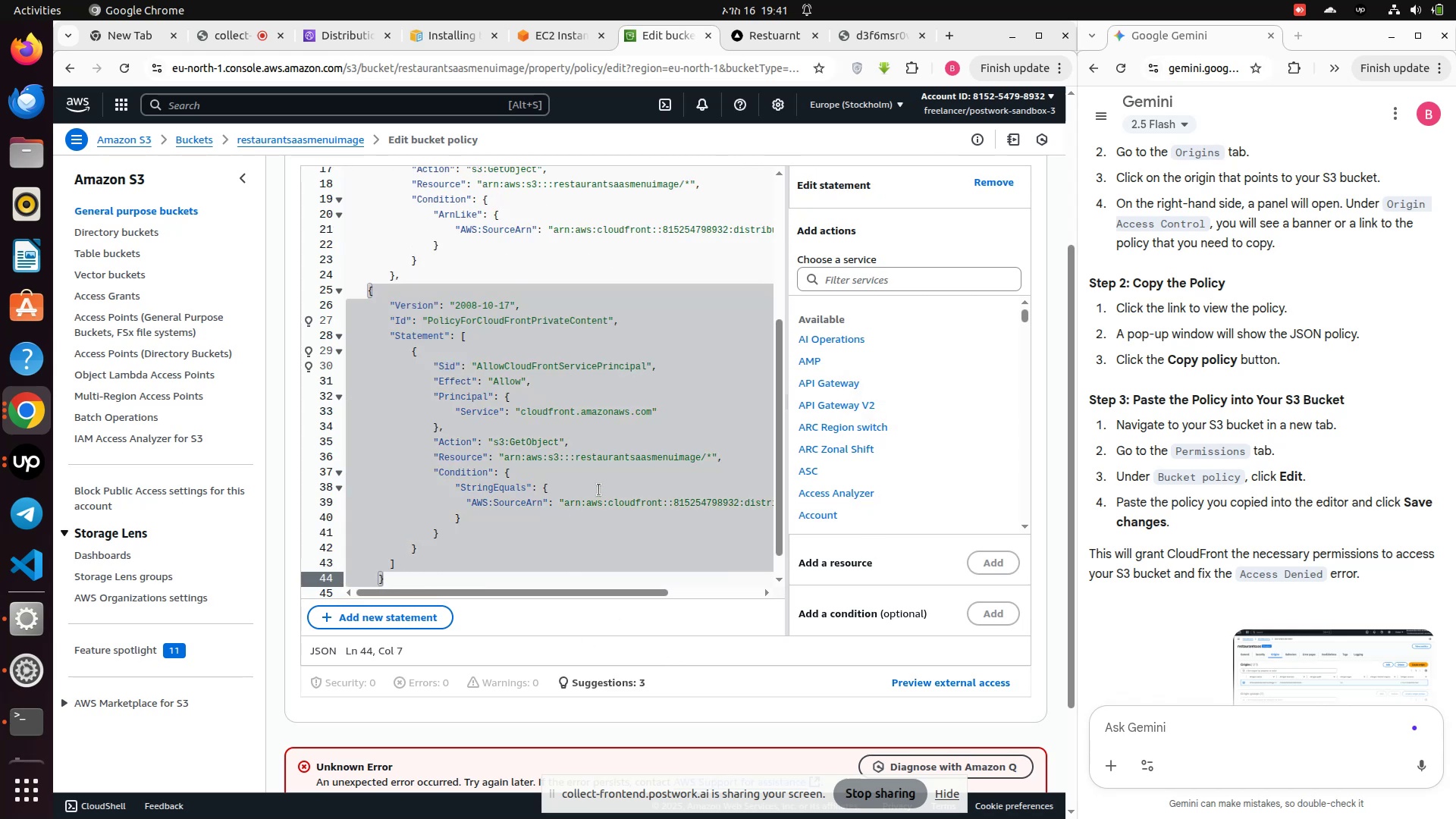 
left_click([604, 476])
 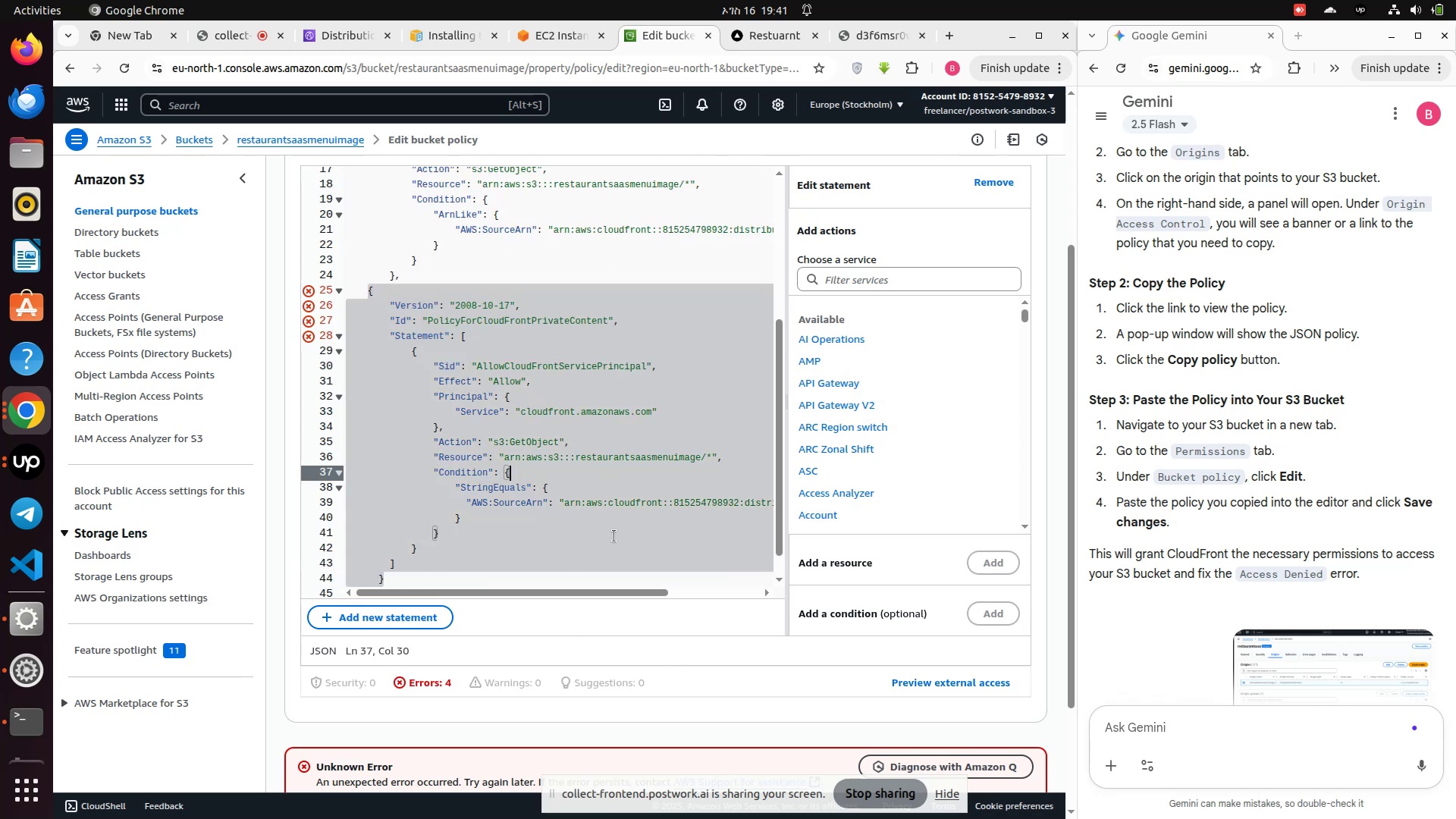 
left_click([610, 542])
 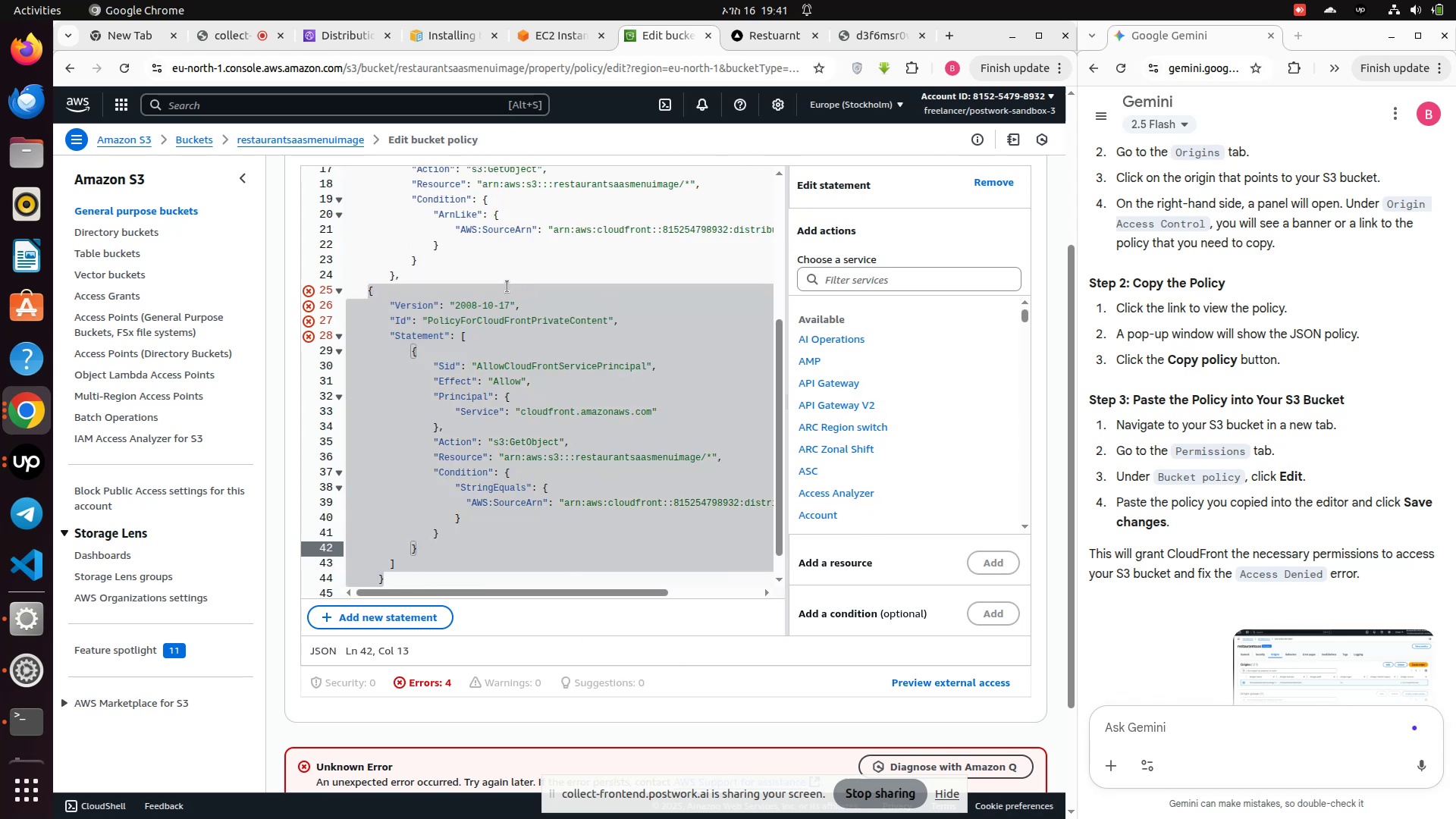 
left_click([506, 285])
 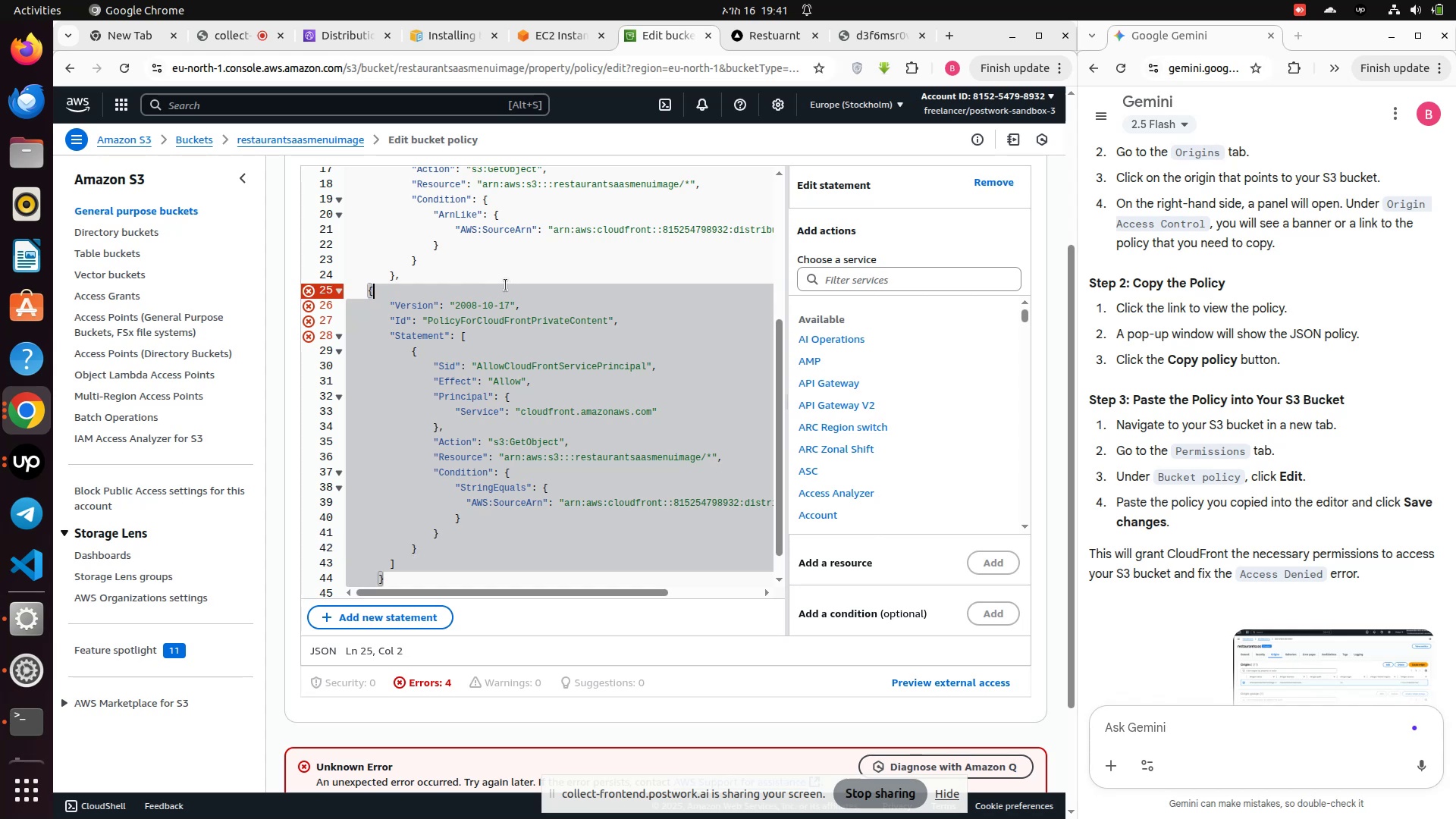 
key(Tab)
 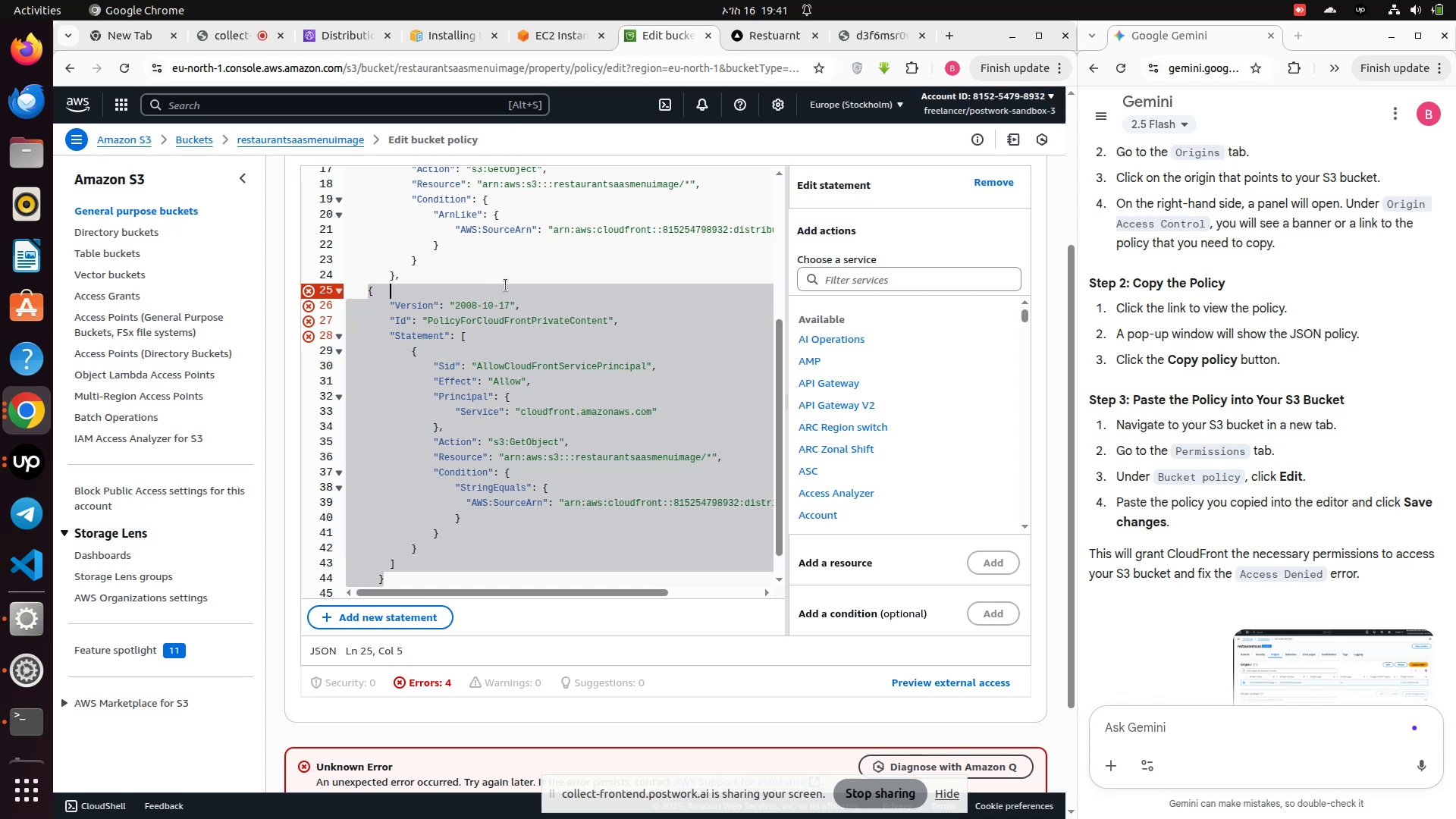 
key(Tab)
 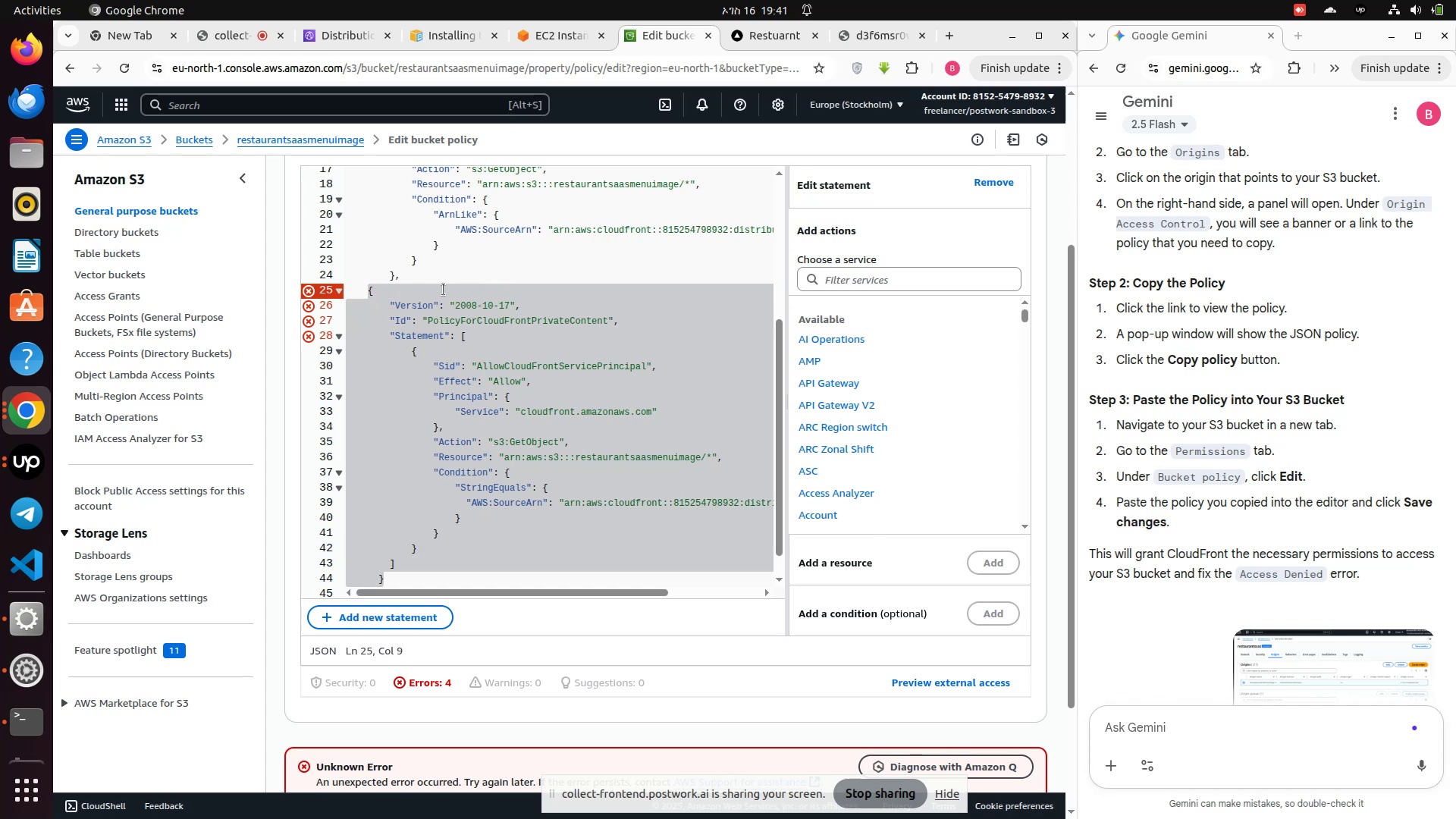 
key(Control+Z)
 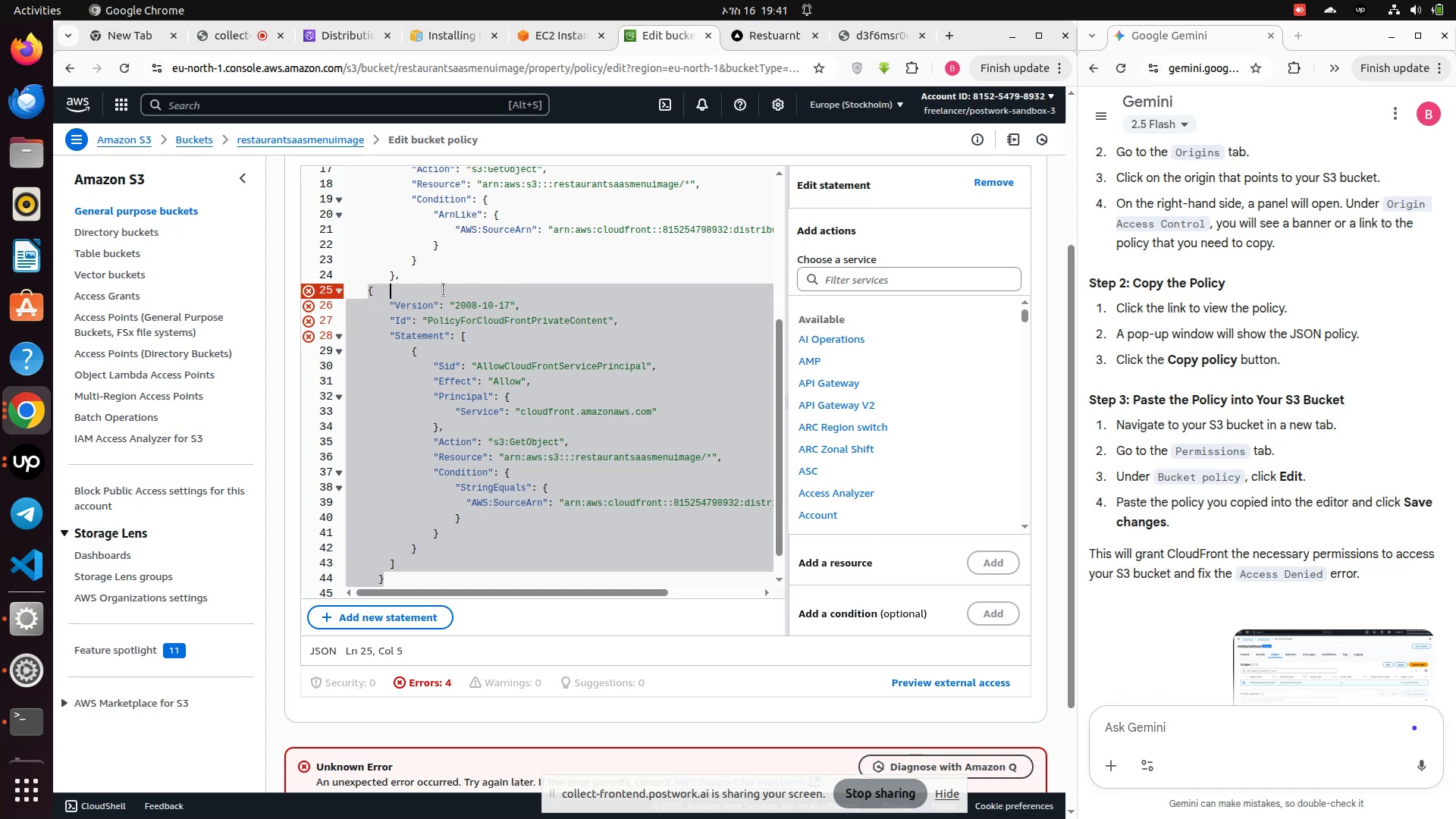 
key(Control+Z)
 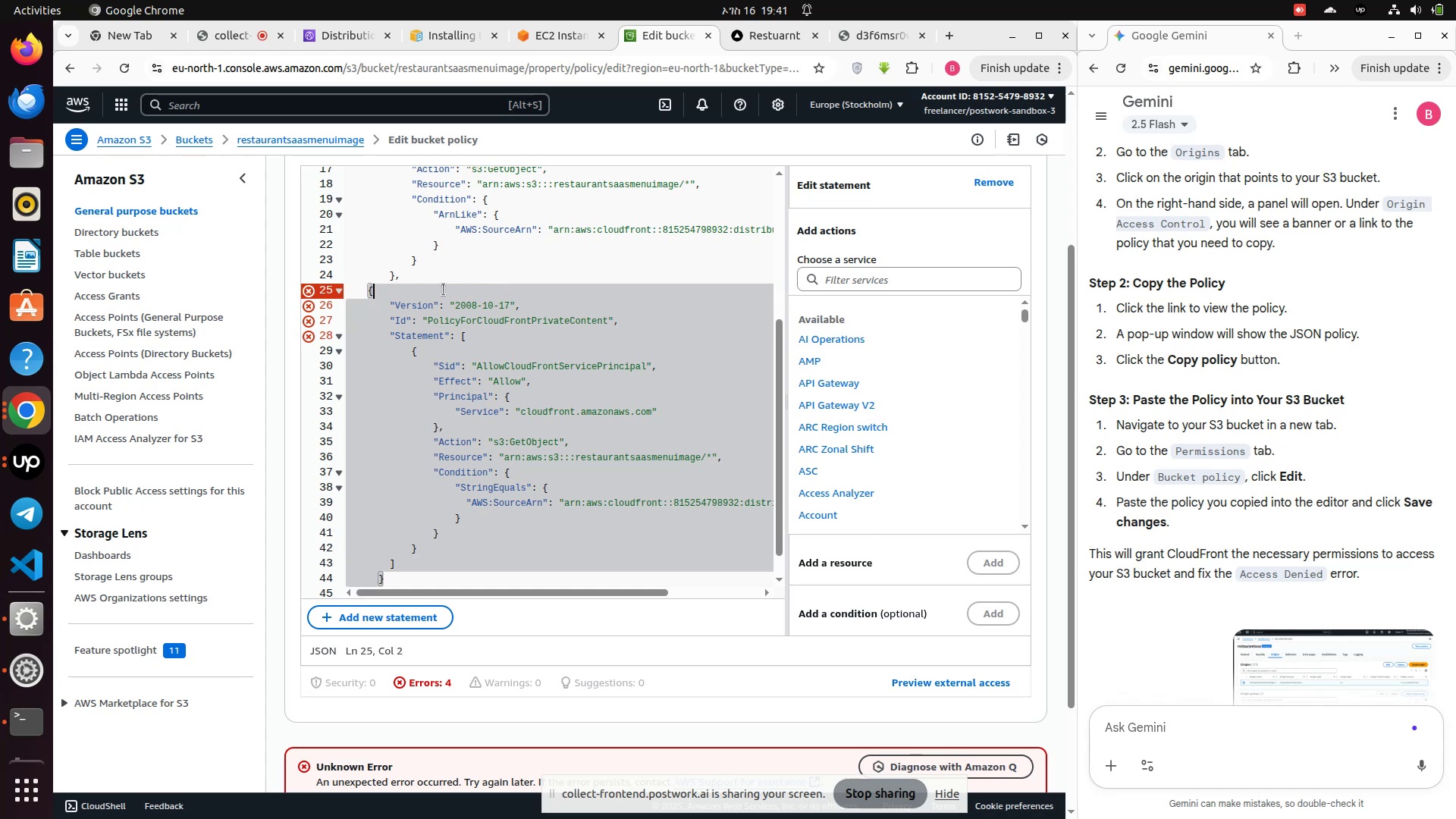 
key(Control+Z)
 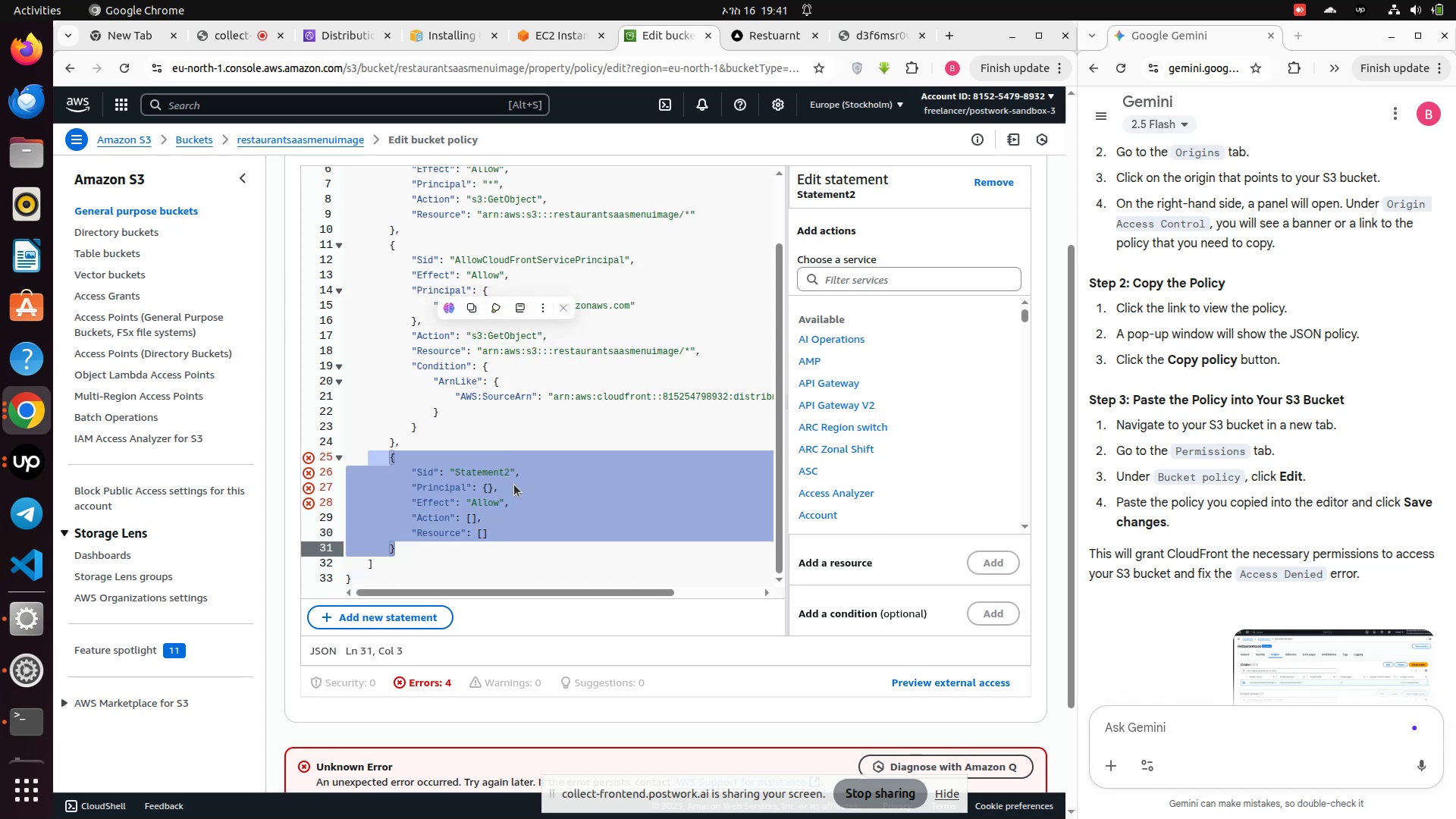 
left_click([514, 485])
 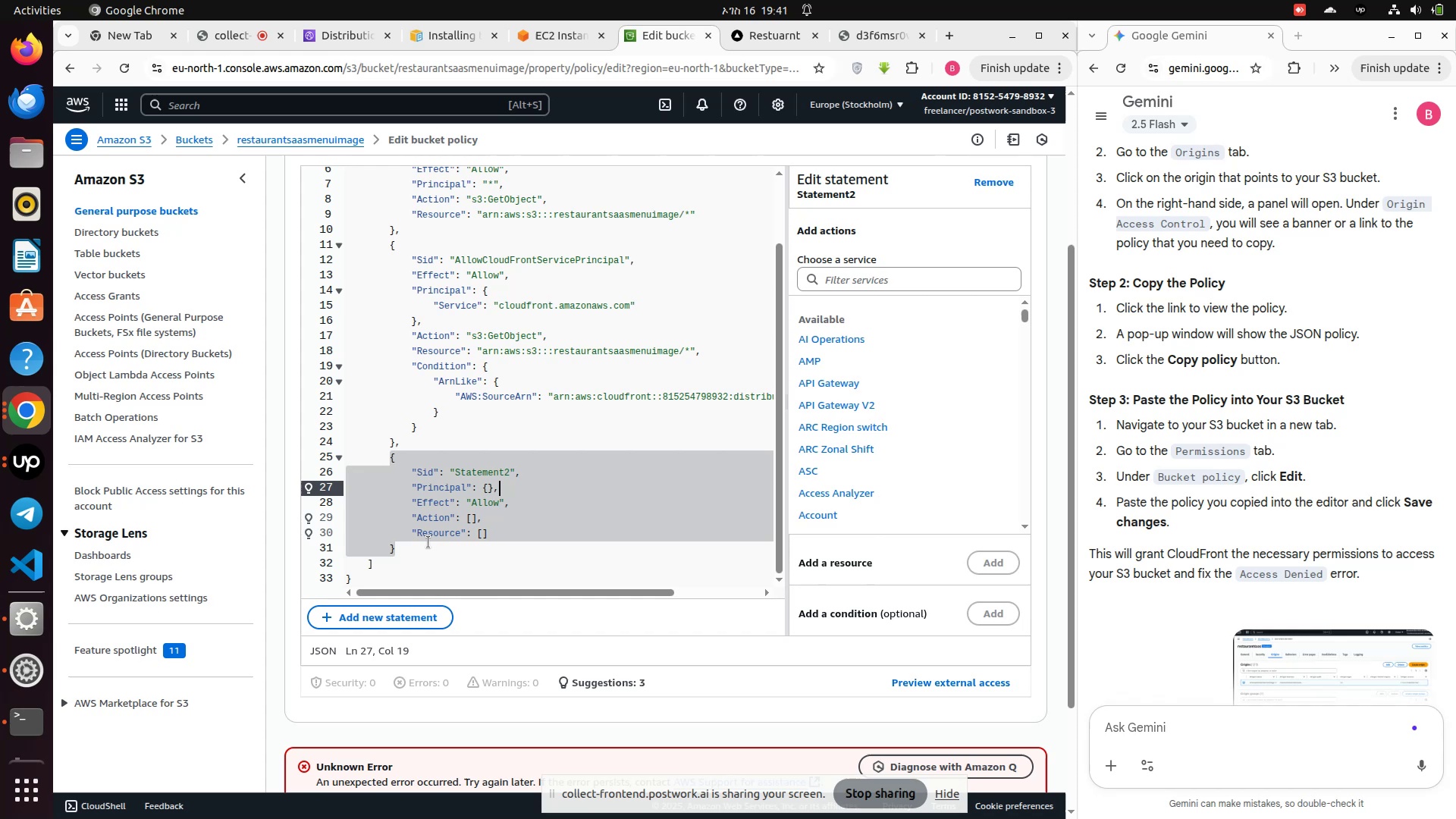 
key(Control+Z)
 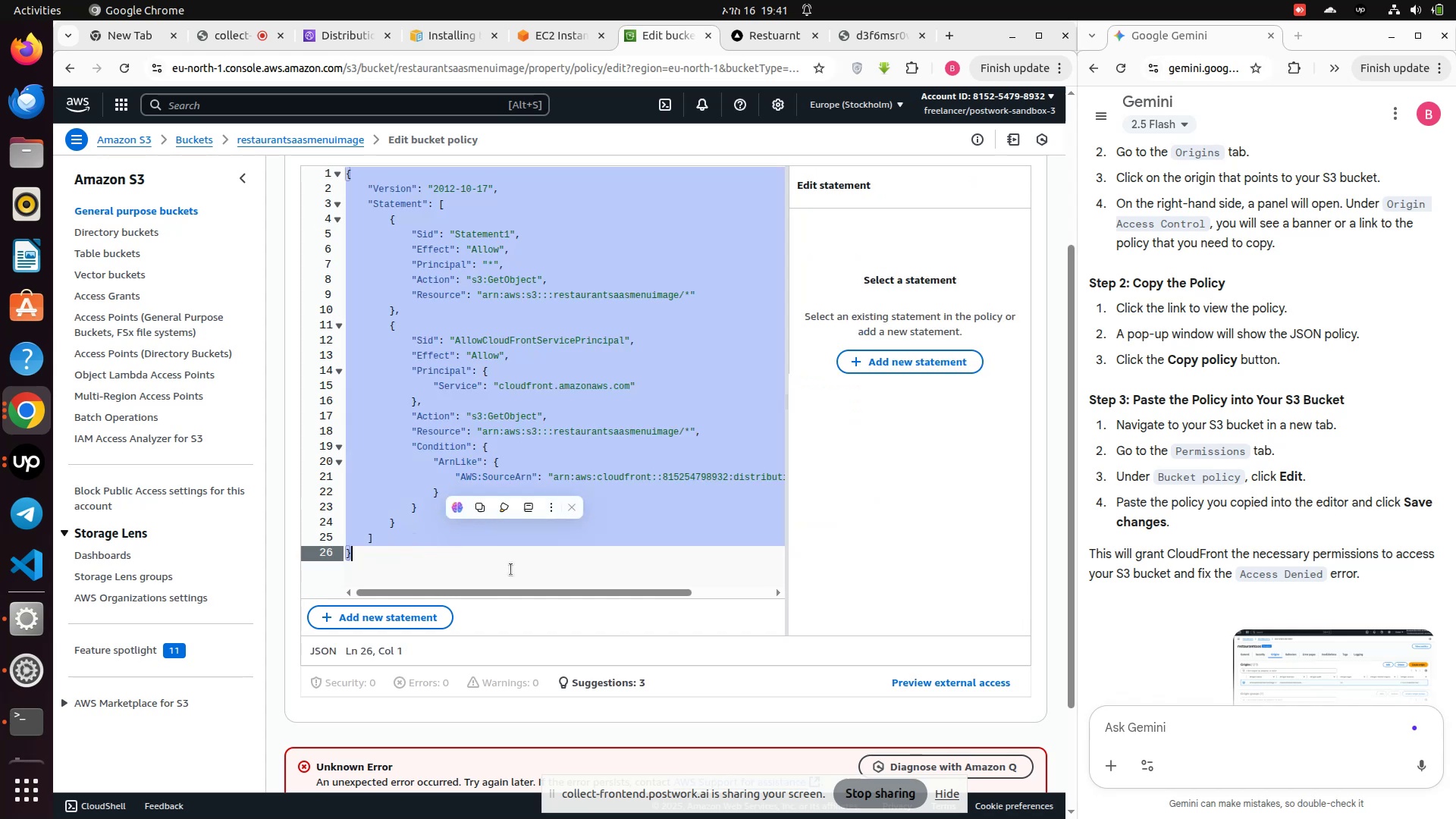 
left_click([915, 579])
 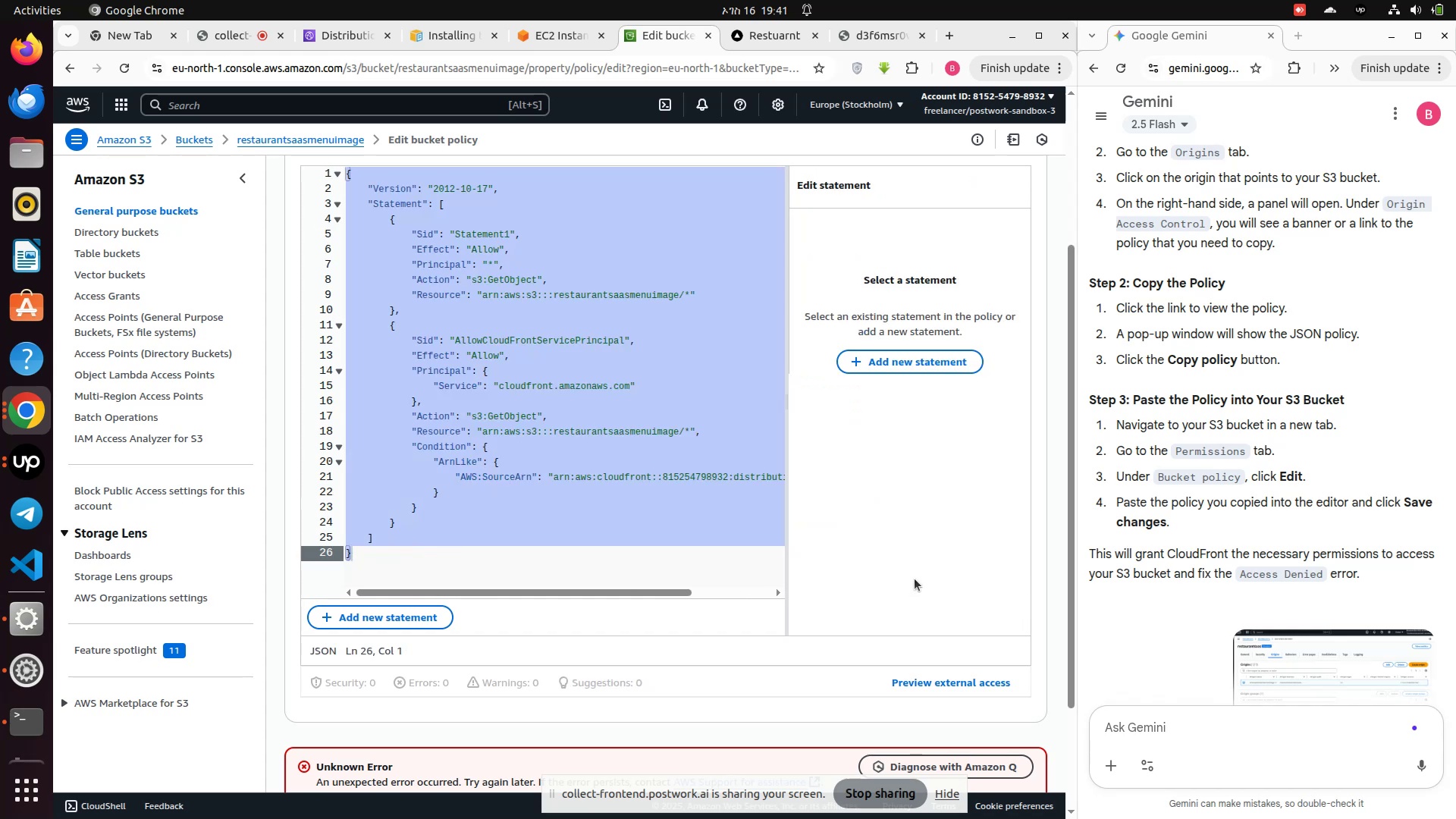 
left_click([915, 579])
 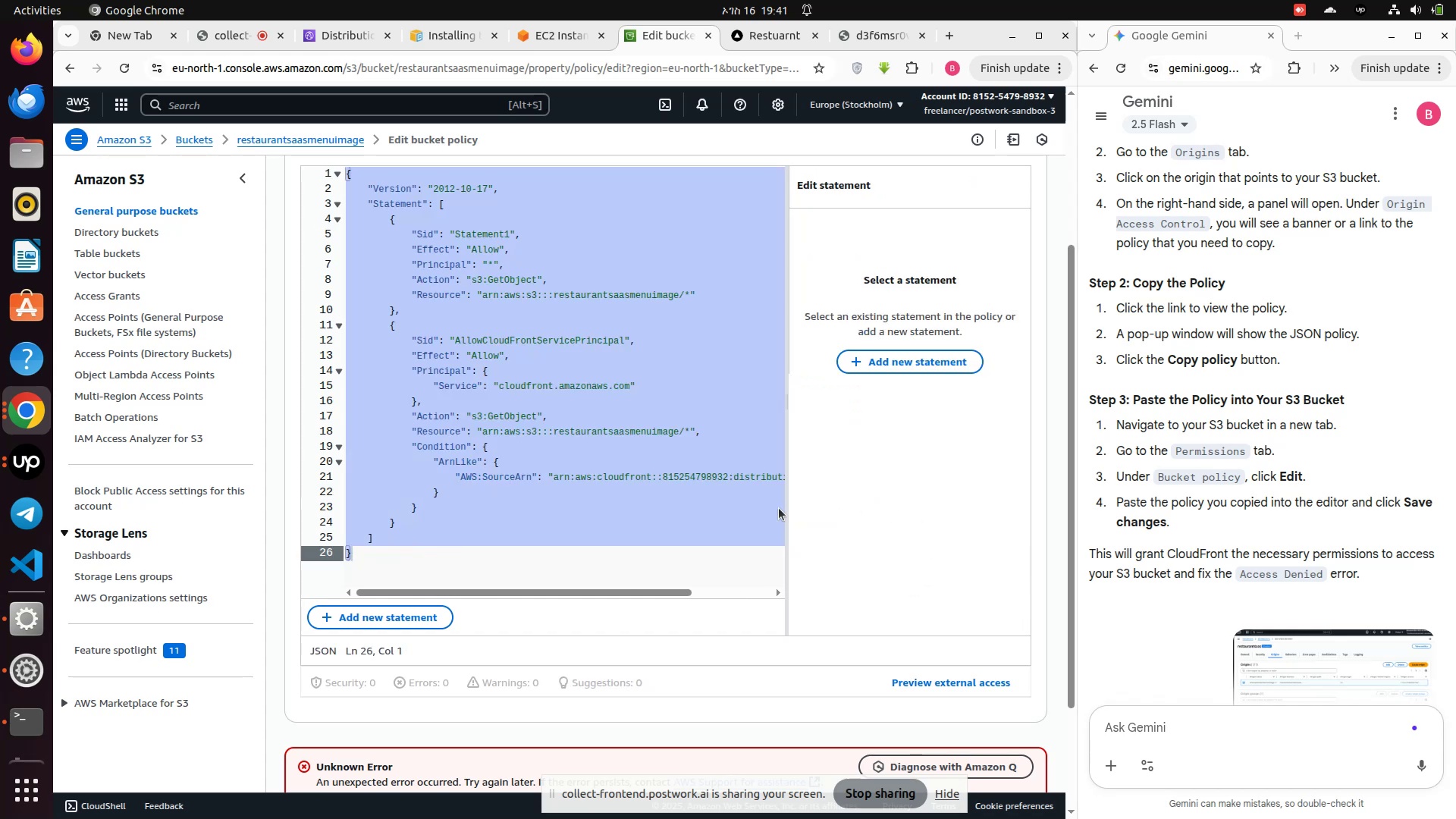 
scroll: coordinate [595, 499], scroll_direction: up, amount: 5.0
 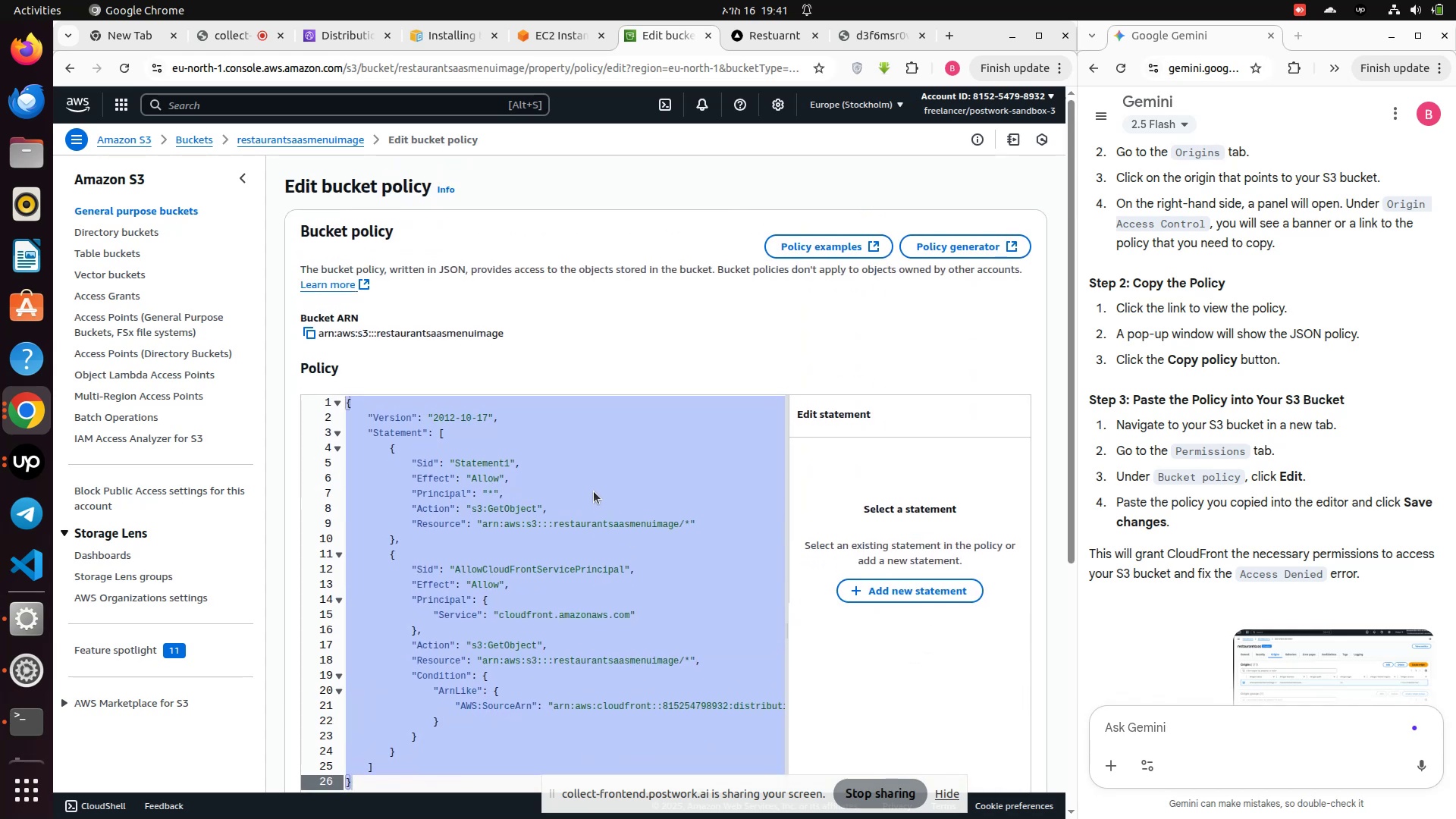 
scroll: coordinate [594, 491], scroll_direction: down, amount: 3.0
 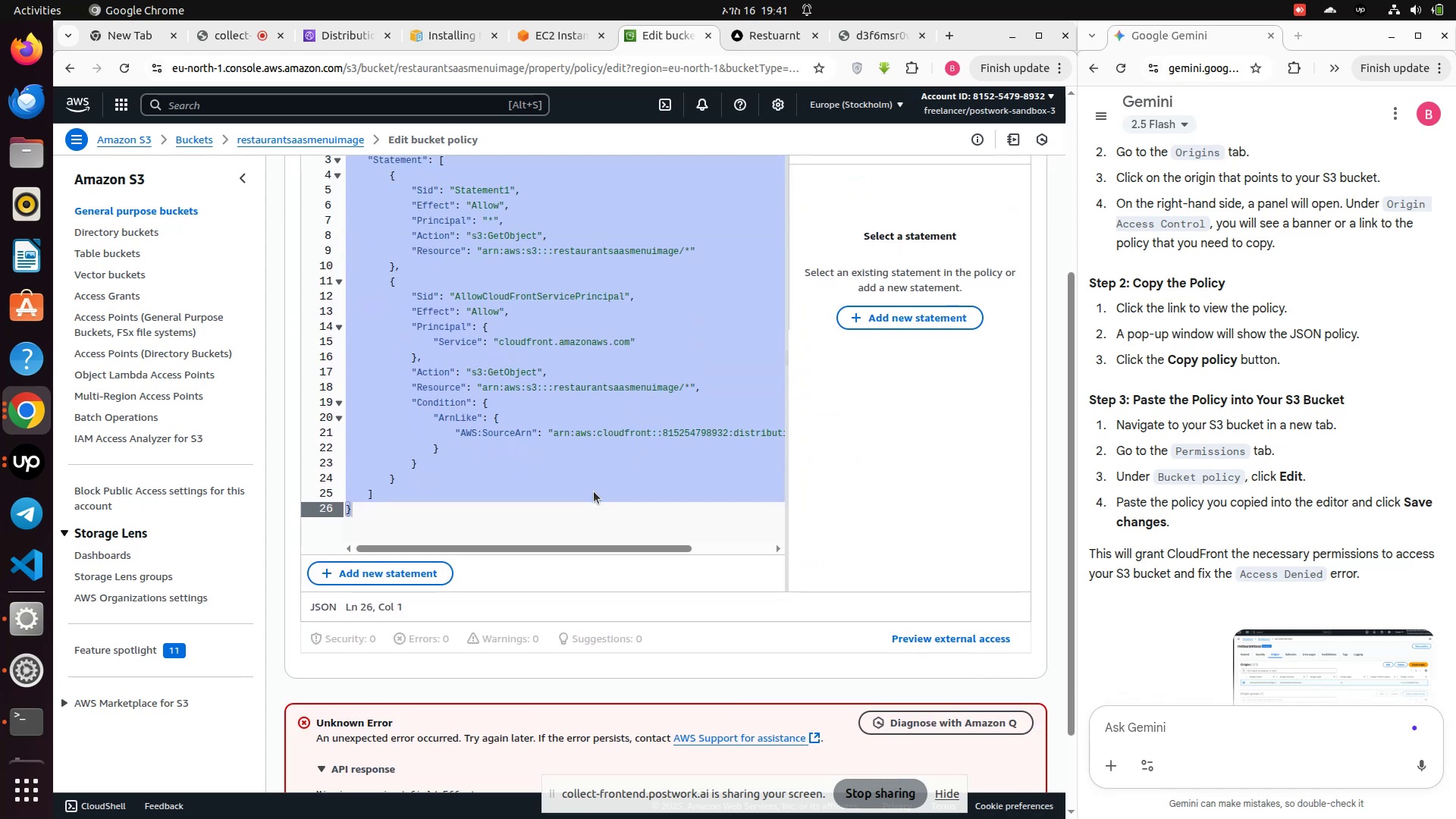 
scroll: coordinate [529, 504], scroll_direction: up, amount: 3.0
 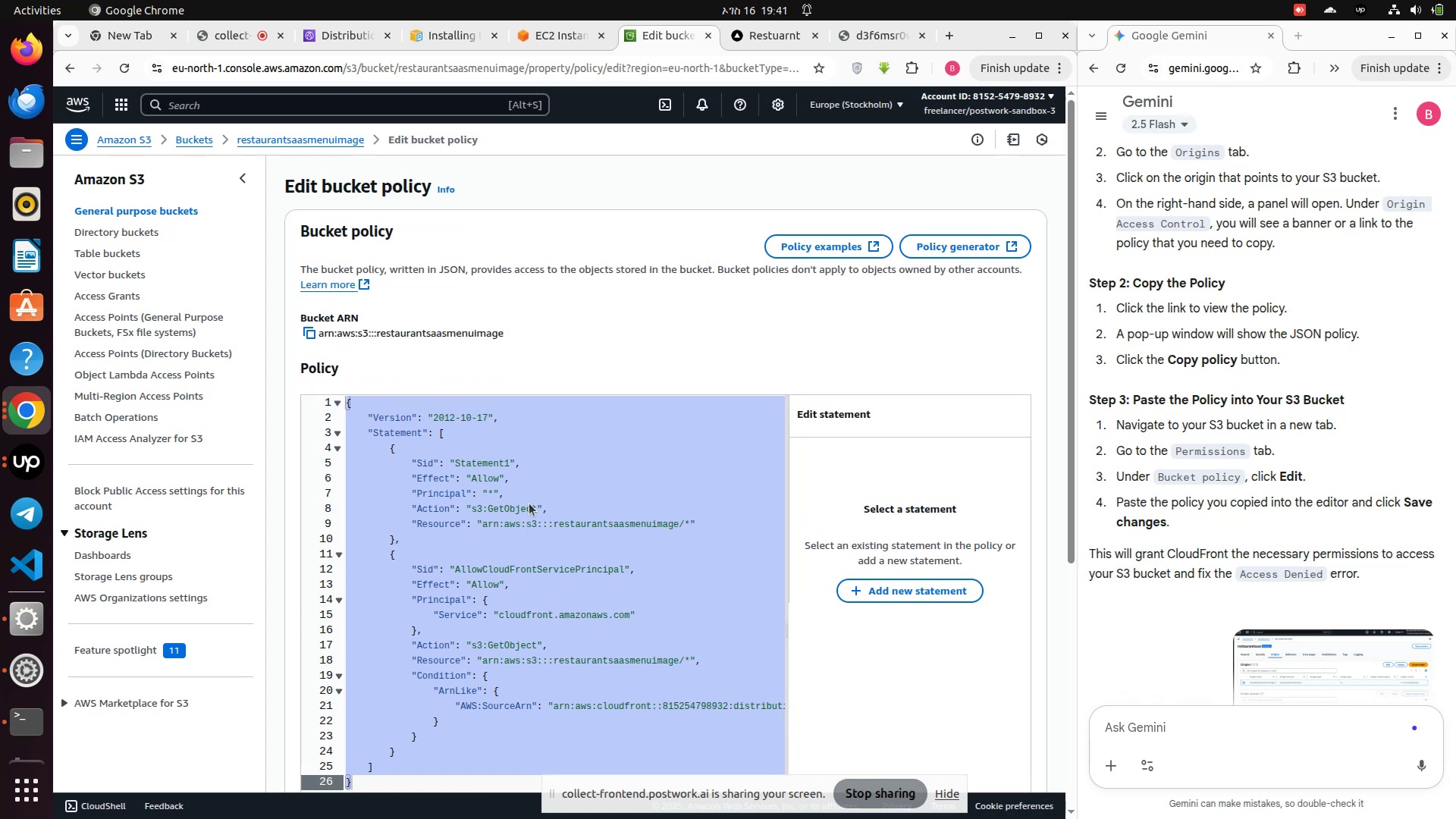 
scroll: coordinate [529, 504], scroll_direction: down, amount: 1.0
 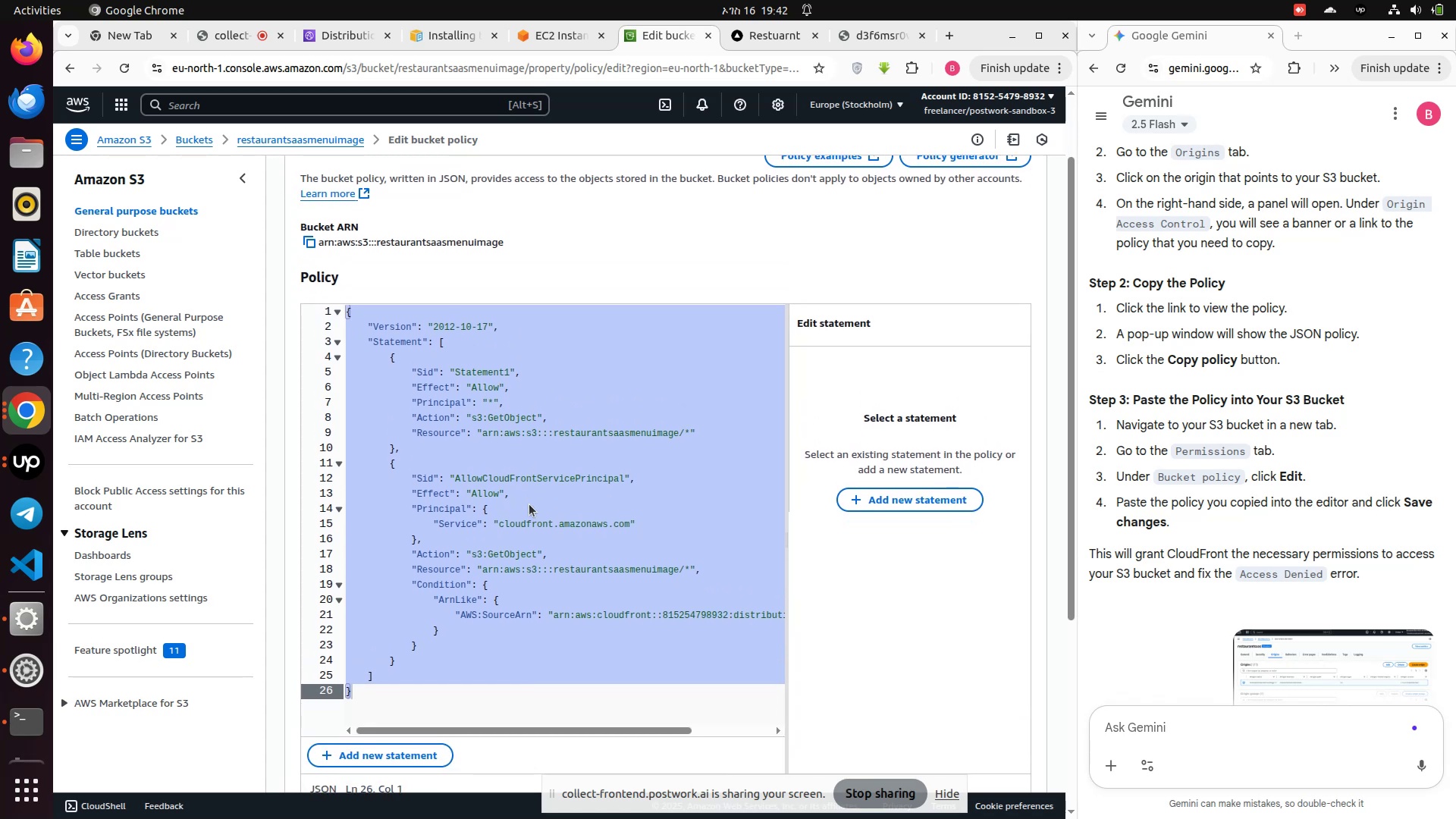 
left_click([529, 504])
 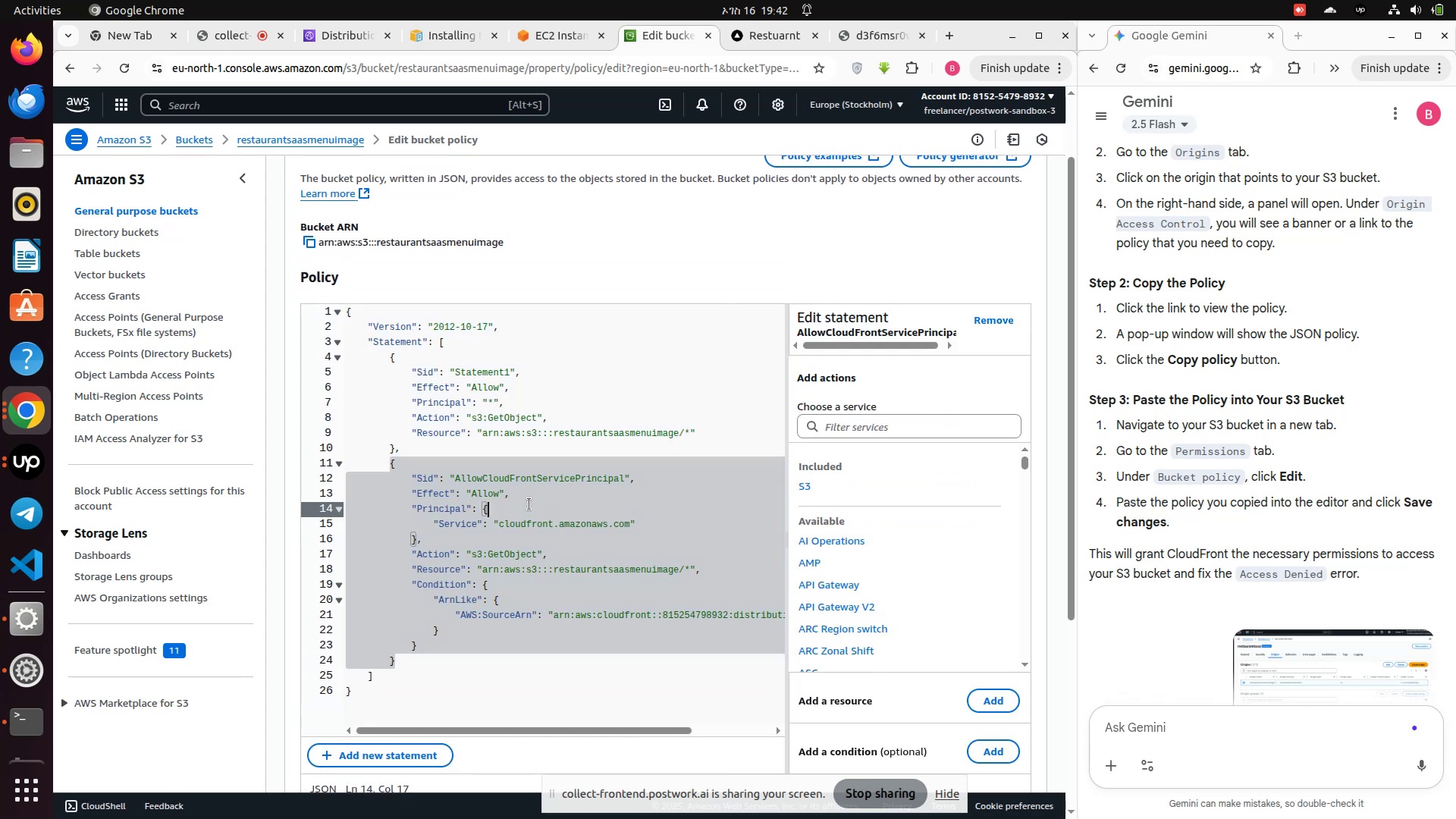 
scroll: coordinate [529, 504], scroll_direction: up, amount: 1.0
 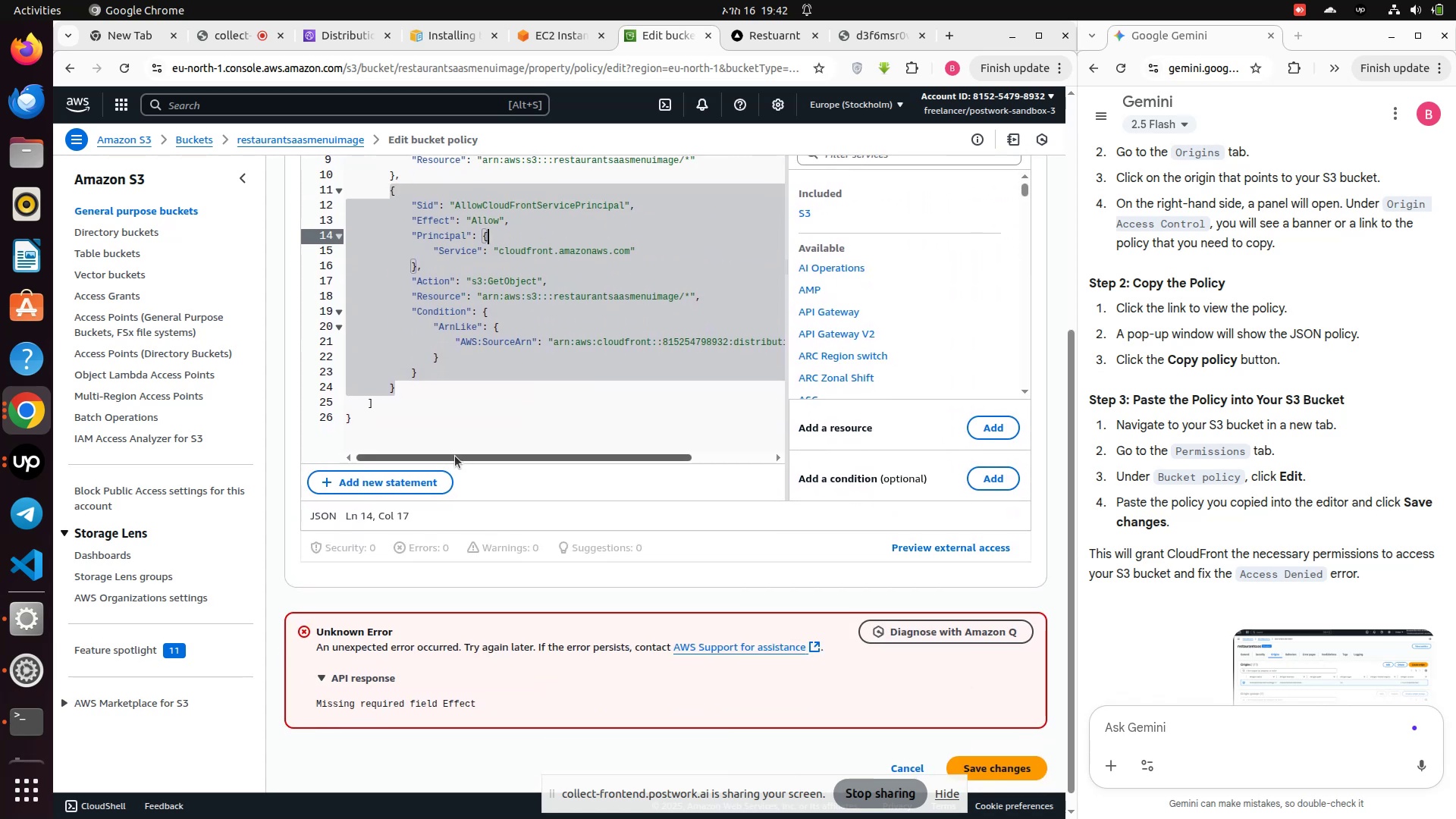 
left_click([408, 426])
 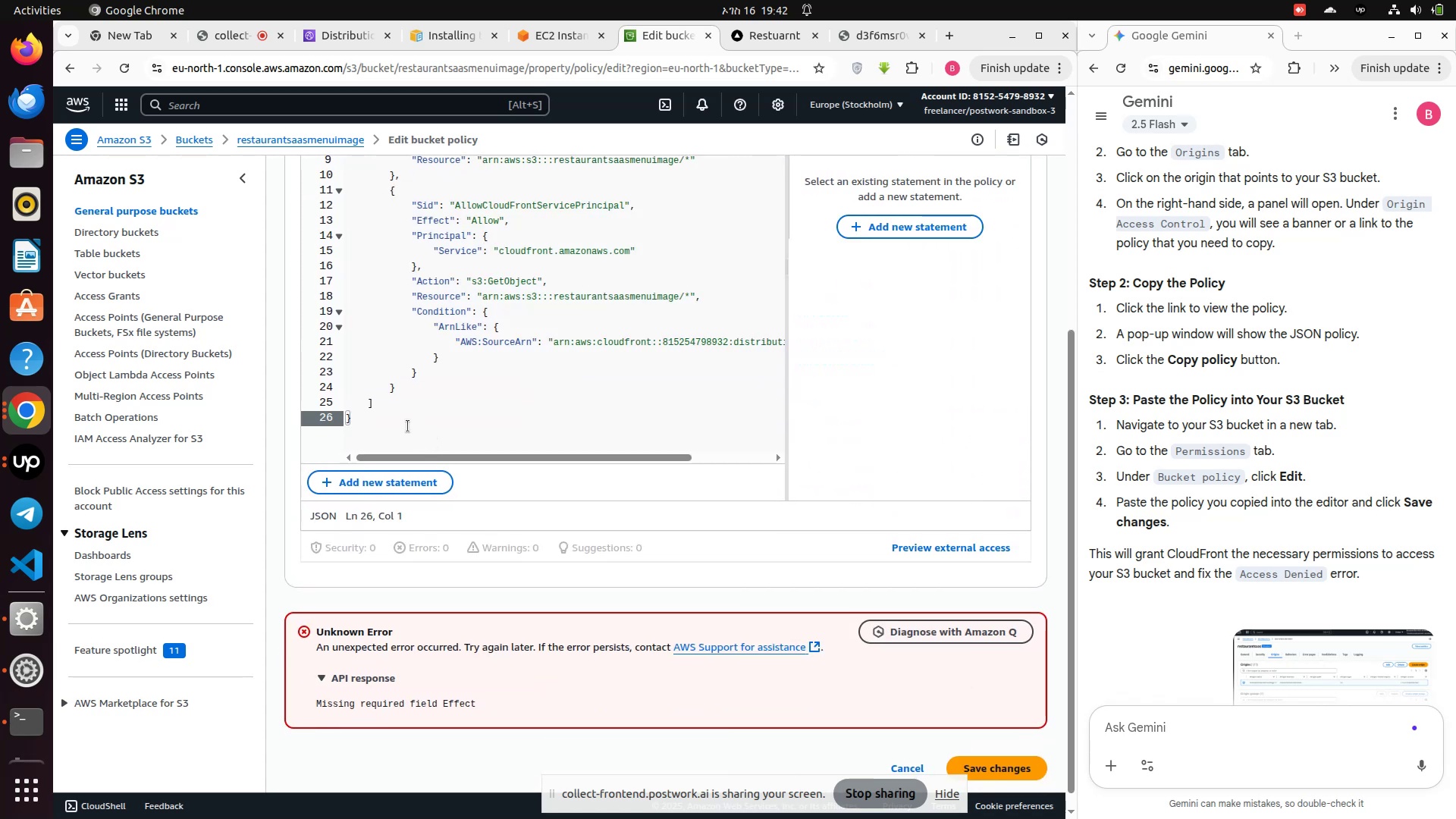 
key(Enter)
 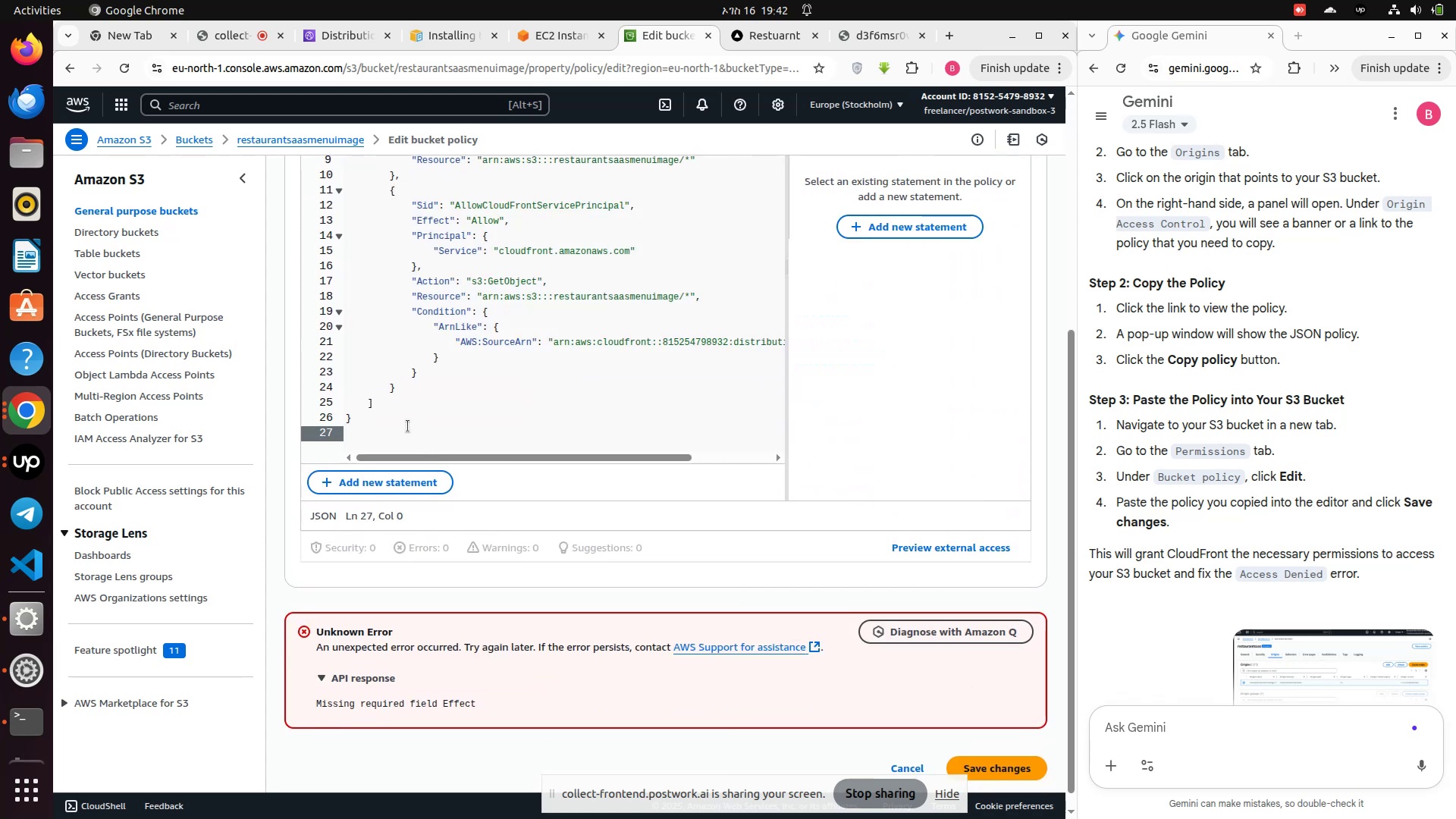 
left_click([408, 426])
 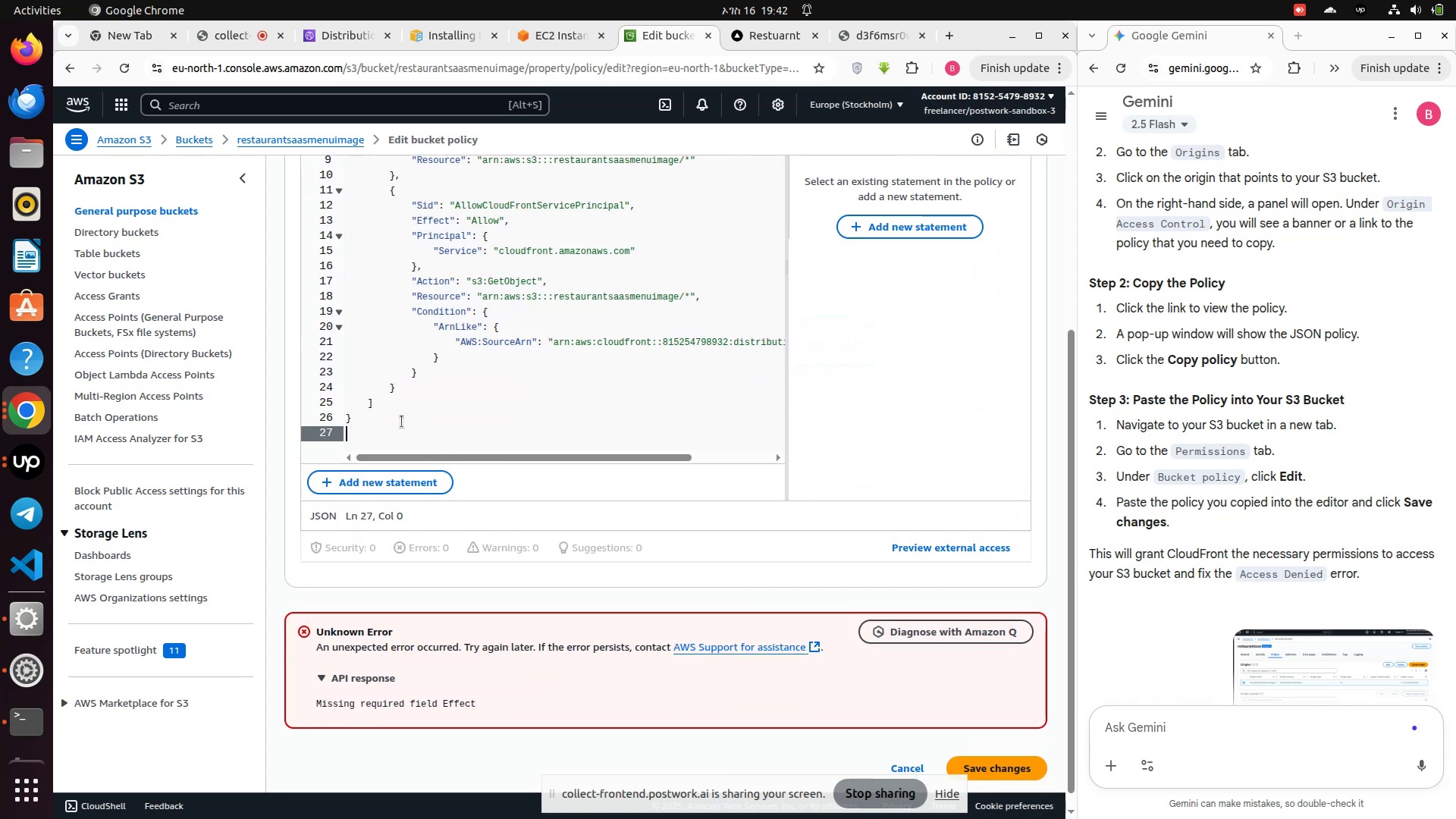 
left_click([402, 422])
 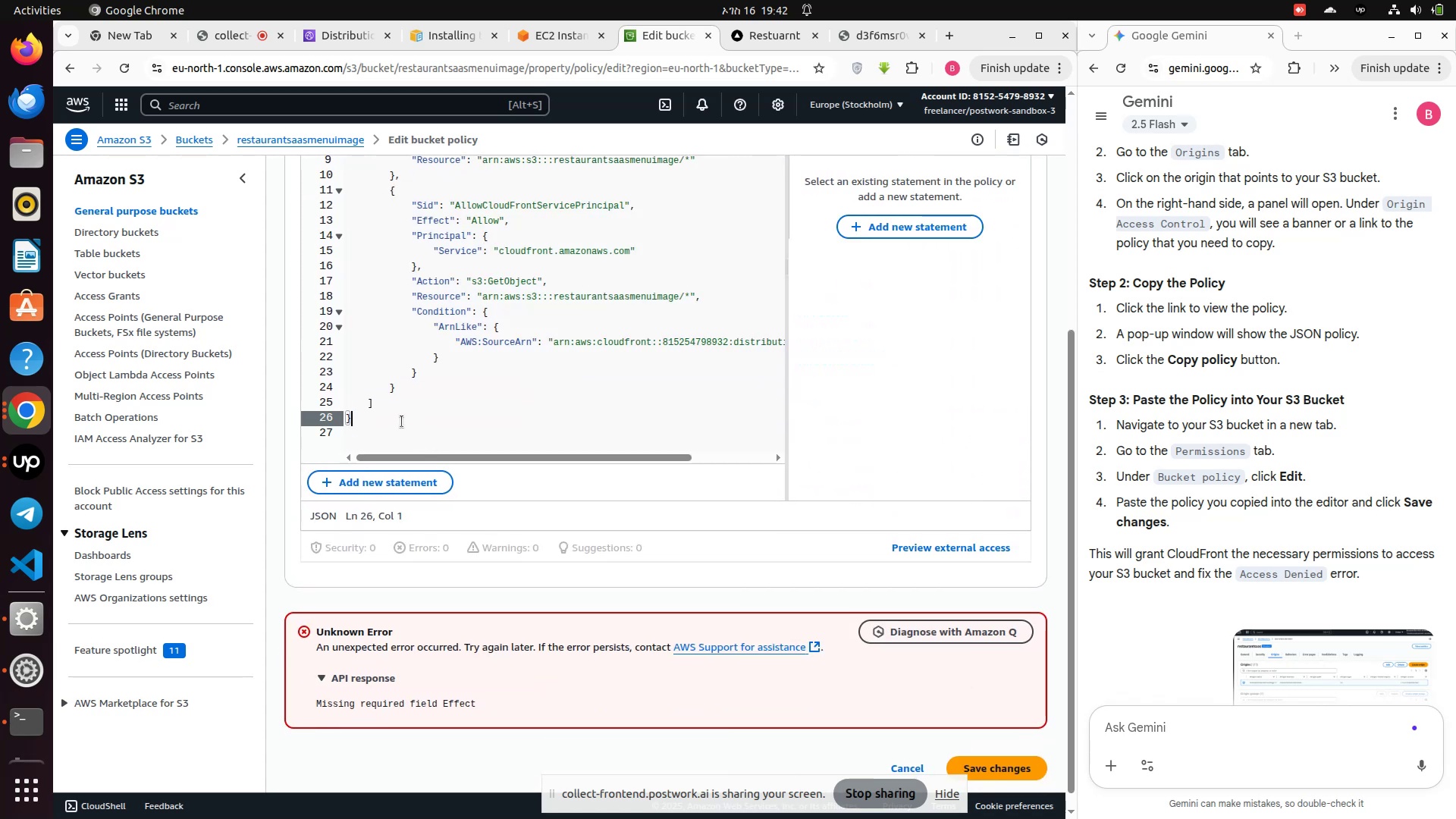 
key(Comma)
 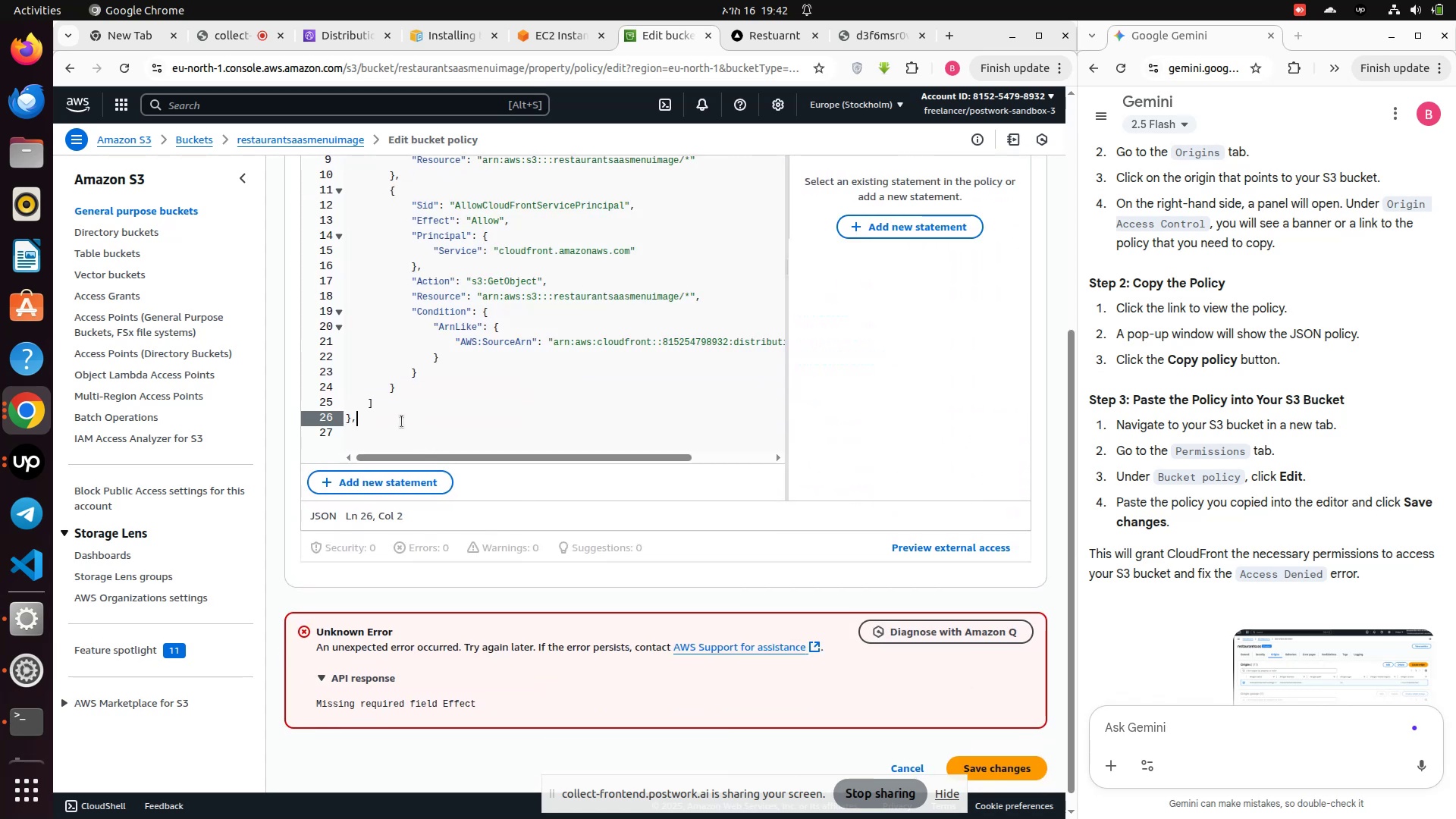 
key(Enter)
 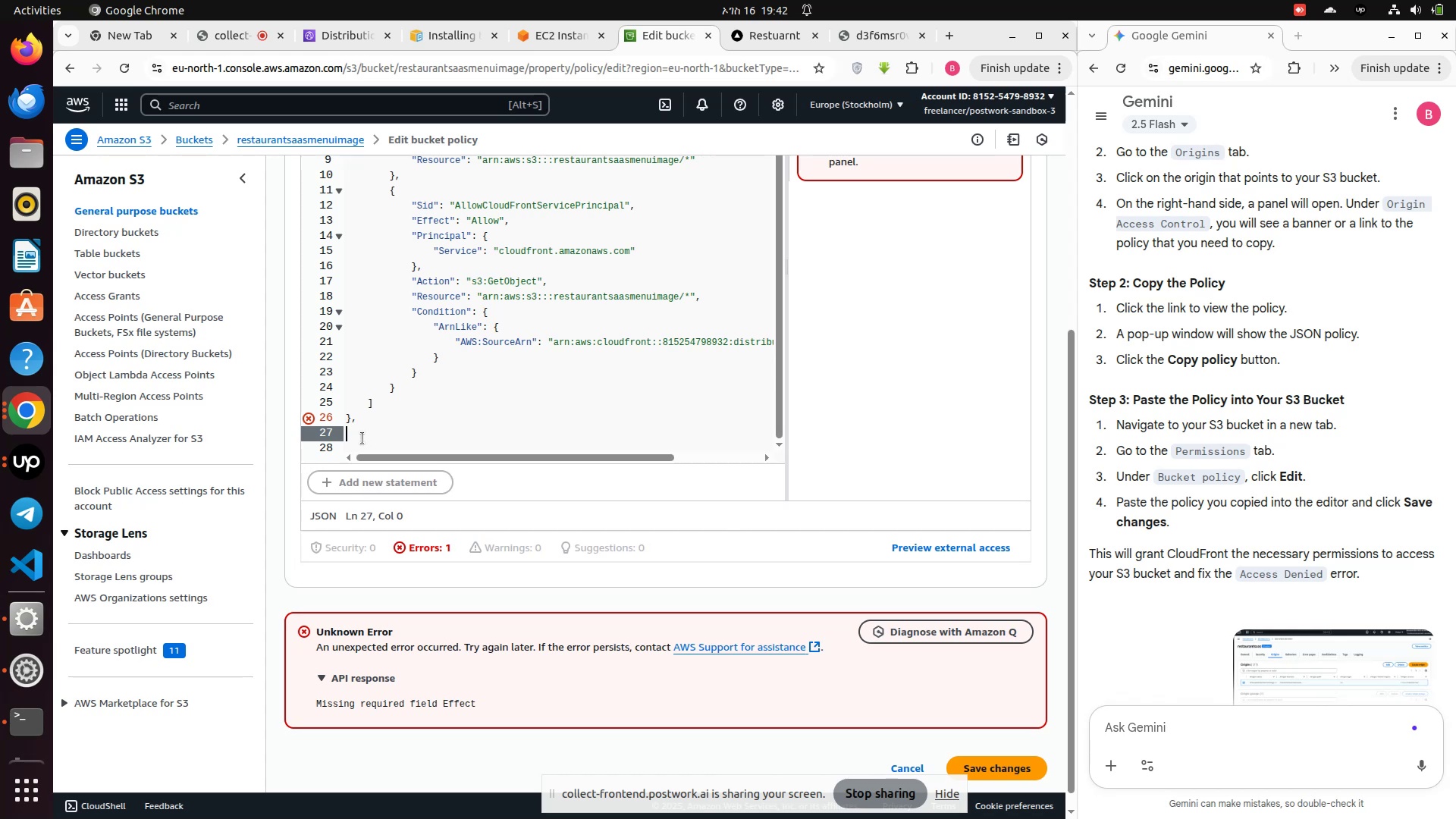 
wait(18.41)
 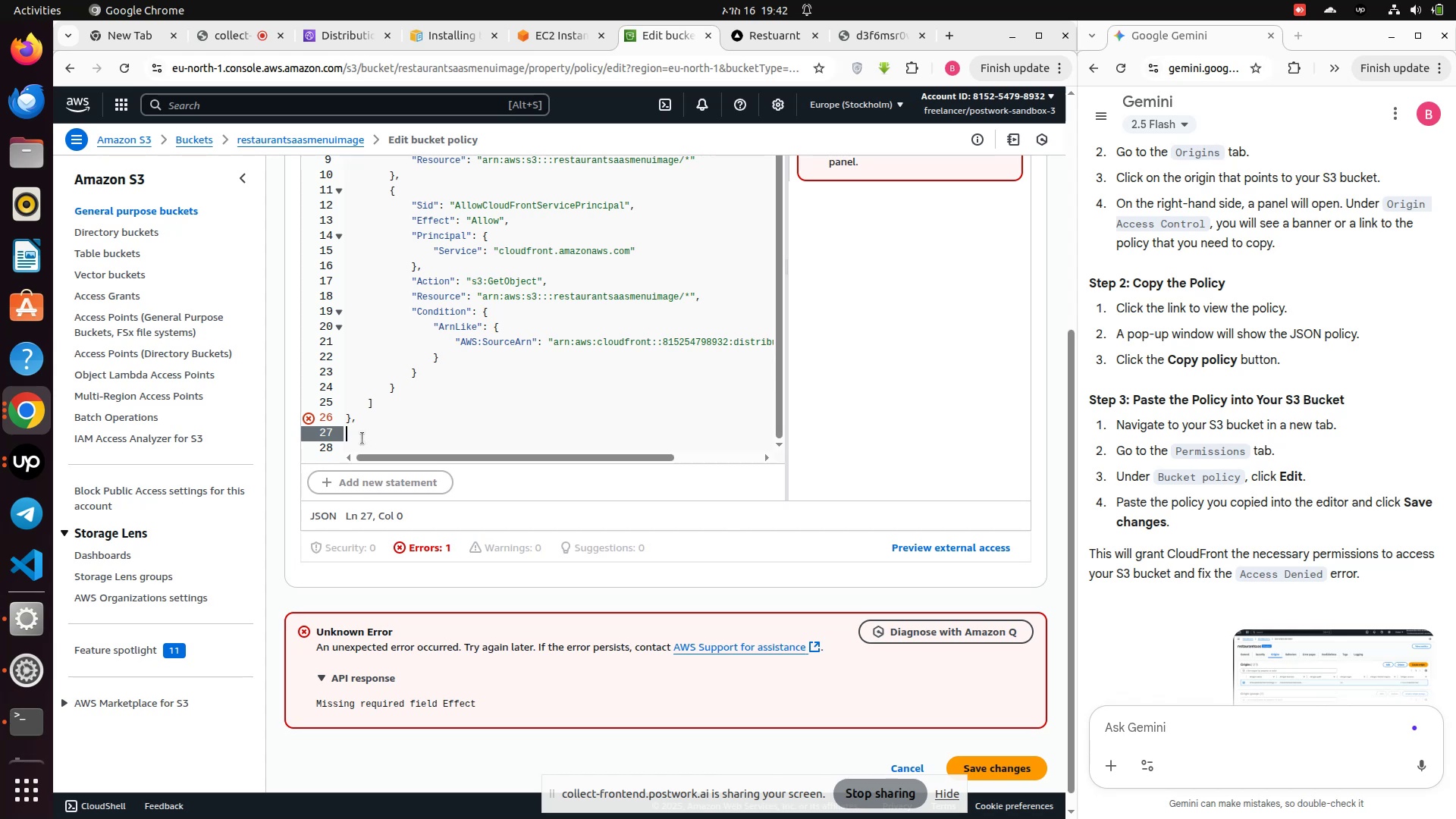 
key(Control+V)
 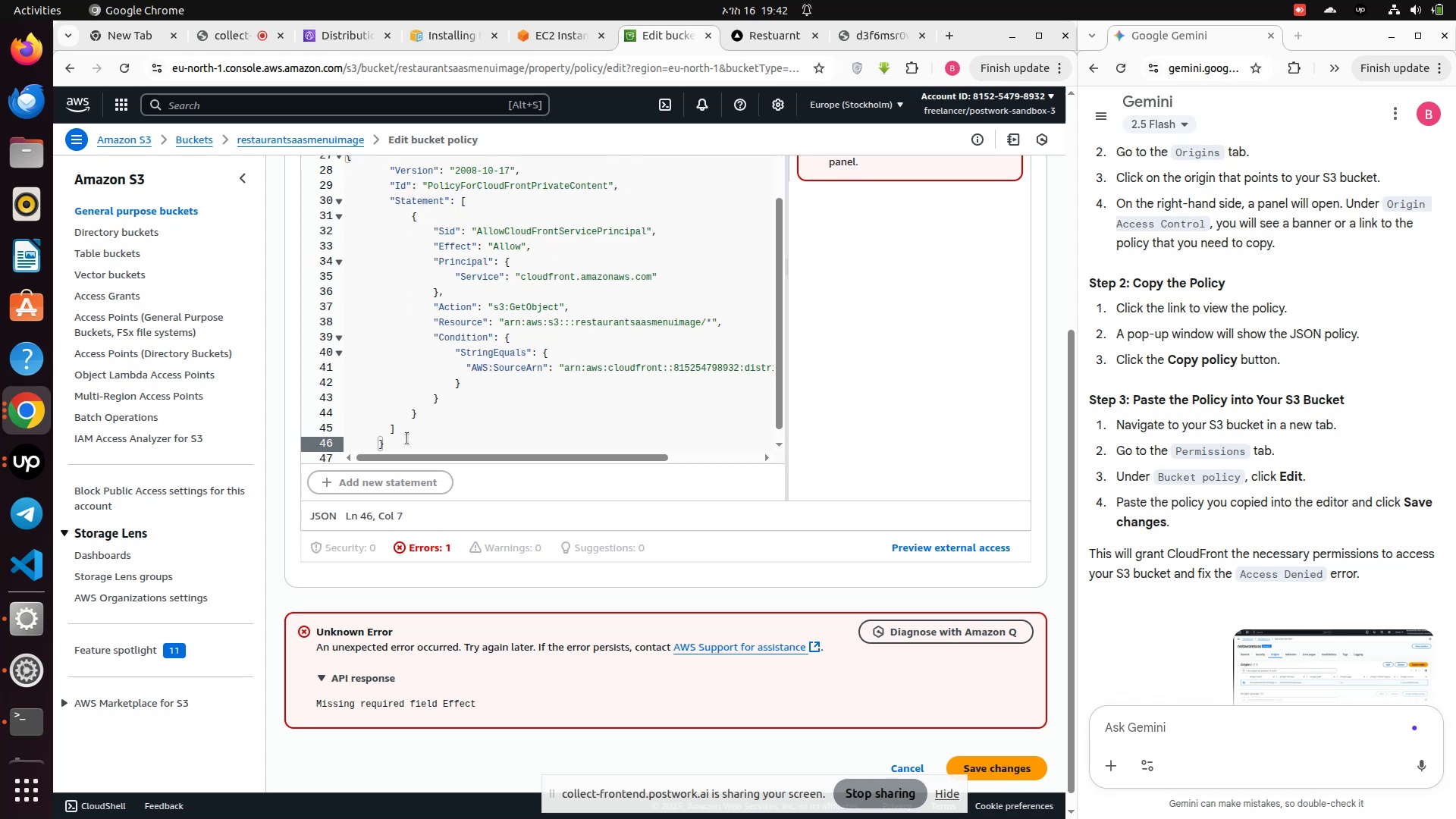 
scroll: coordinate [409, 438], scroll_direction: up, amount: 2.0
 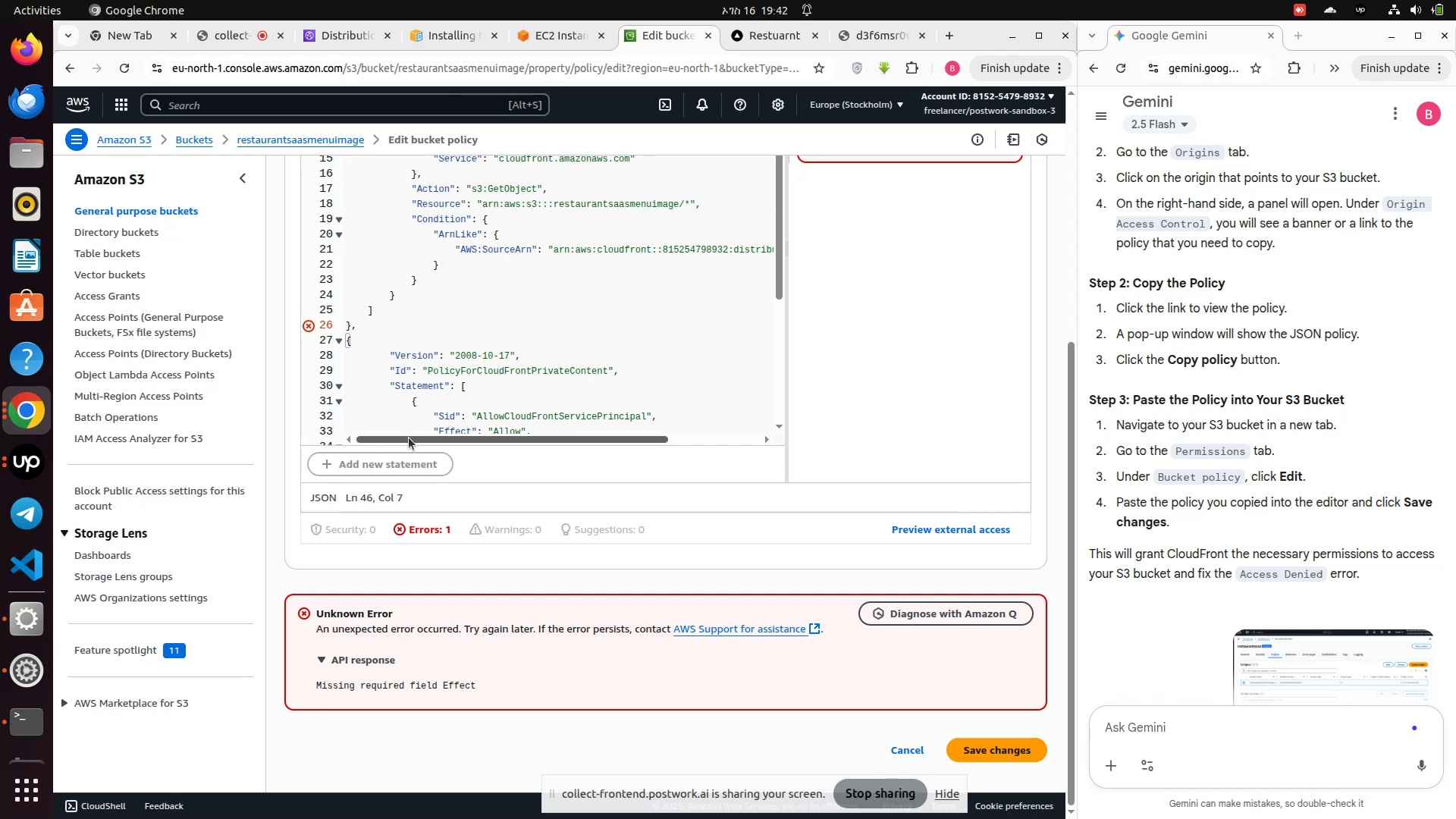 
scroll: coordinate [482, 325], scroll_direction: down, amount: 6.0
 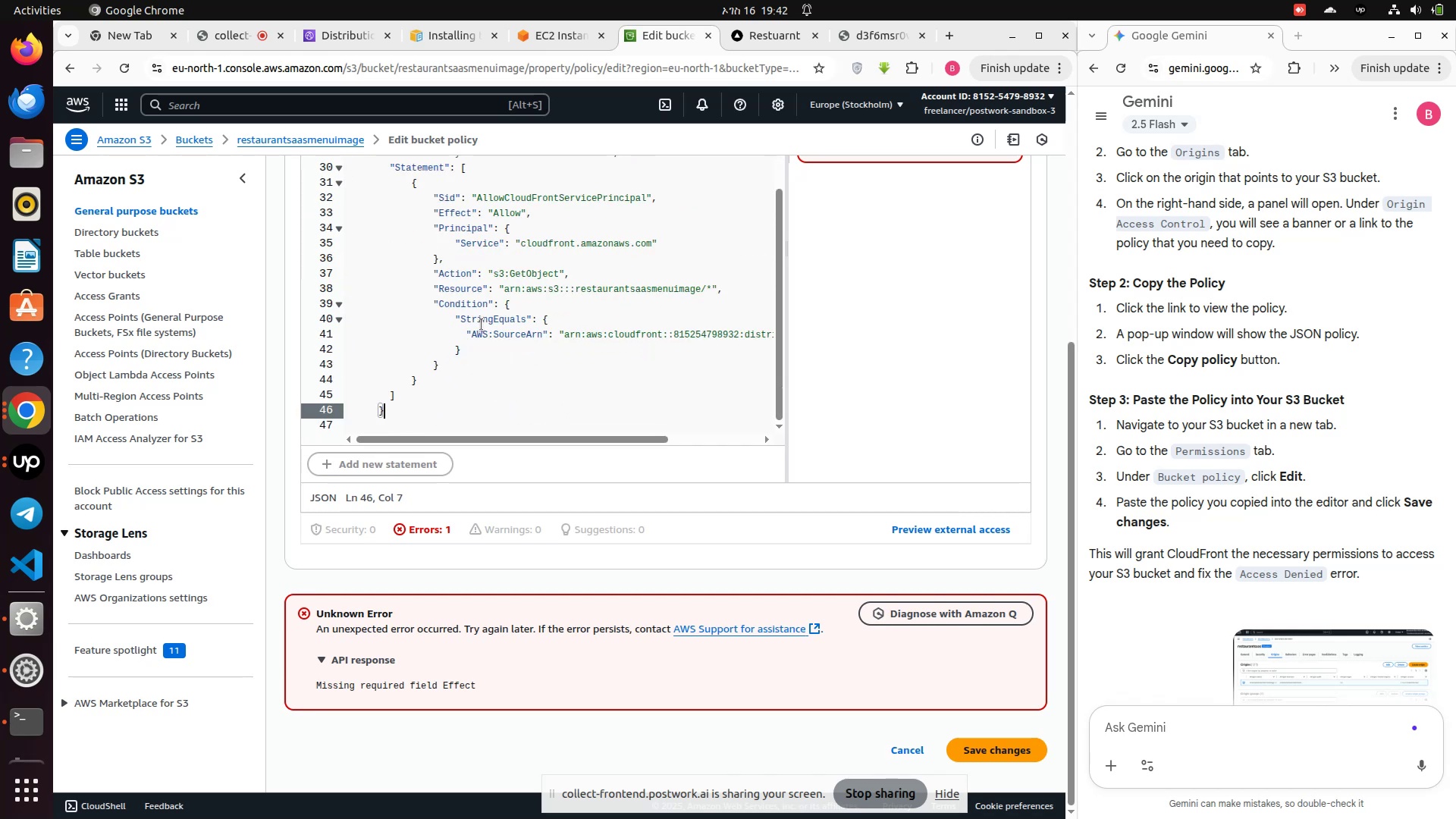 
scroll: coordinate [482, 325], scroll_direction: up, amount: 3.0
 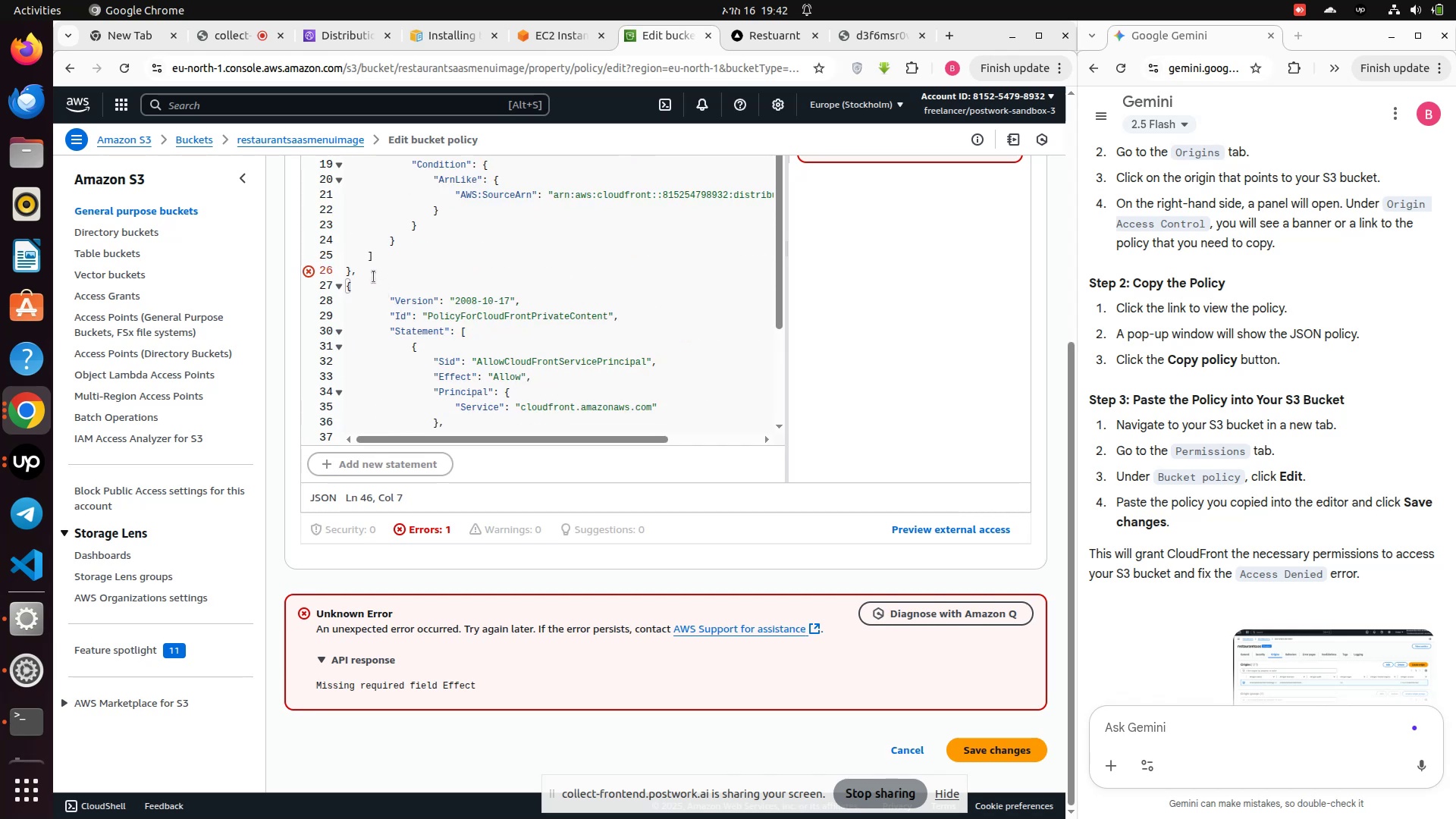 
left_click([374, 277])
 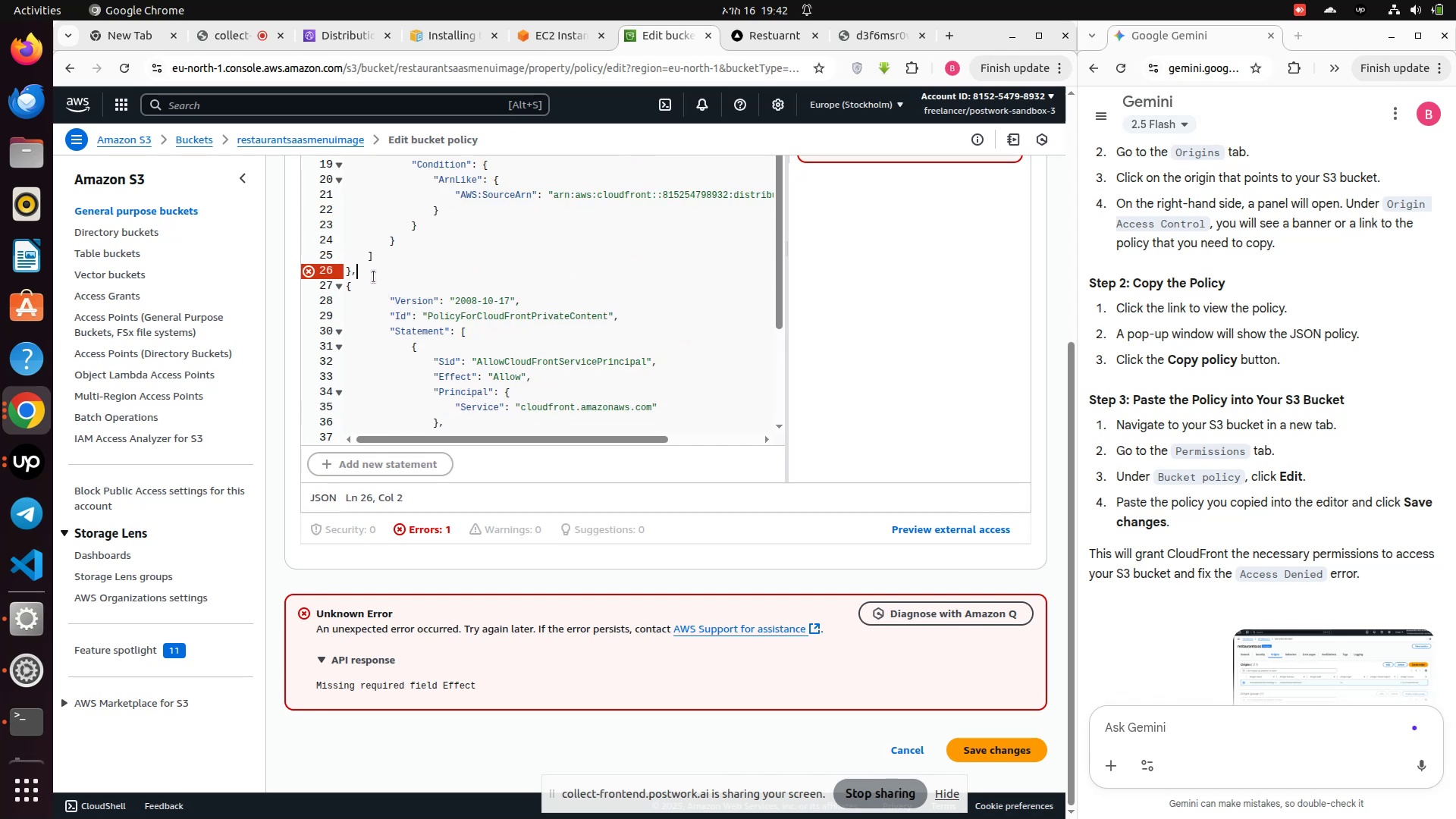 
key(Backspace)
 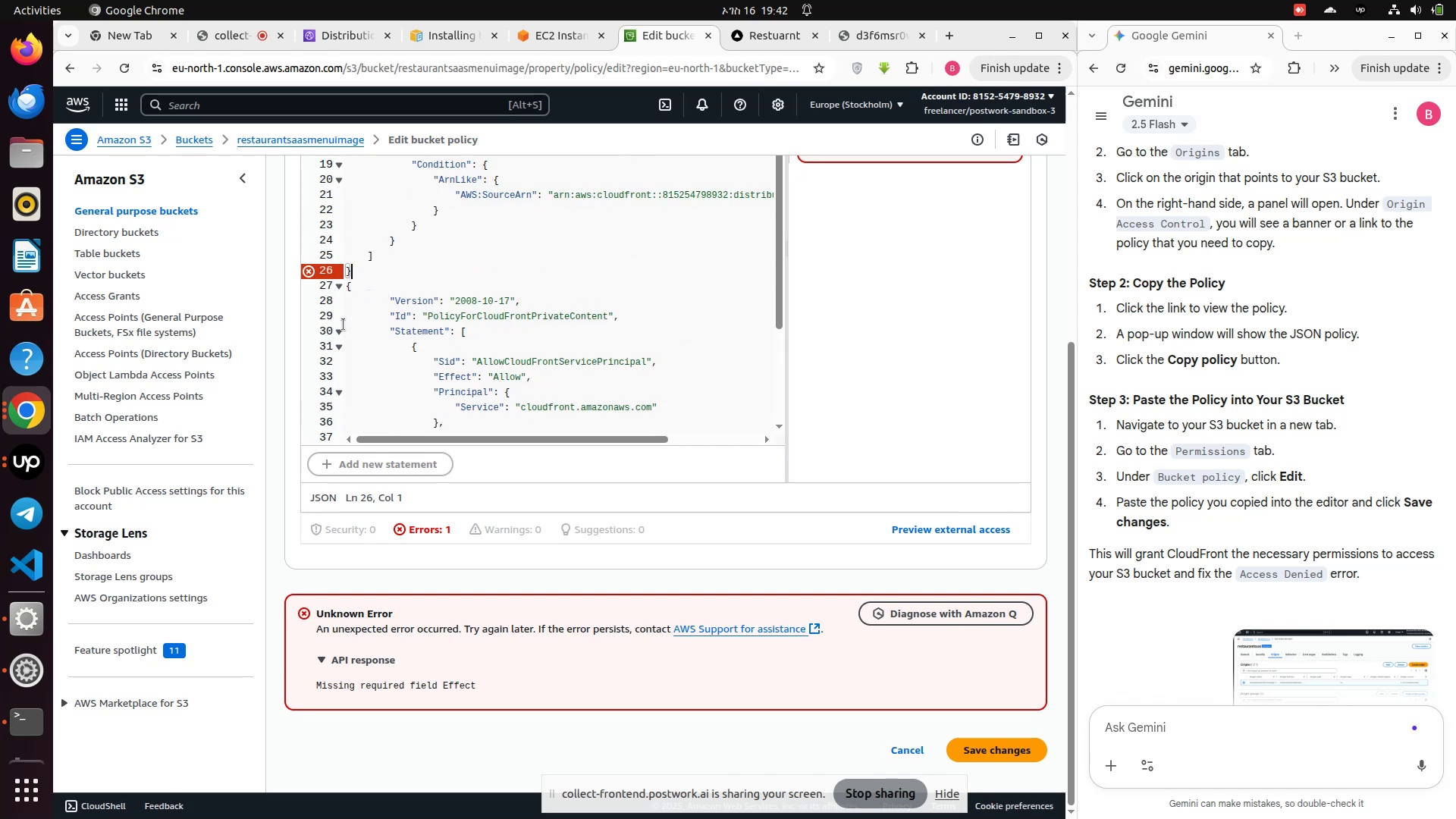 
left_click([344, 325])
 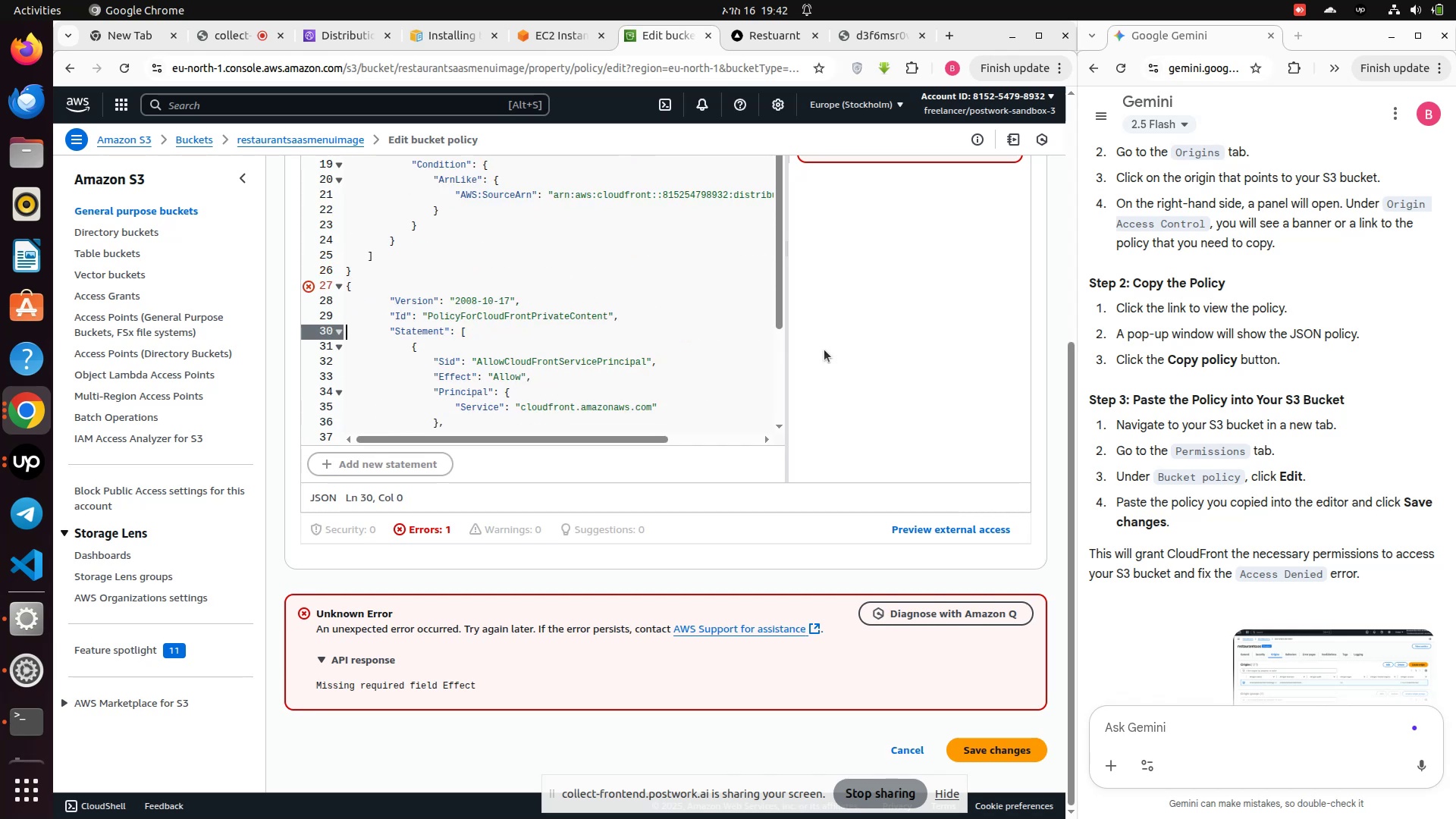 
left_click([930, 381])
 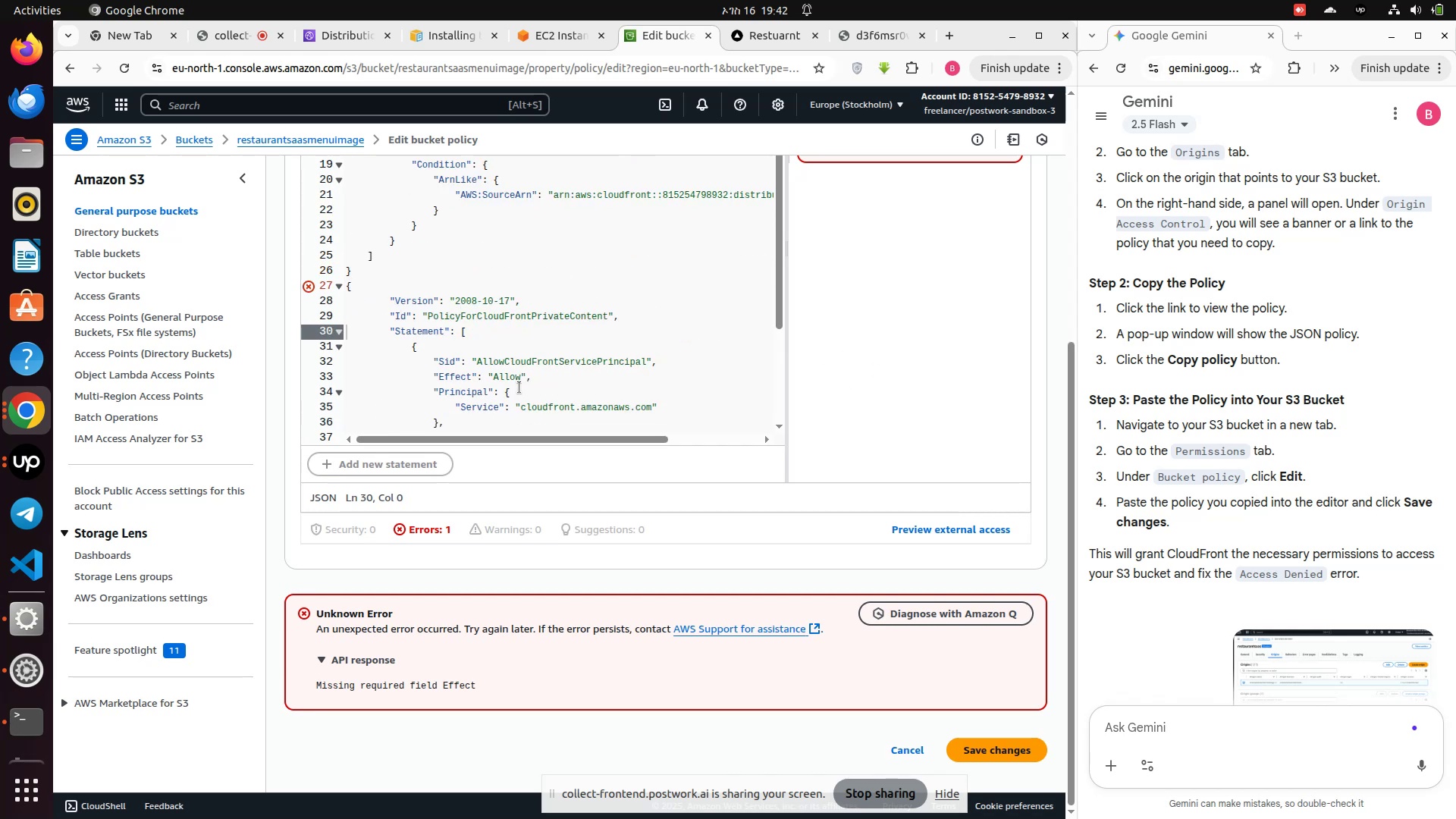 
scroll: coordinate [525, 367], scroll_direction: up, amount: 9.0
 